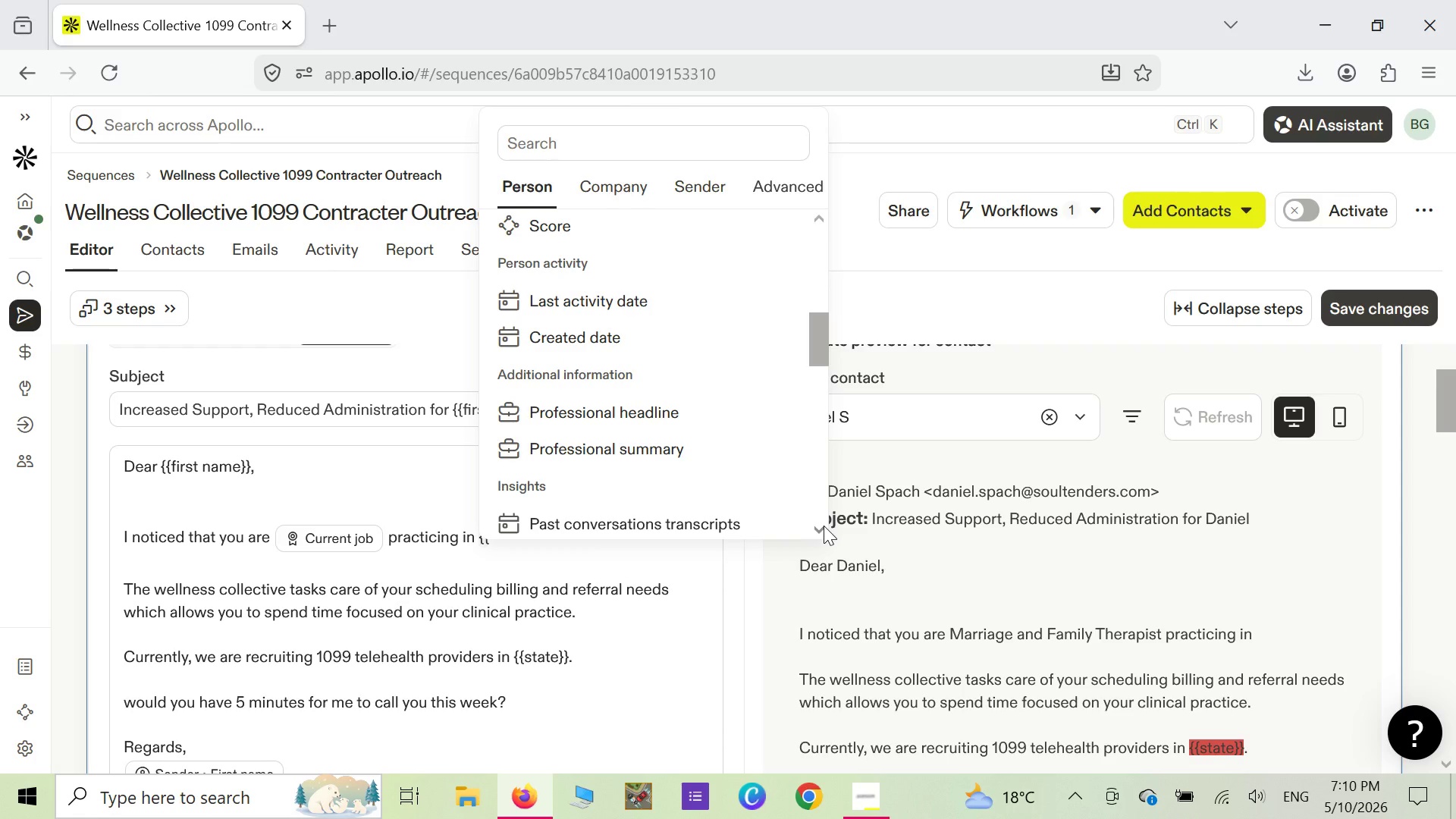 
left_click([824, 526])
 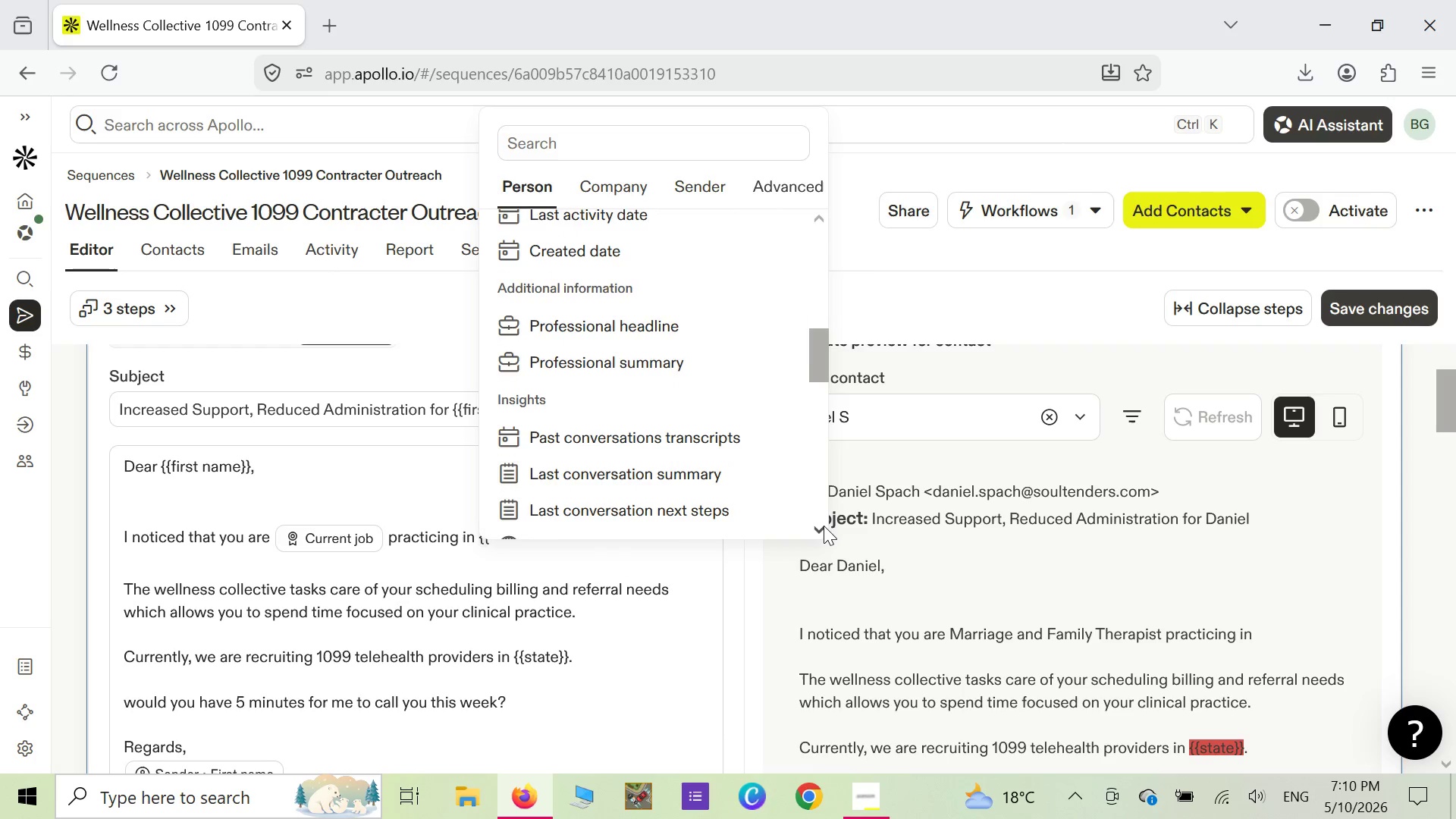 
double_click([824, 526])
 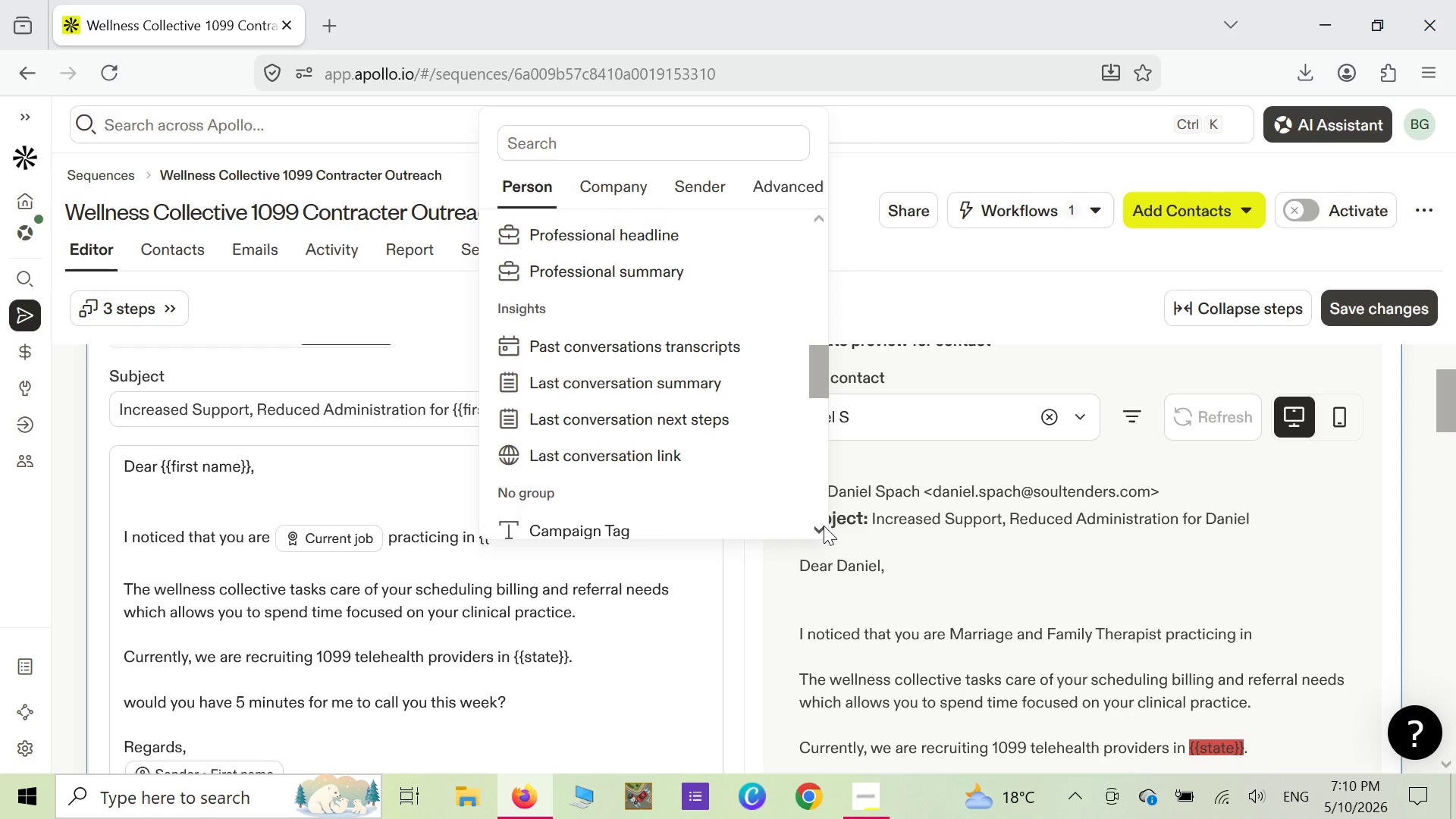 
double_click([824, 526])
 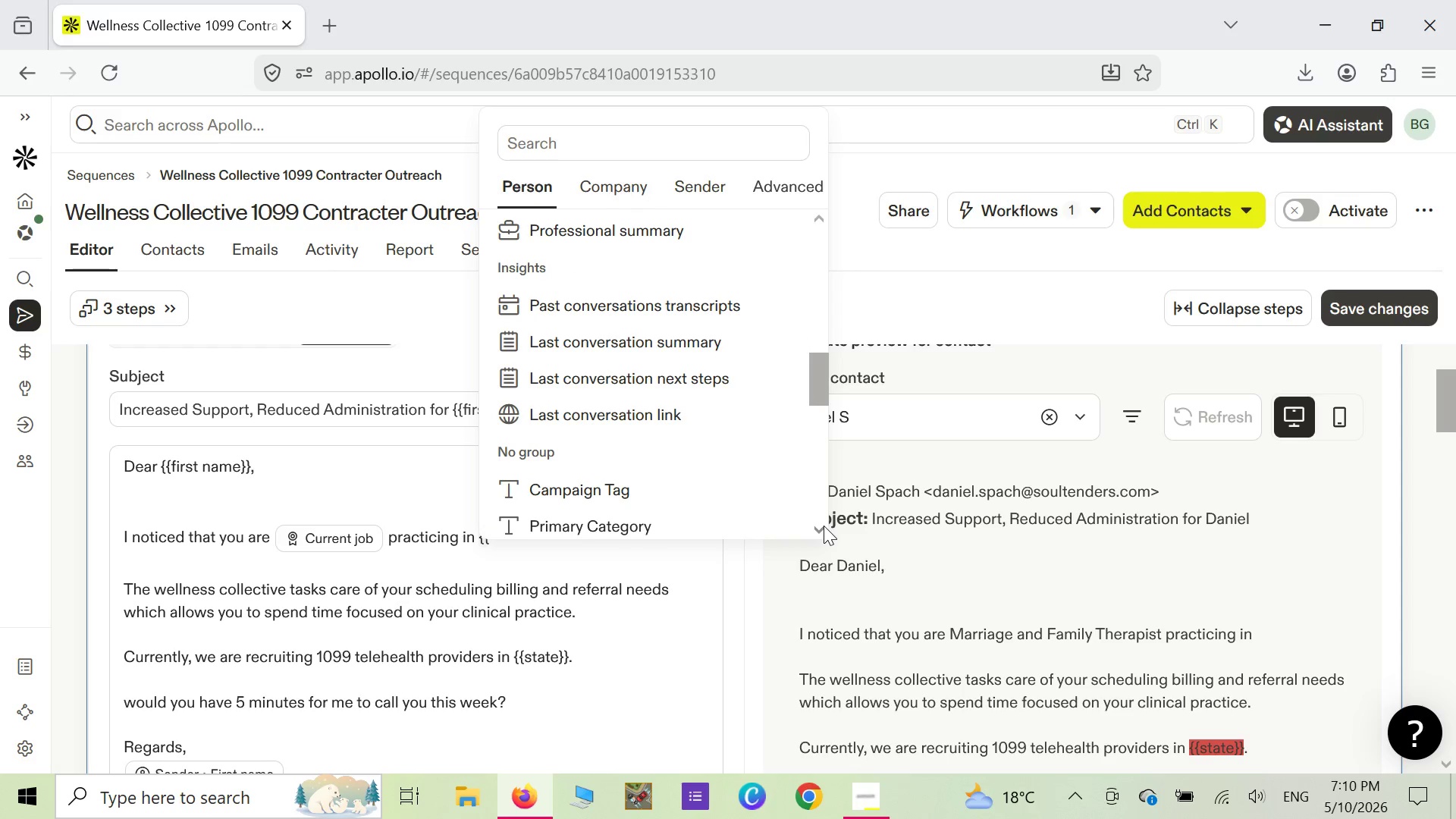 
left_click([824, 526])
 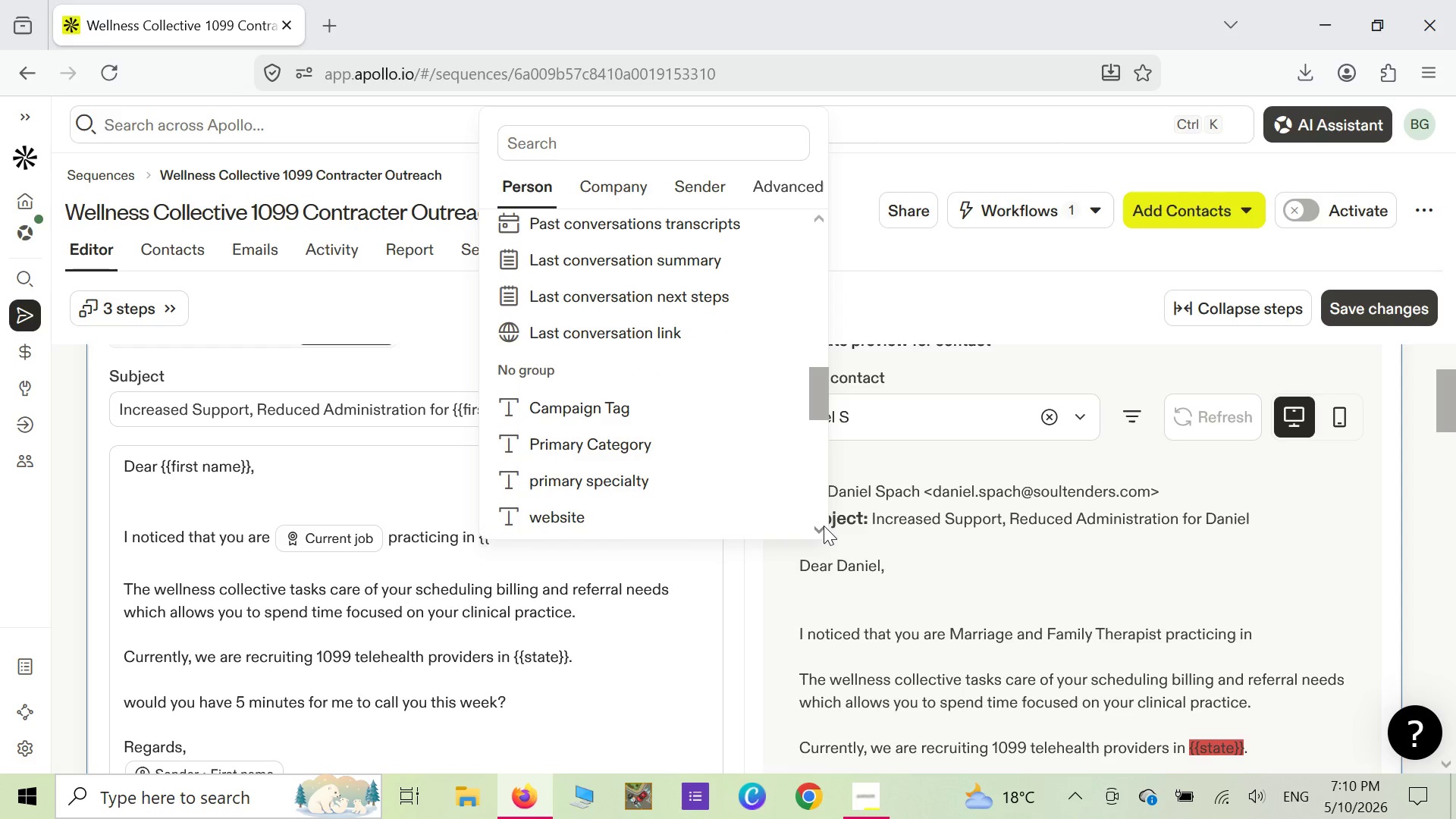 
double_click([824, 526])
 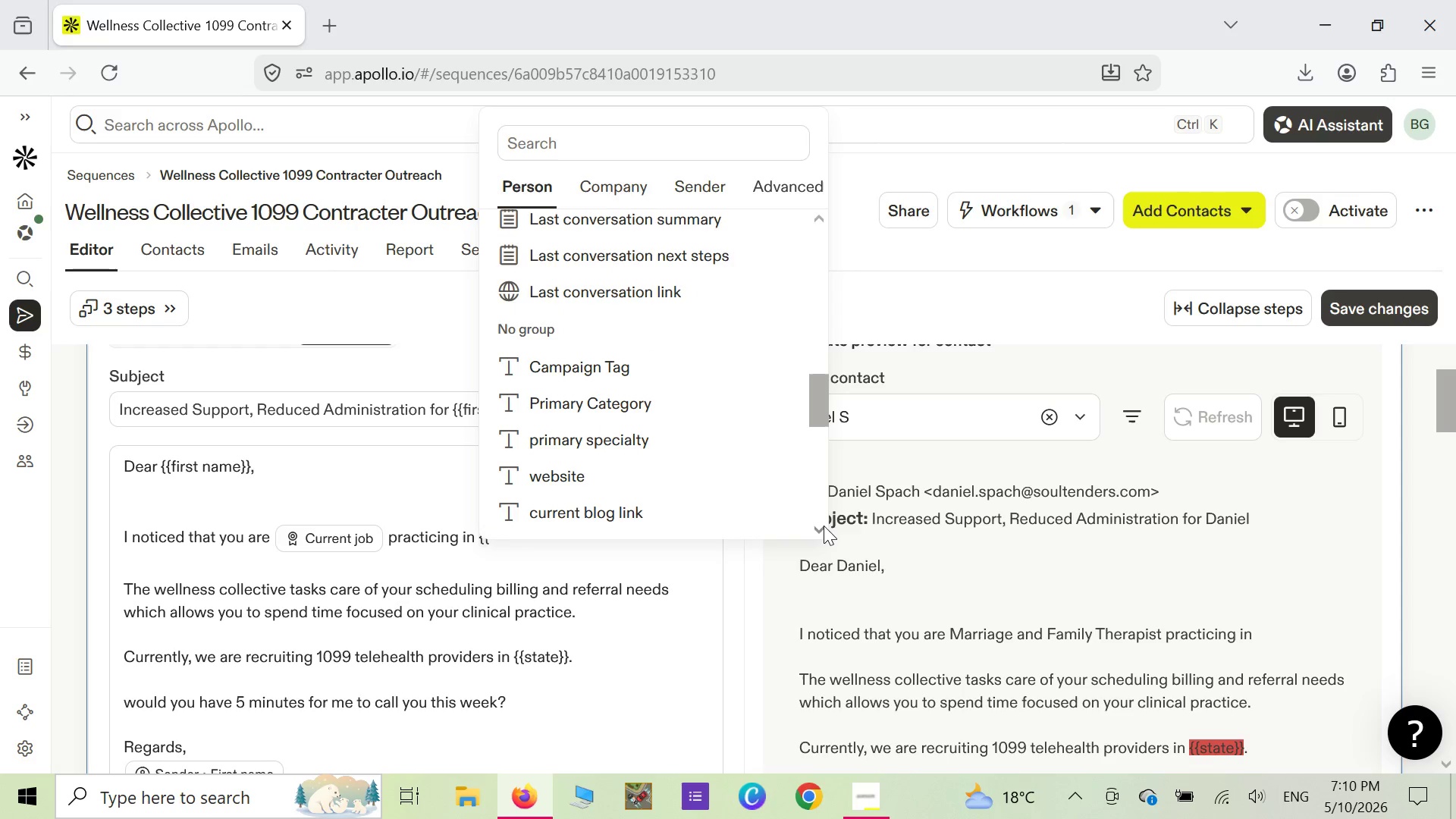 
triple_click([824, 526])
 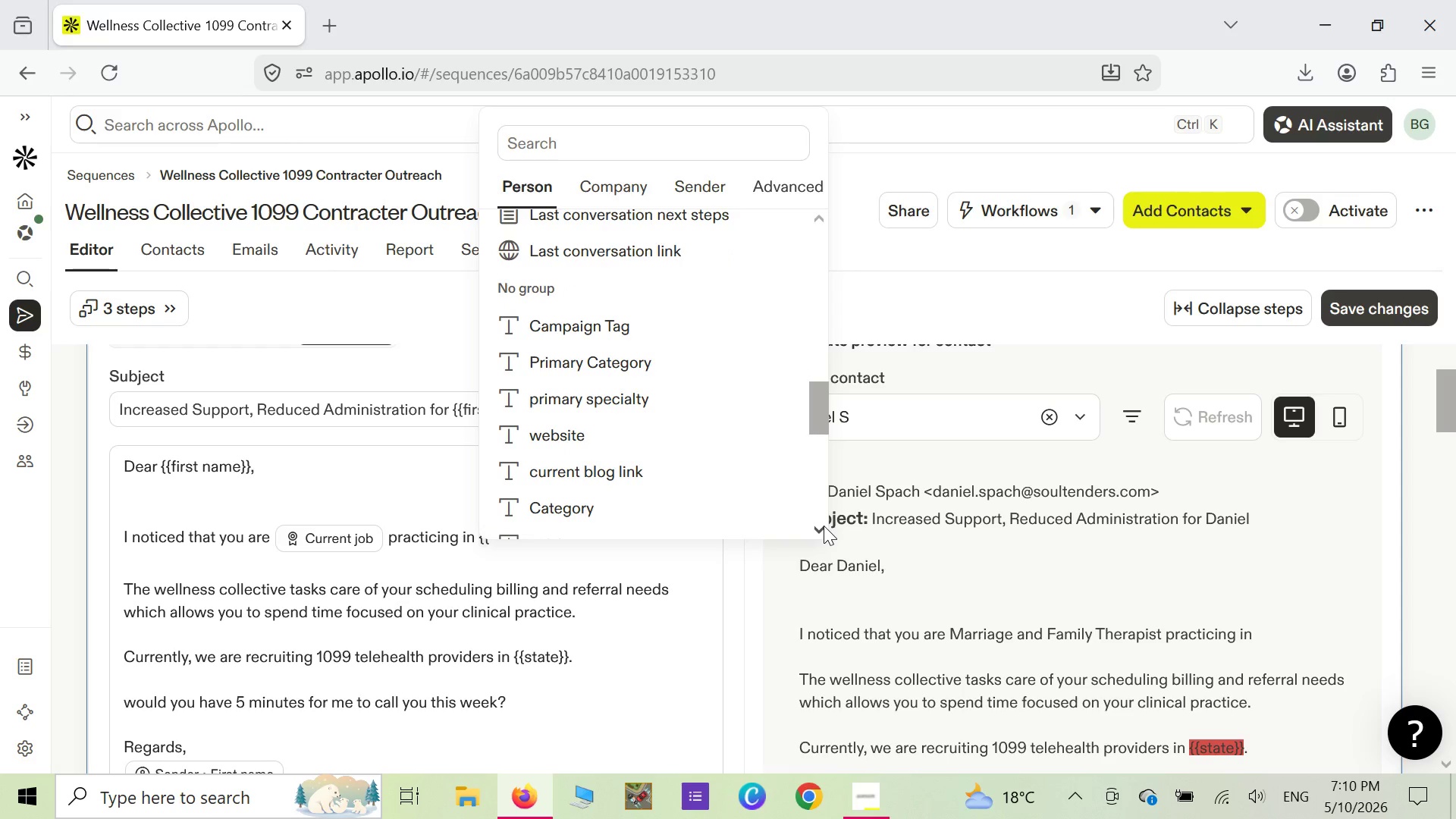 
triple_click([824, 526])
 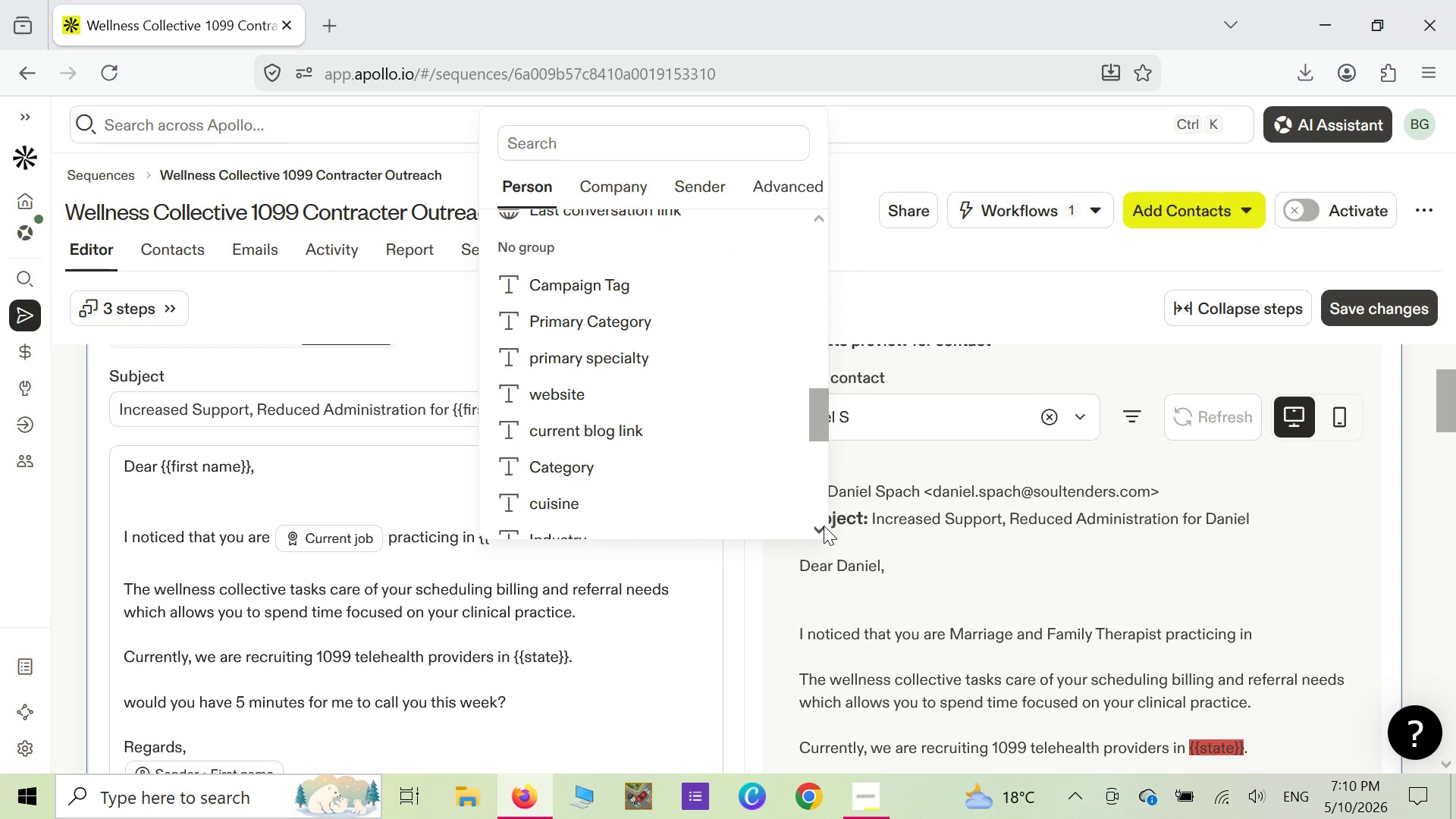 
triple_click([824, 526])
 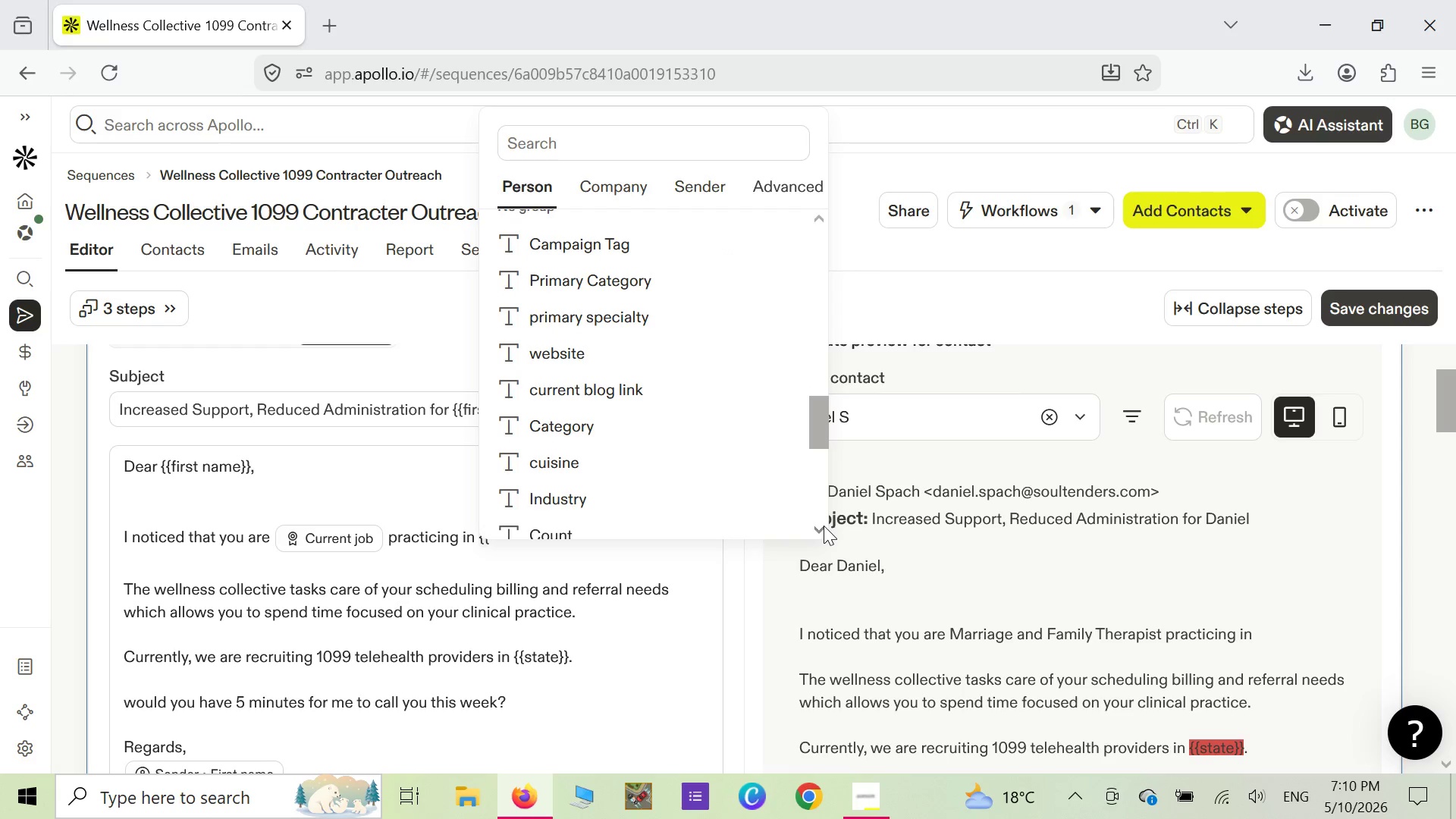 
triple_click([824, 526])
 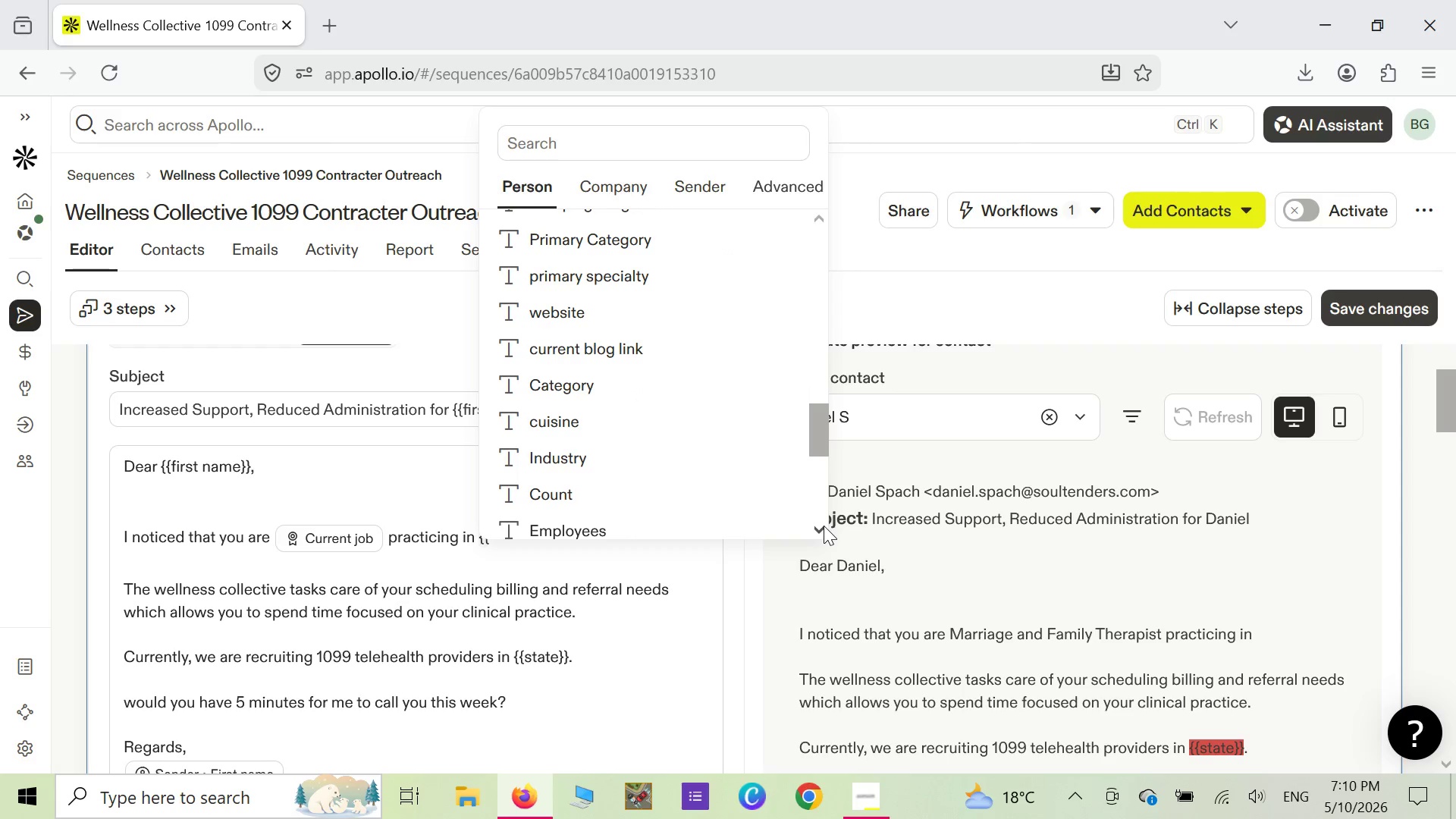 
triple_click([824, 526])
 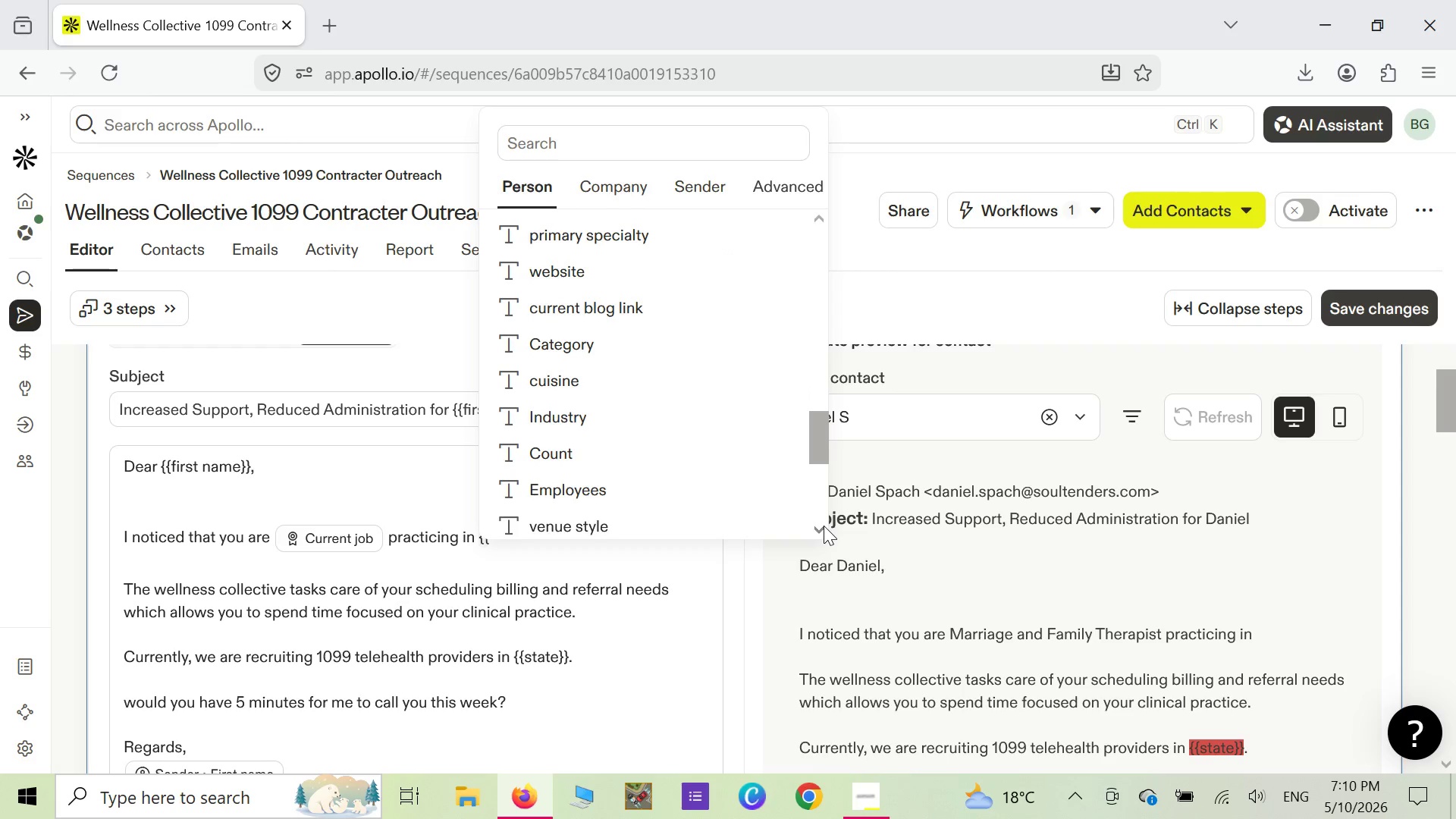 
triple_click([824, 526])
 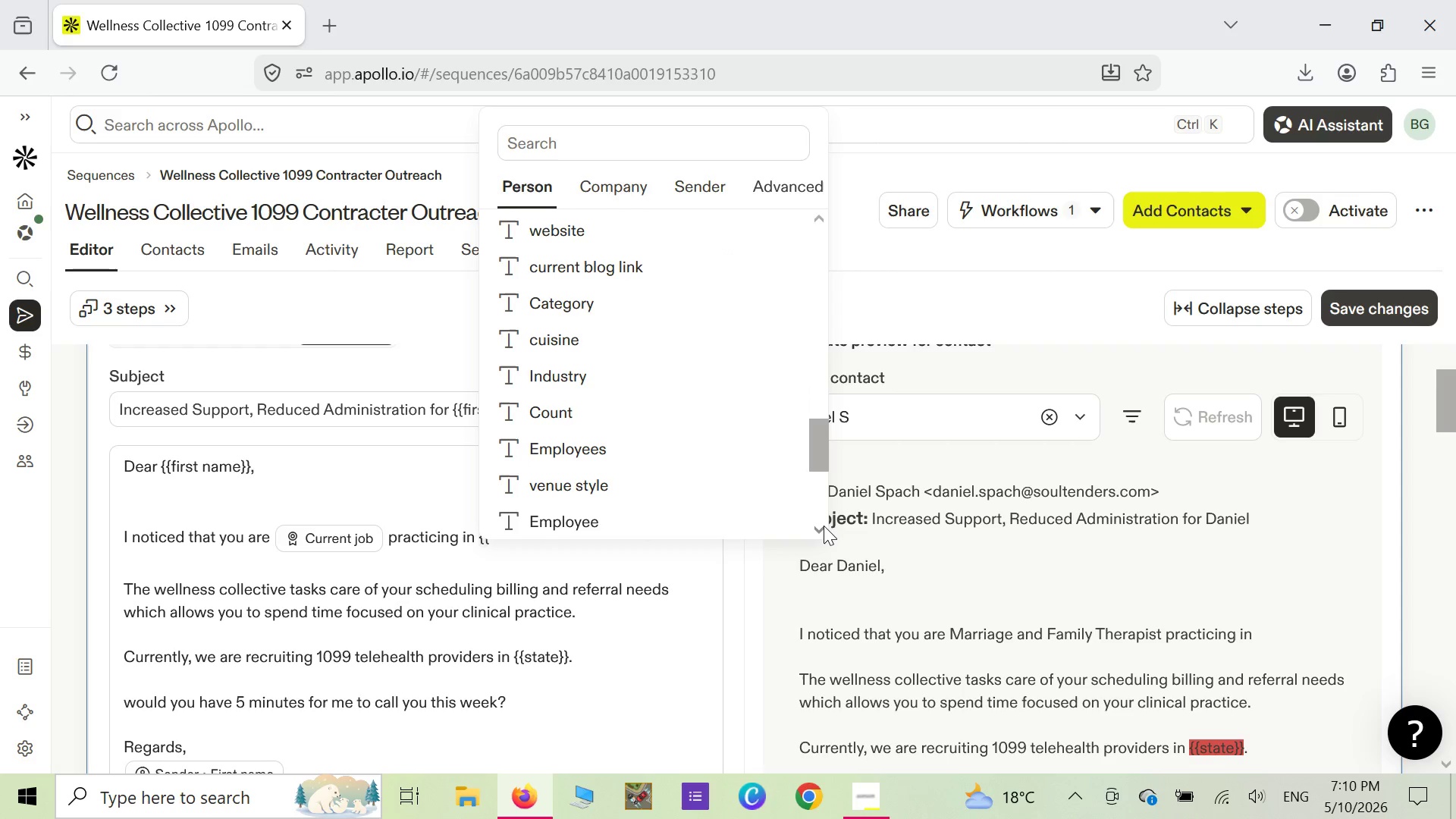 
triple_click([824, 526])
 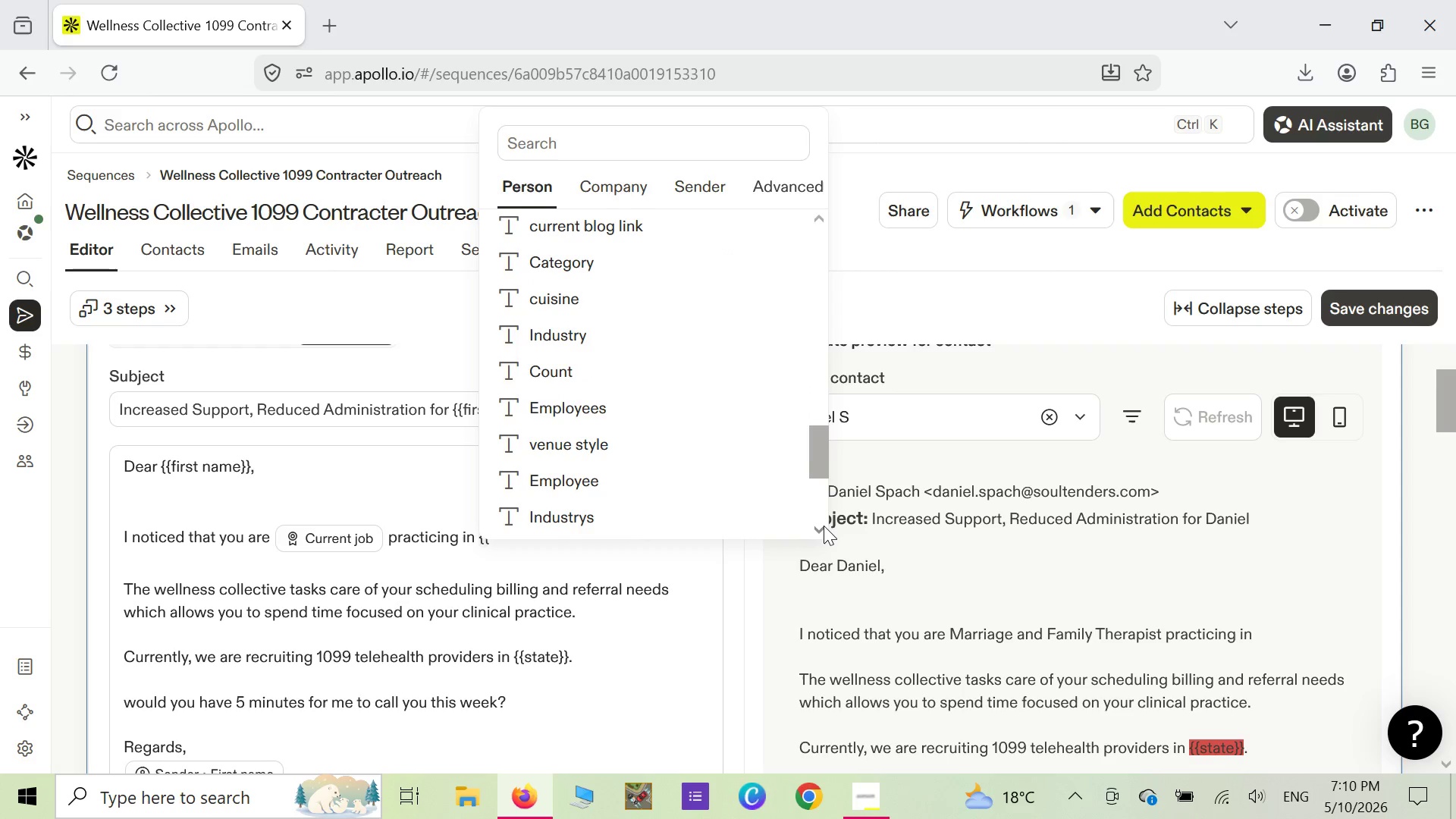 
triple_click([824, 526])
 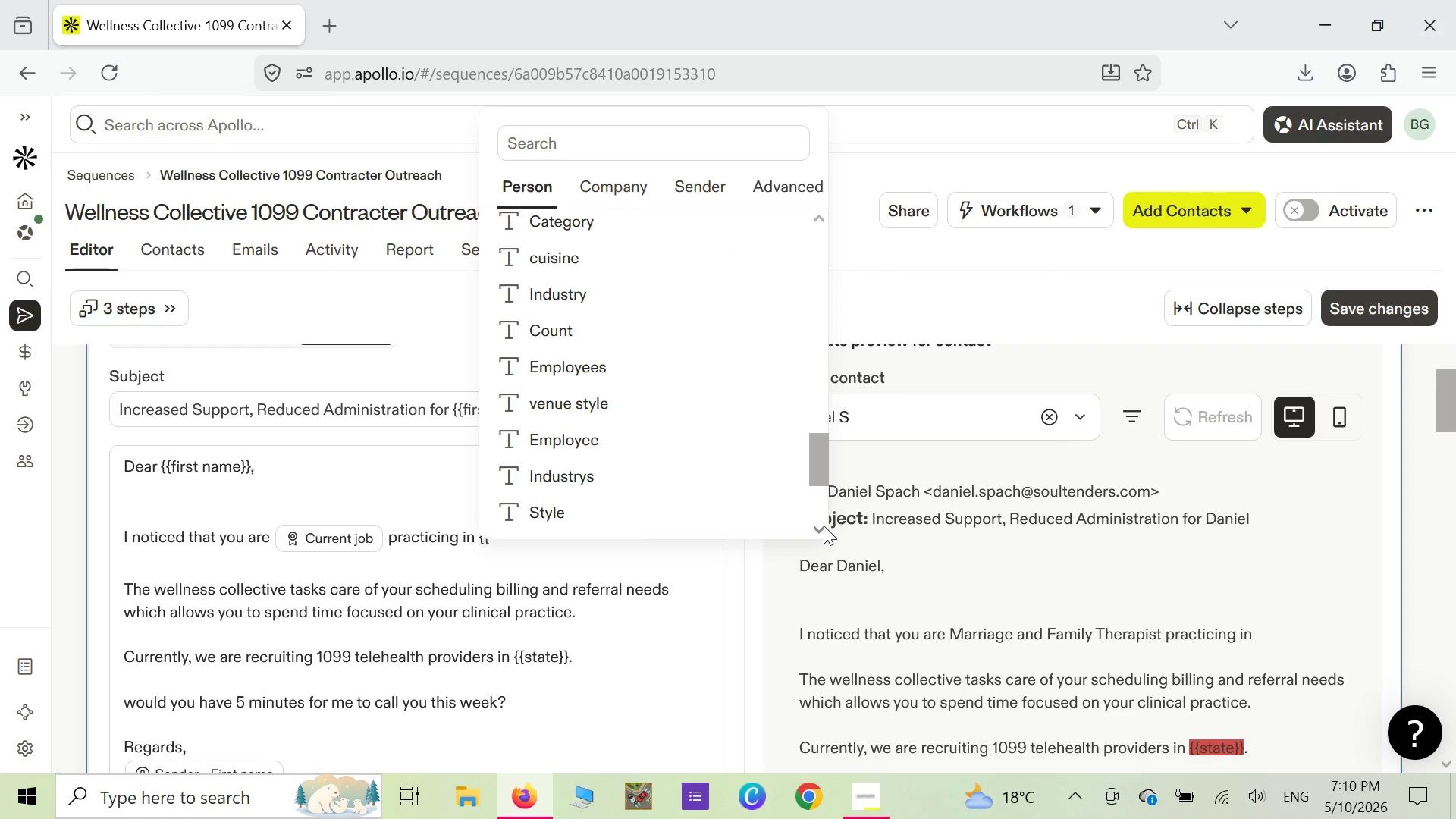 
left_click([824, 526])
 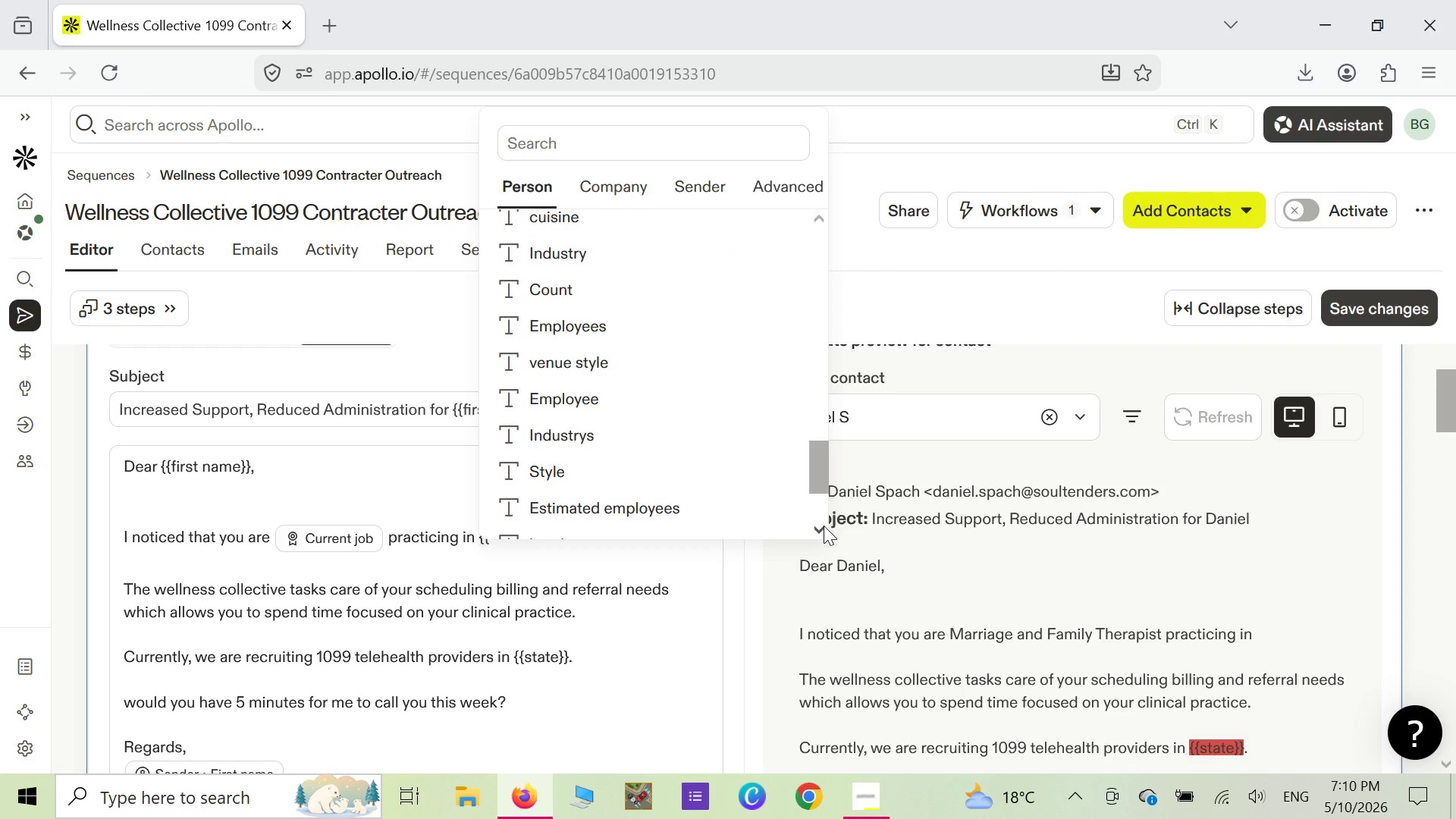 
left_click([824, 526])
 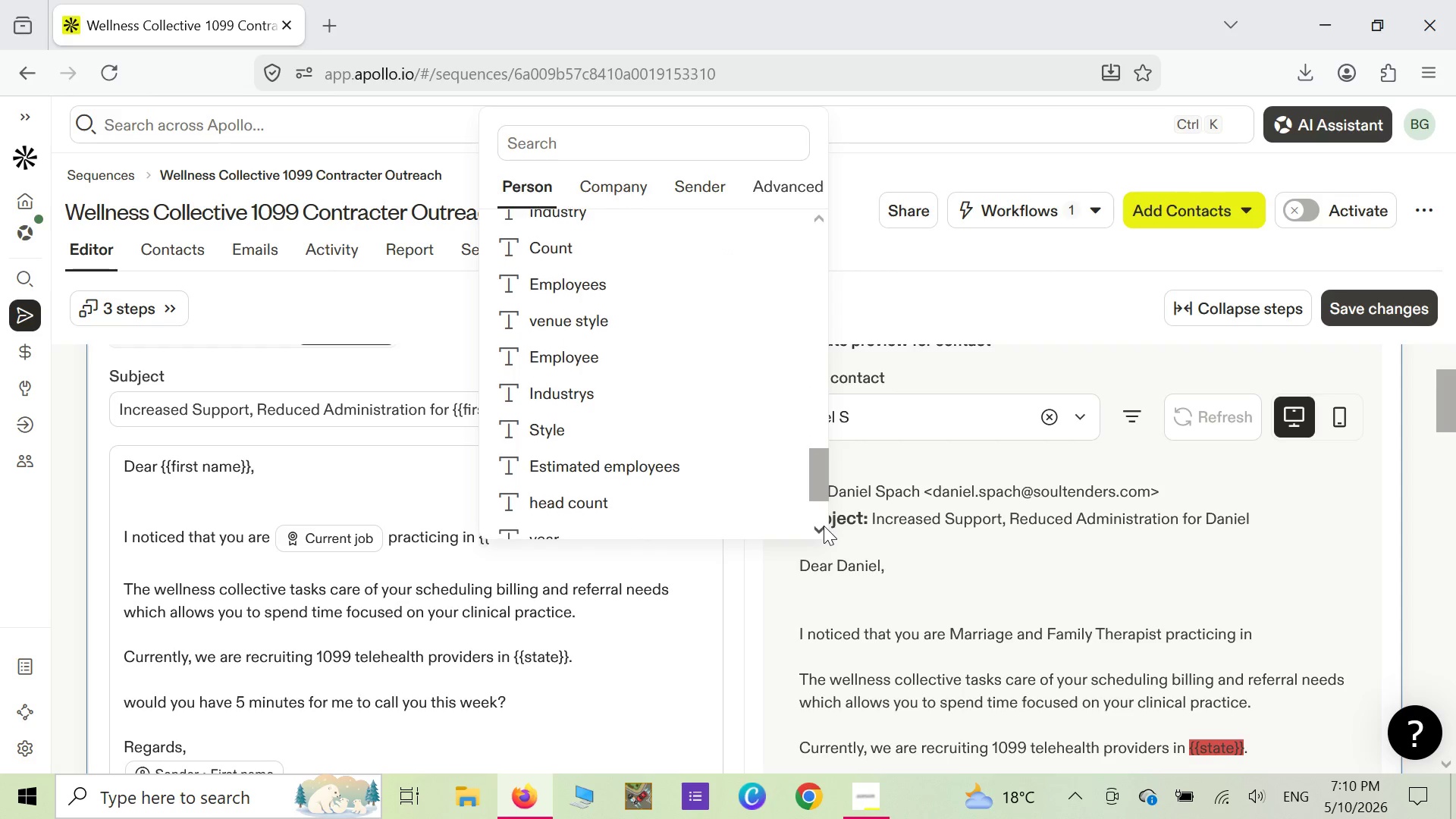 
left_click([824, 526])
 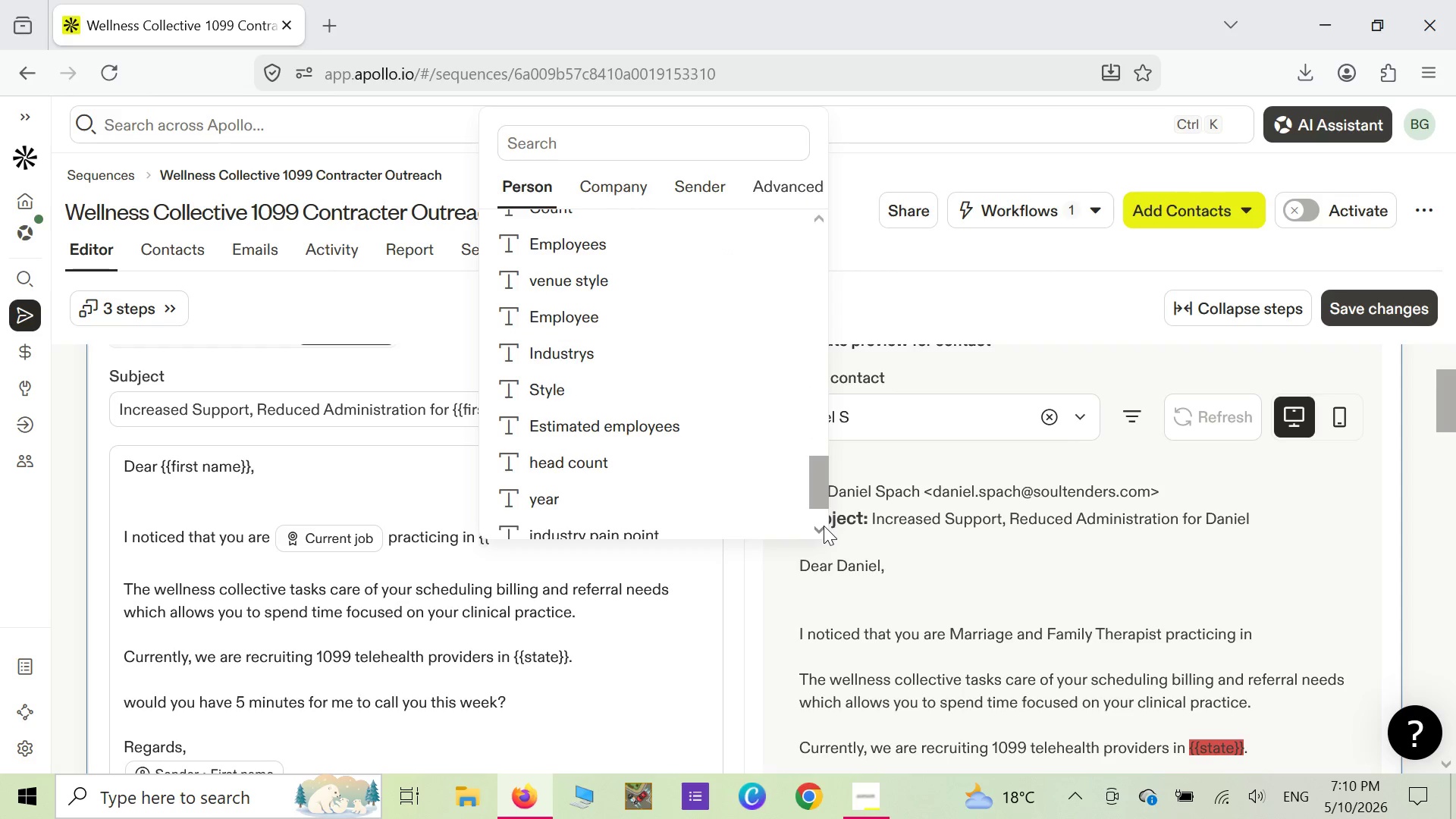 
left_click([824, 526])
 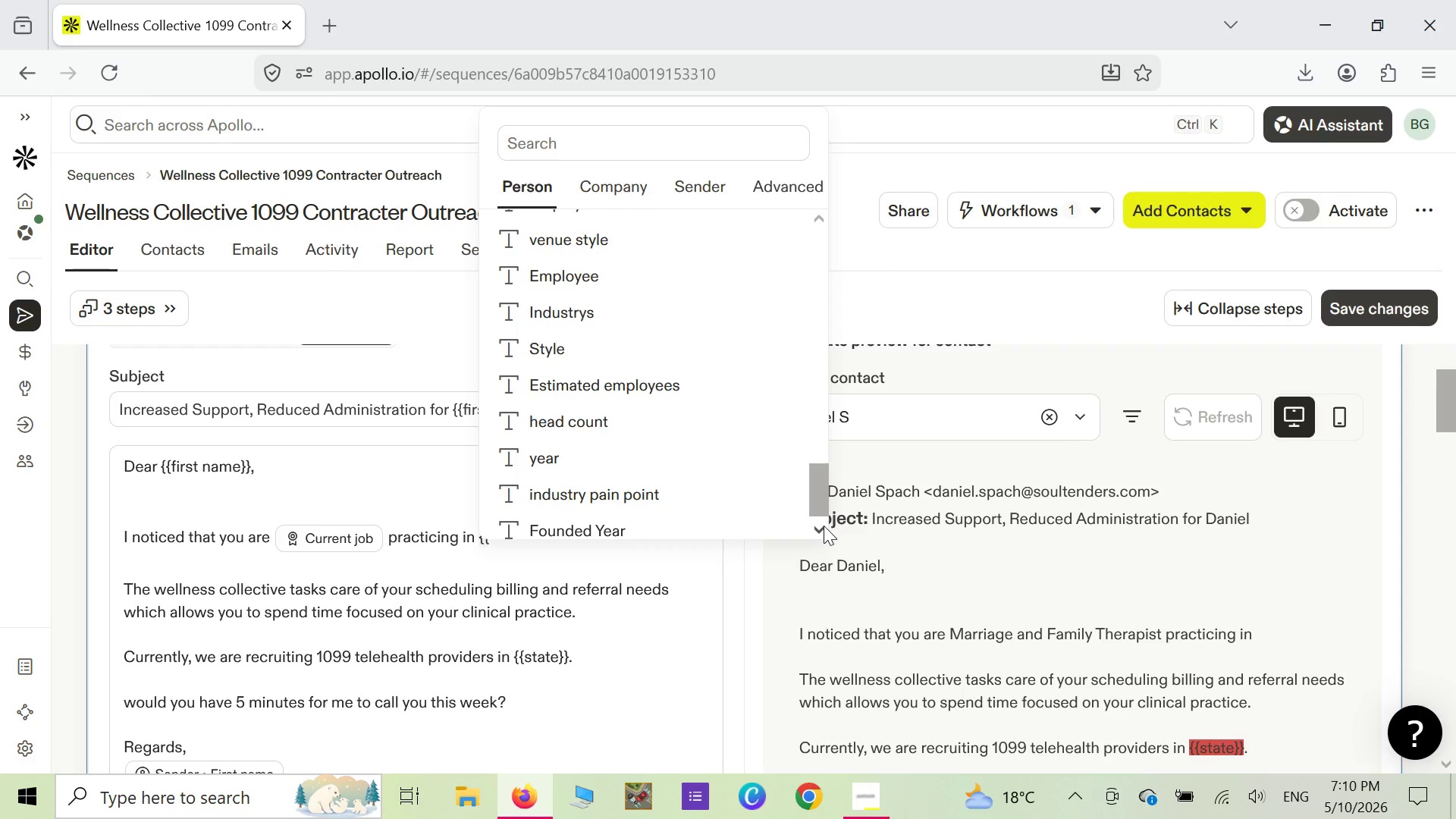 
left_click([824, 526])
 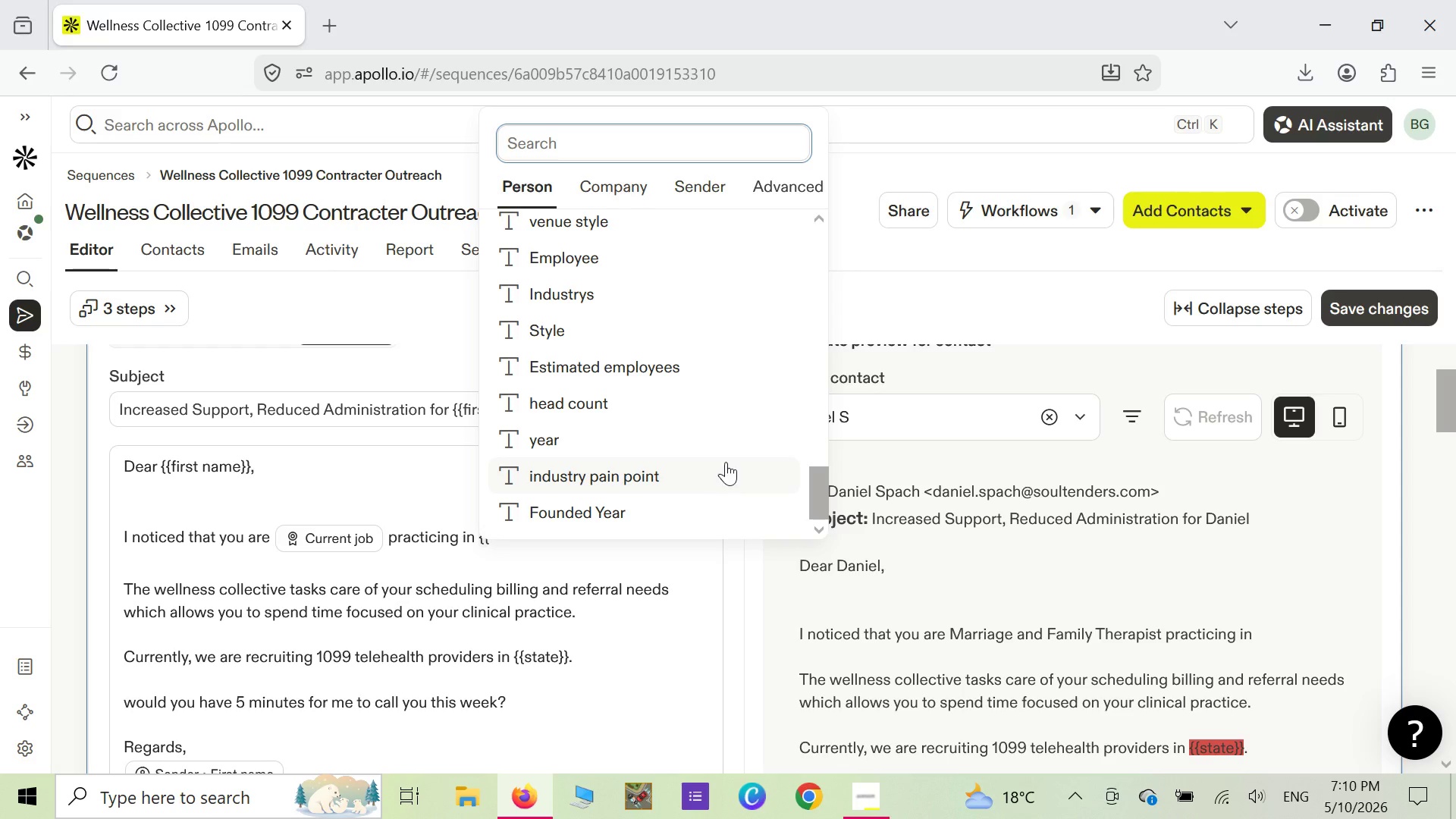 
wait(5.91)
 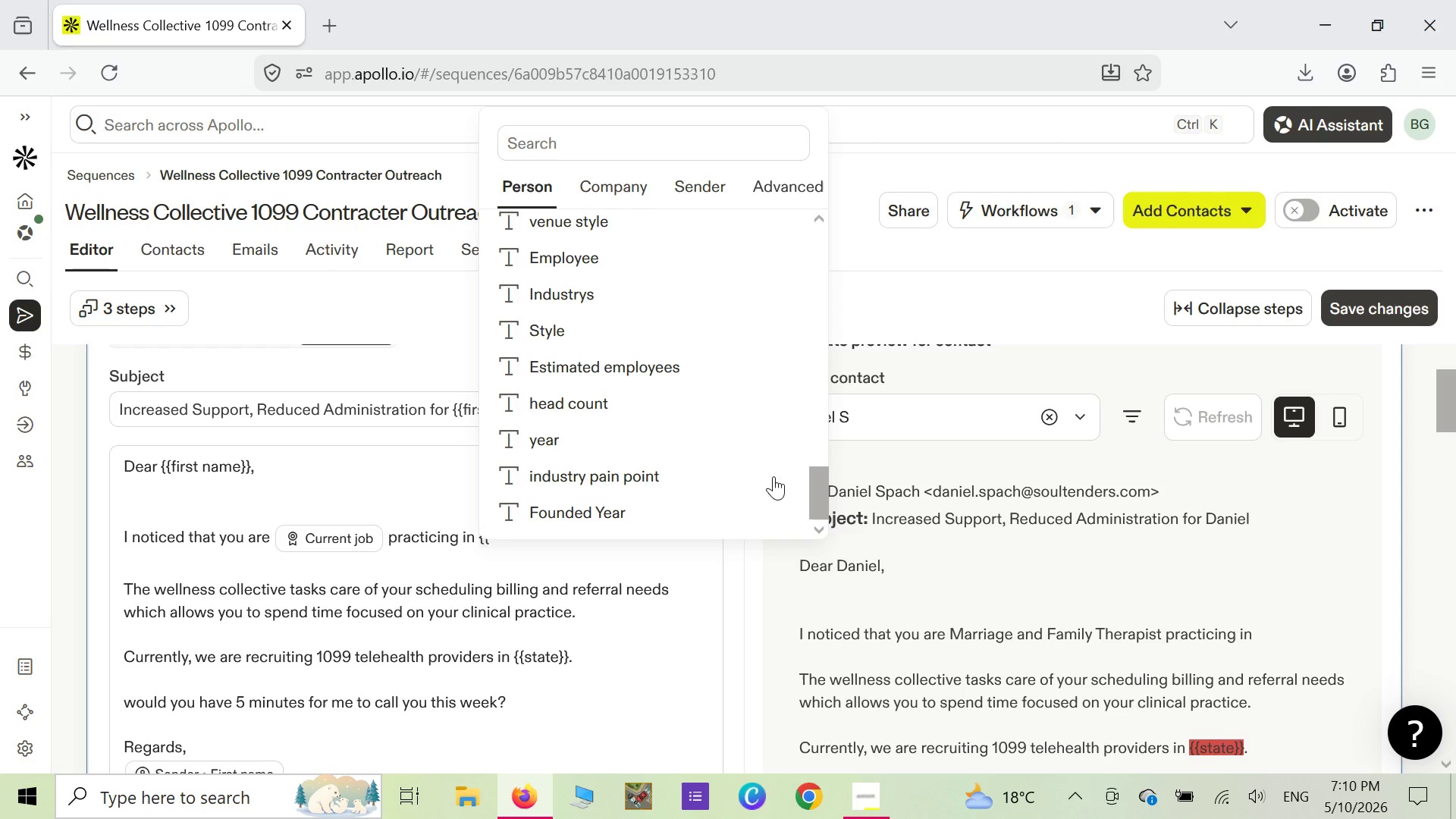 
left_click([814, 228])
 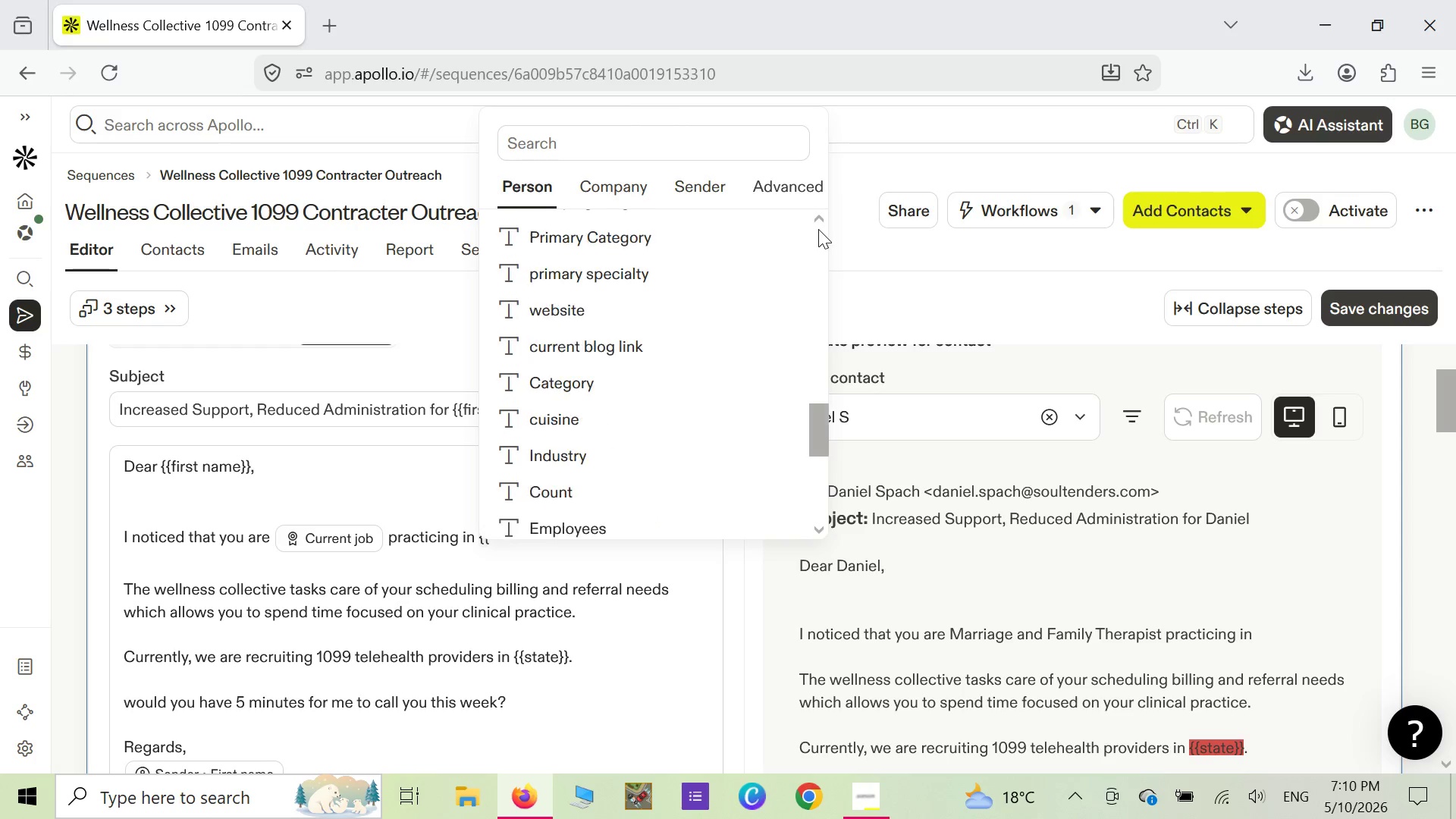 
left_click([818, 229])
 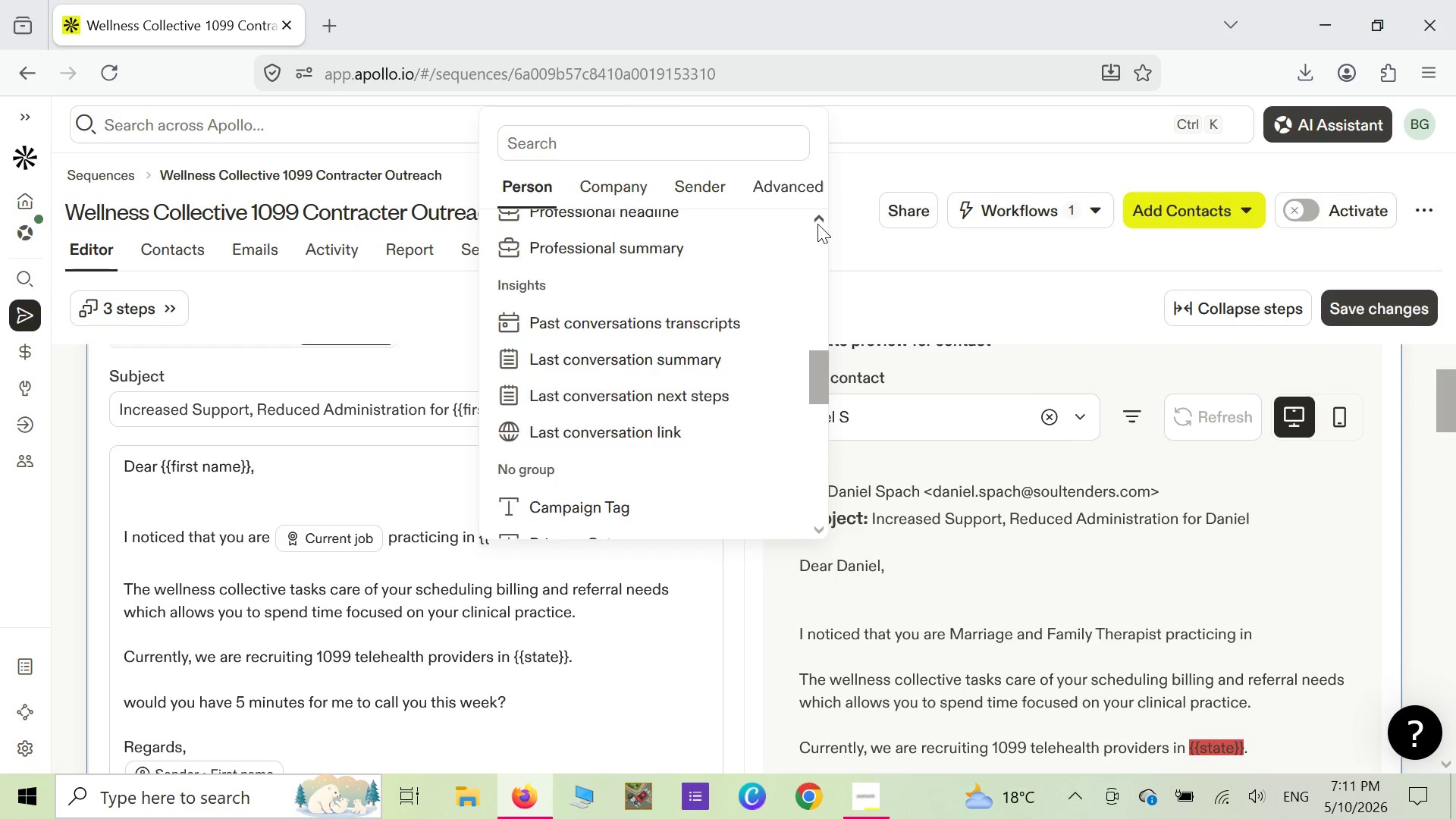 
double_click([817, 224])
 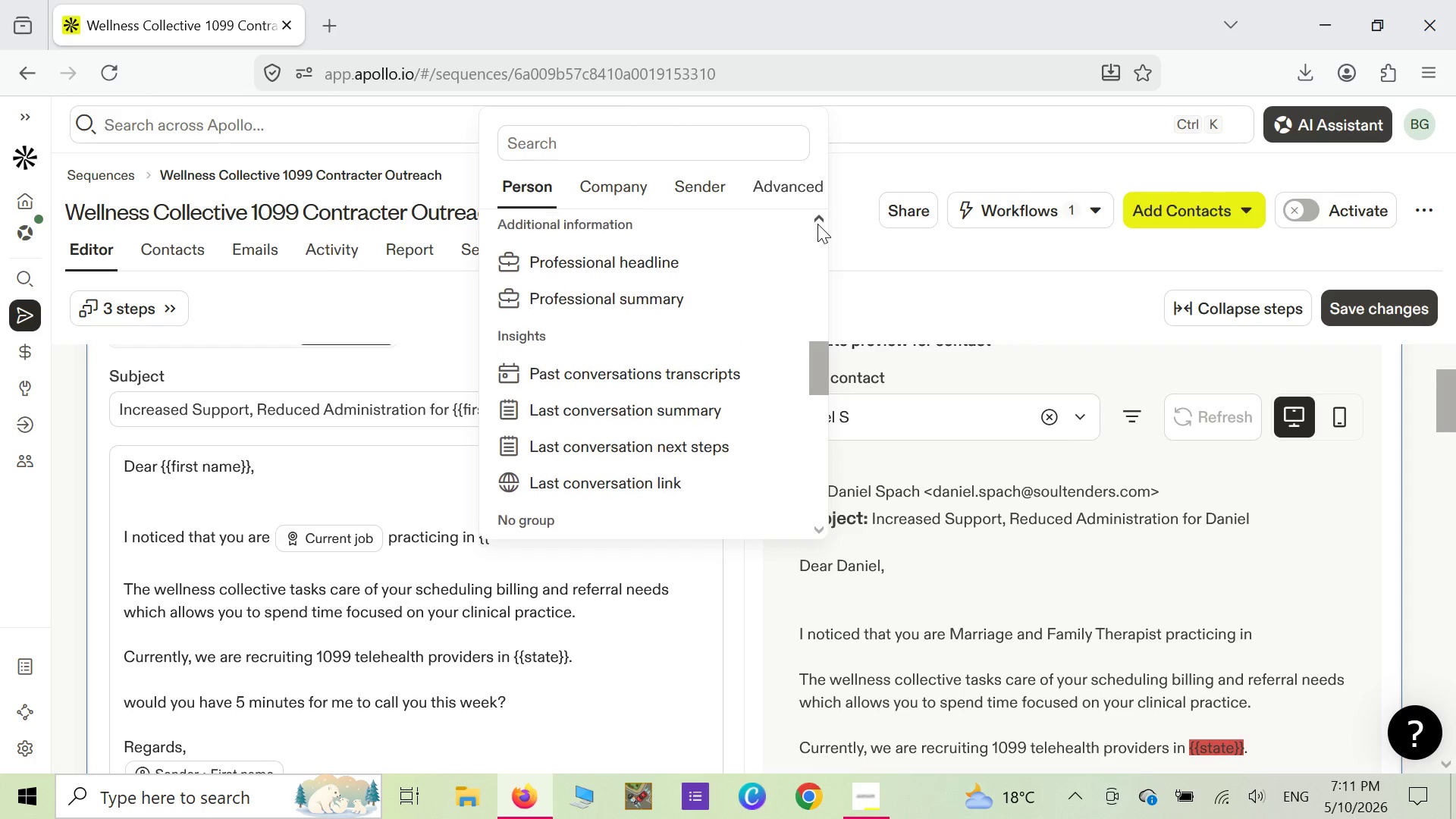 
triple_click([817, 224])
 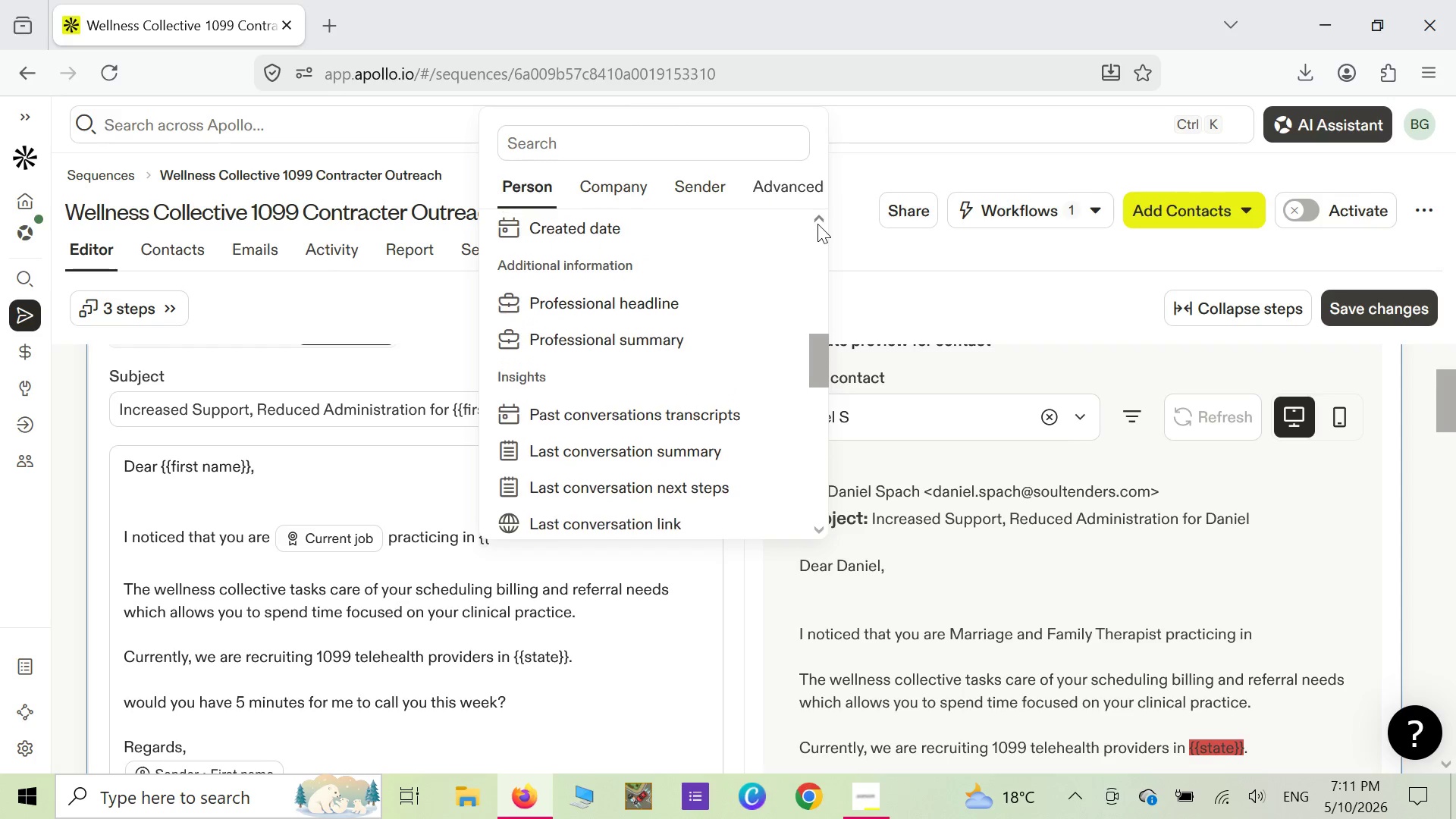 
triple_click([817, 224])
 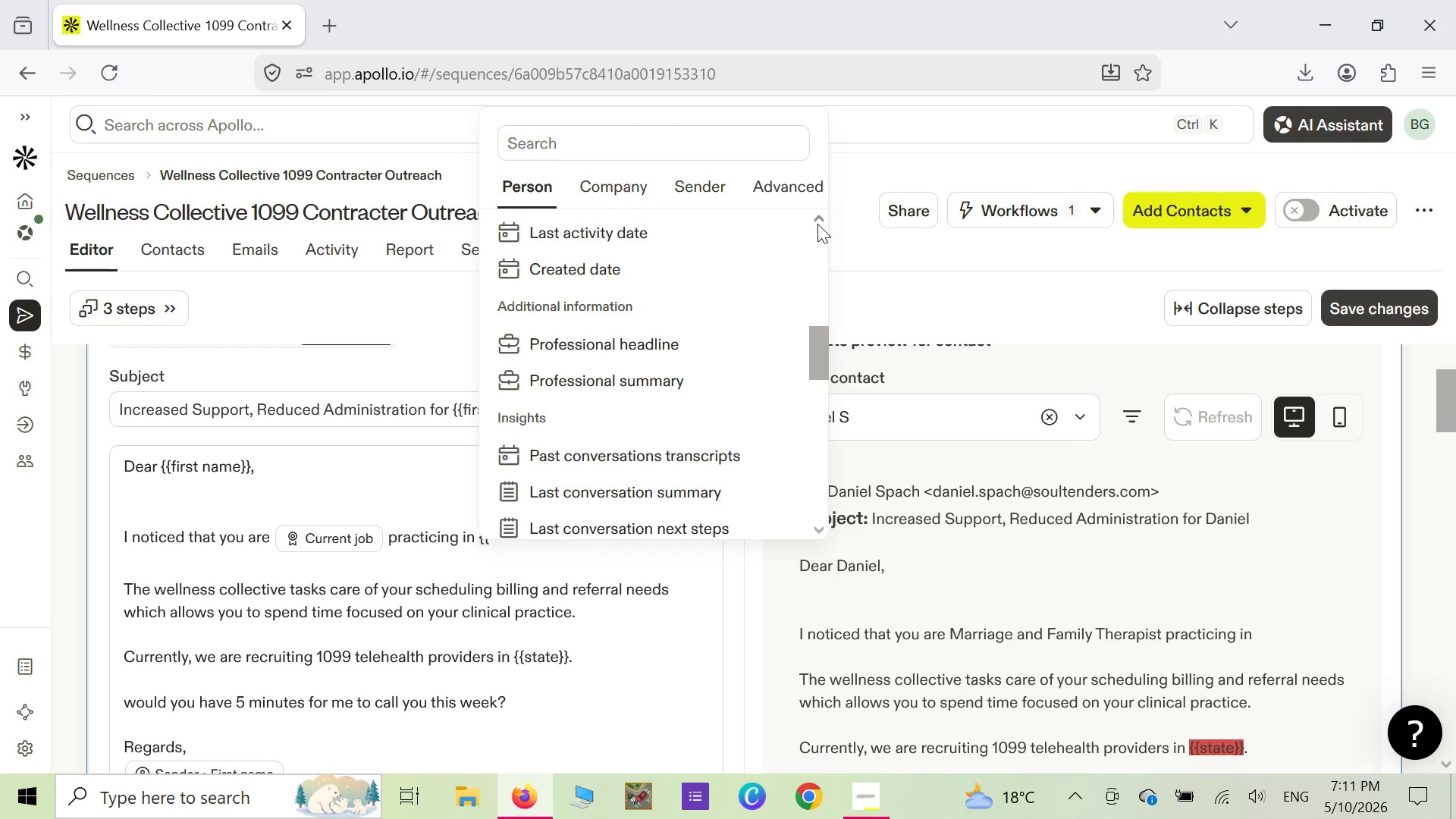 
triple_click([817, 224])
 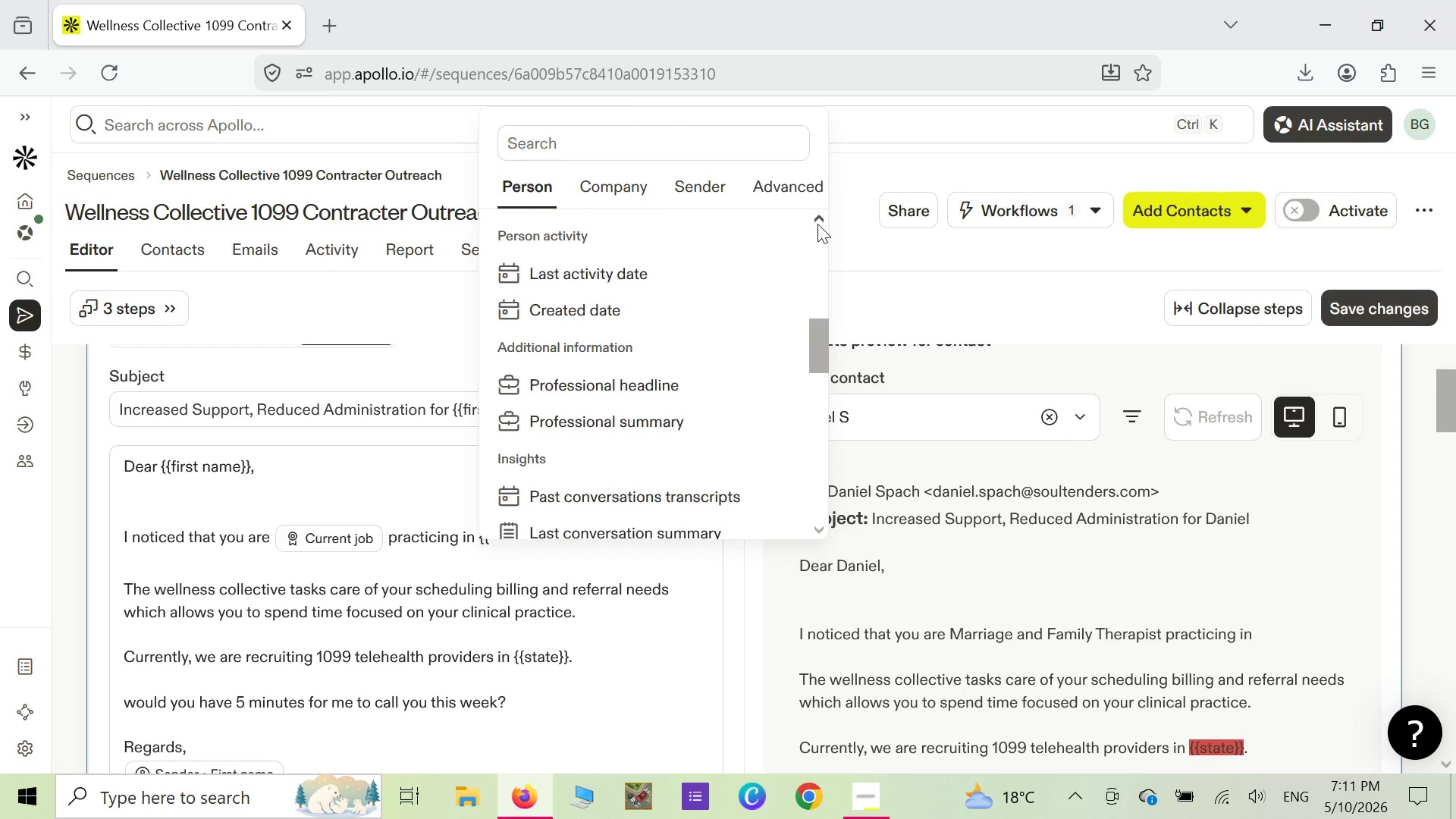 
triple_click([817, 224])
 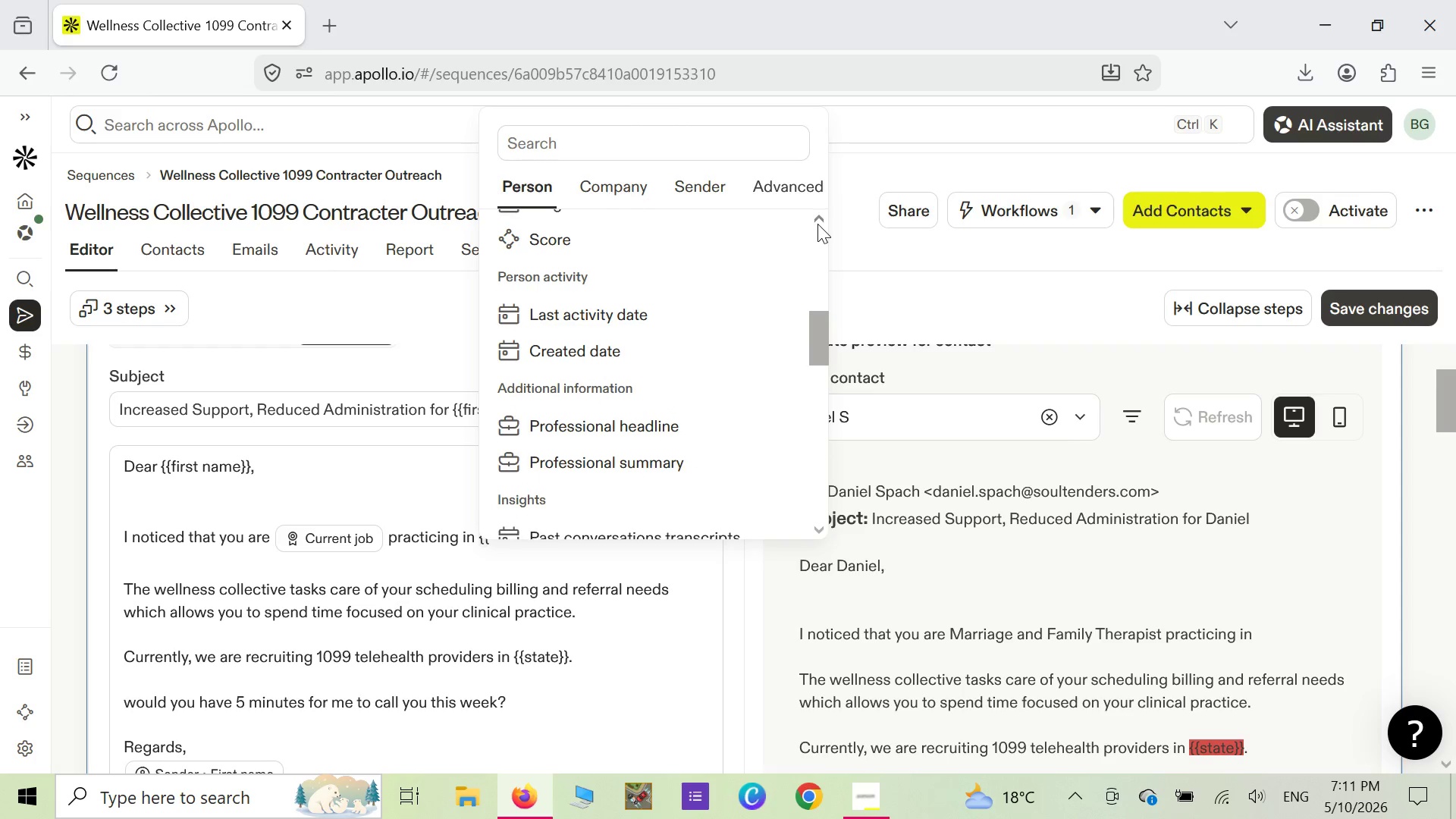 
triple_click([817, 224])
 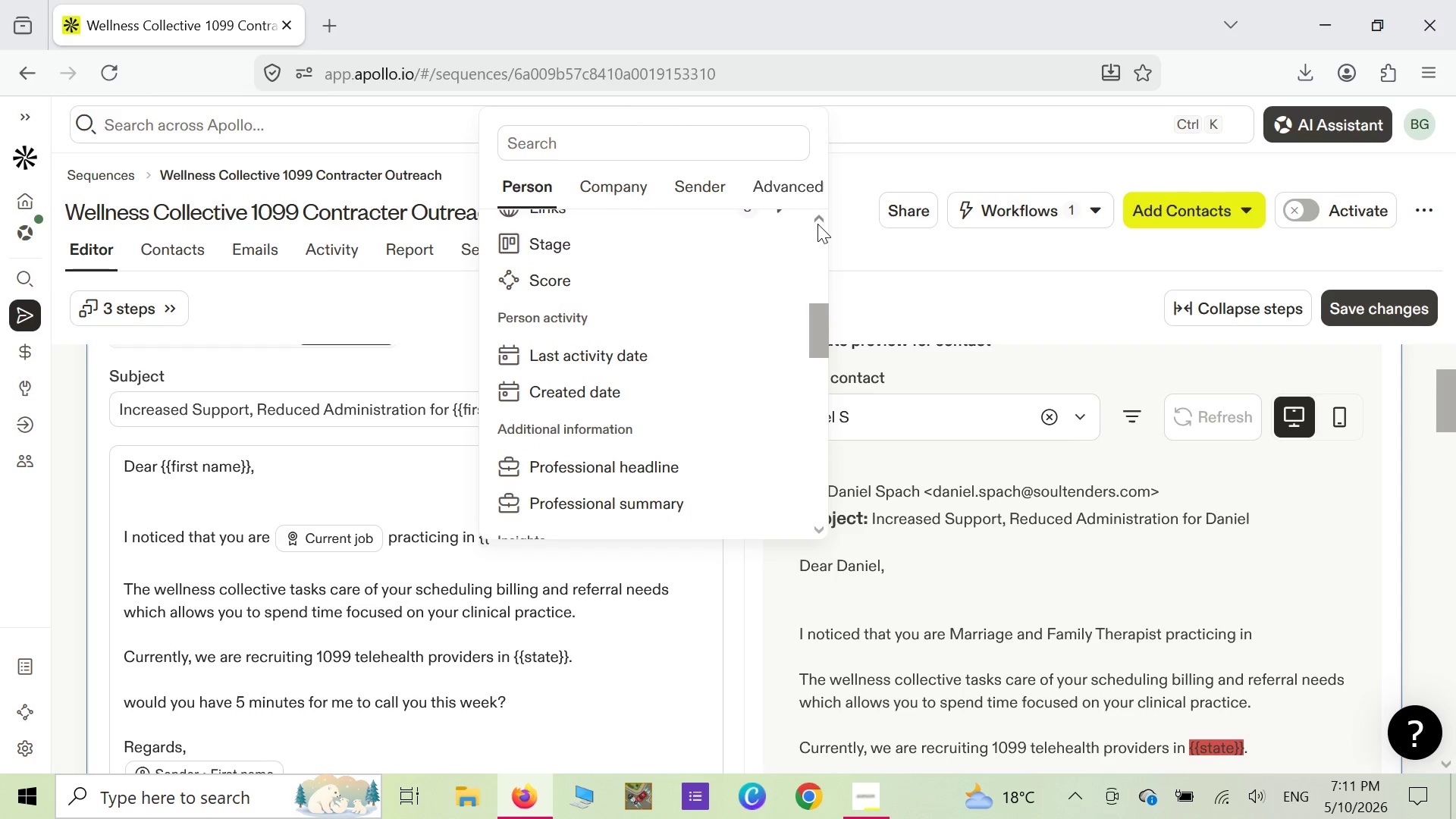 
triple_click([817, 224])
 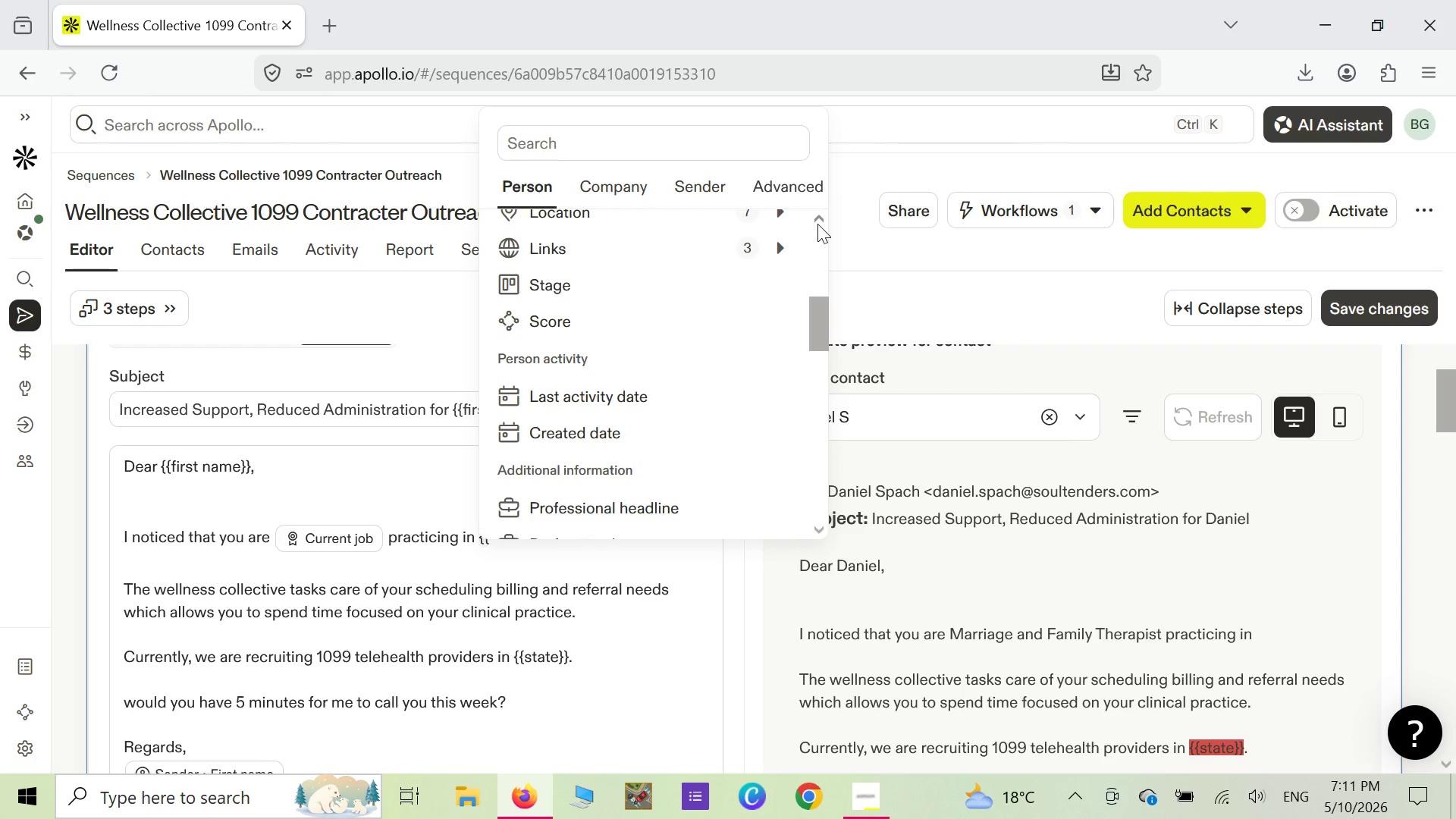 
left_click([817, 224])
 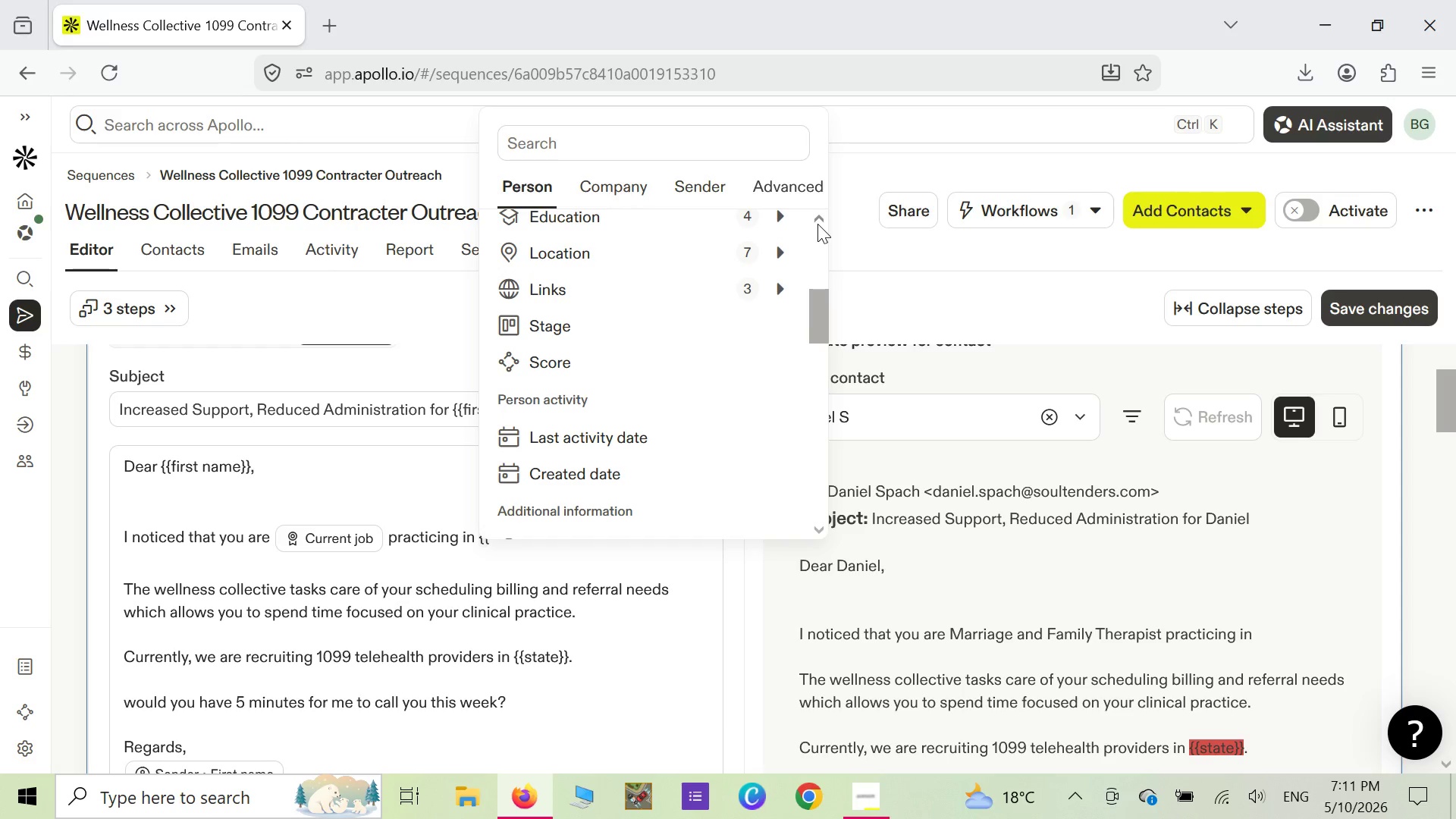 
left_click([817, 224])
 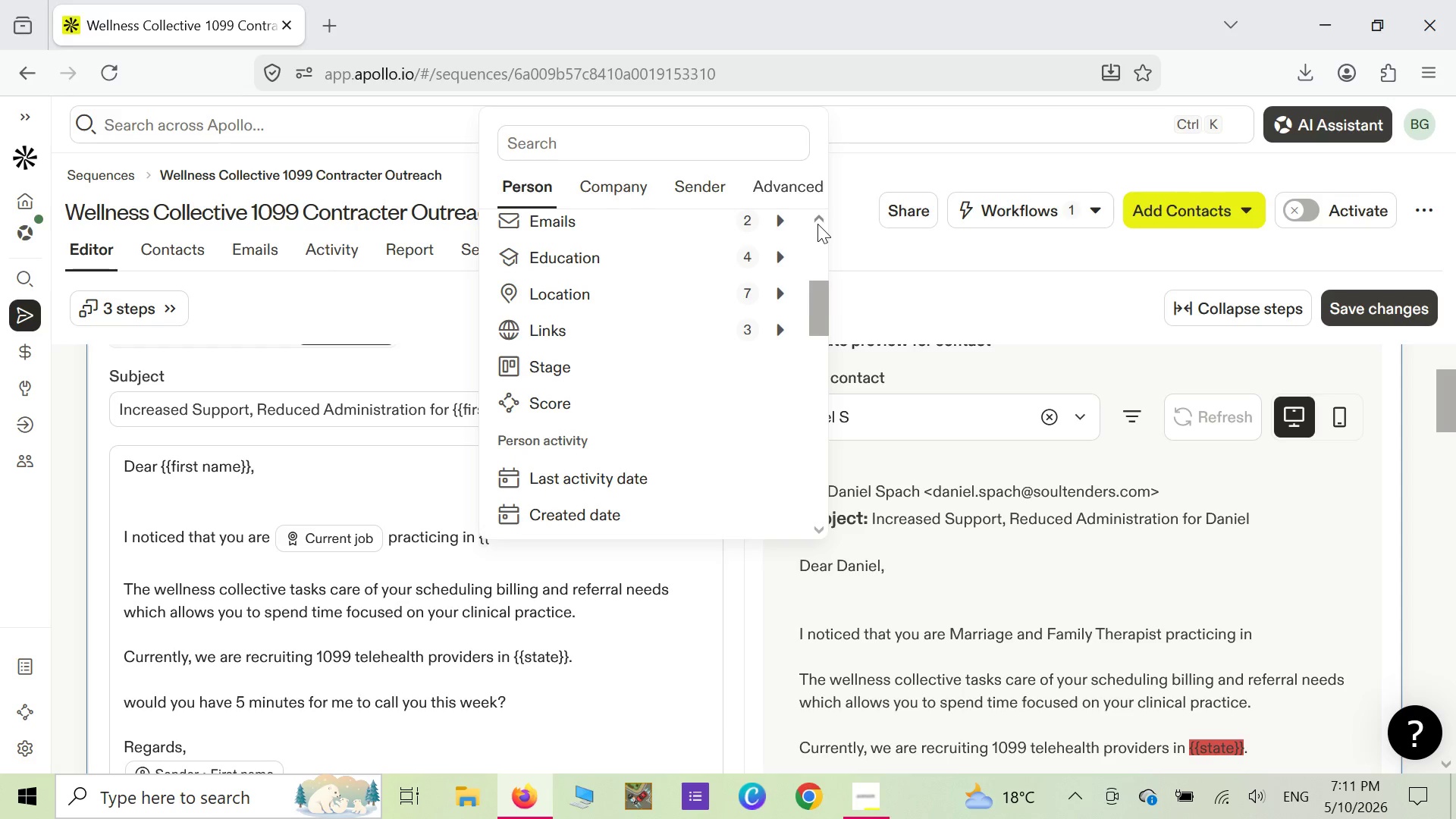 
left_click([817, 224])
 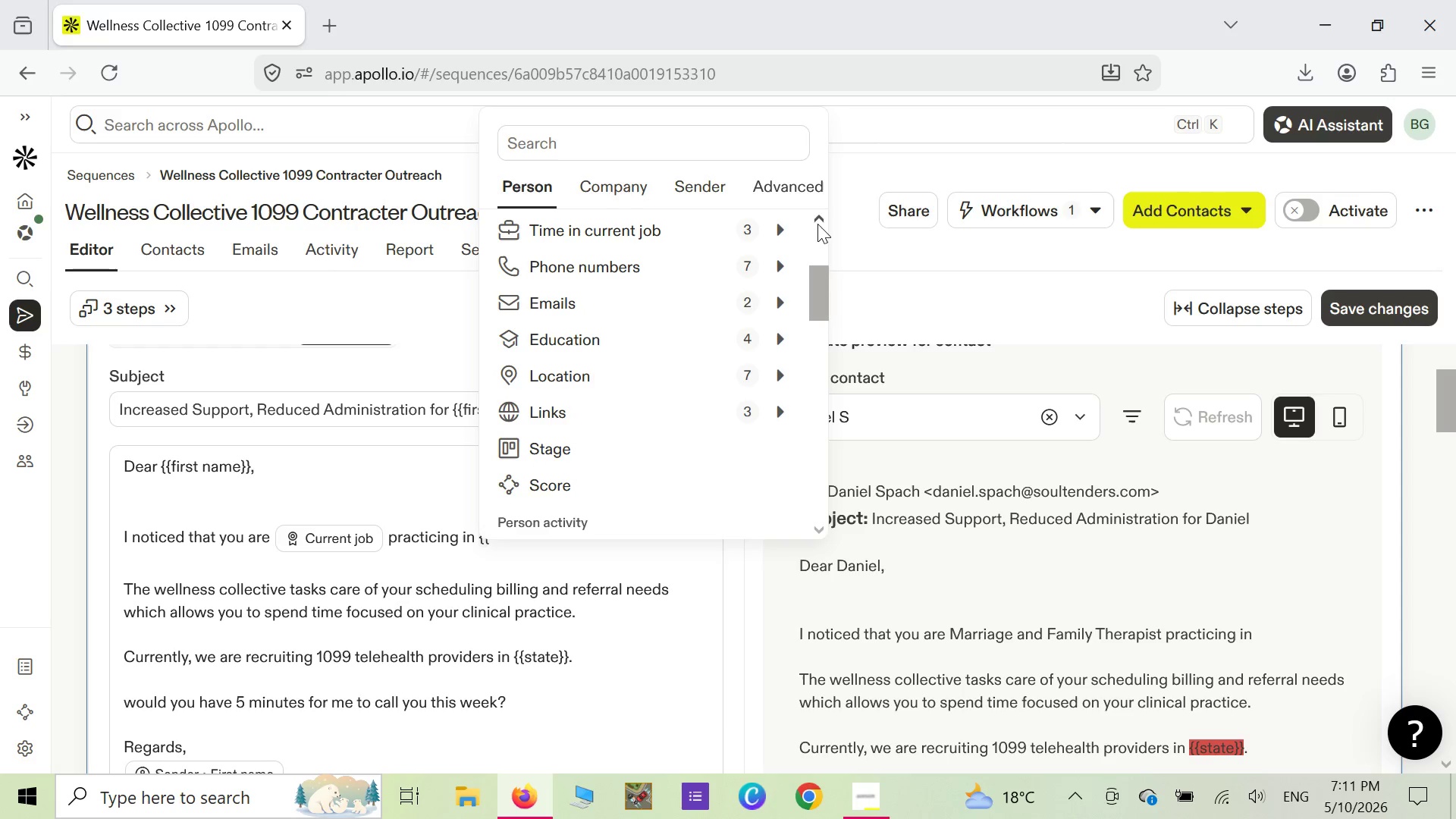 
double_click([817, 224])
 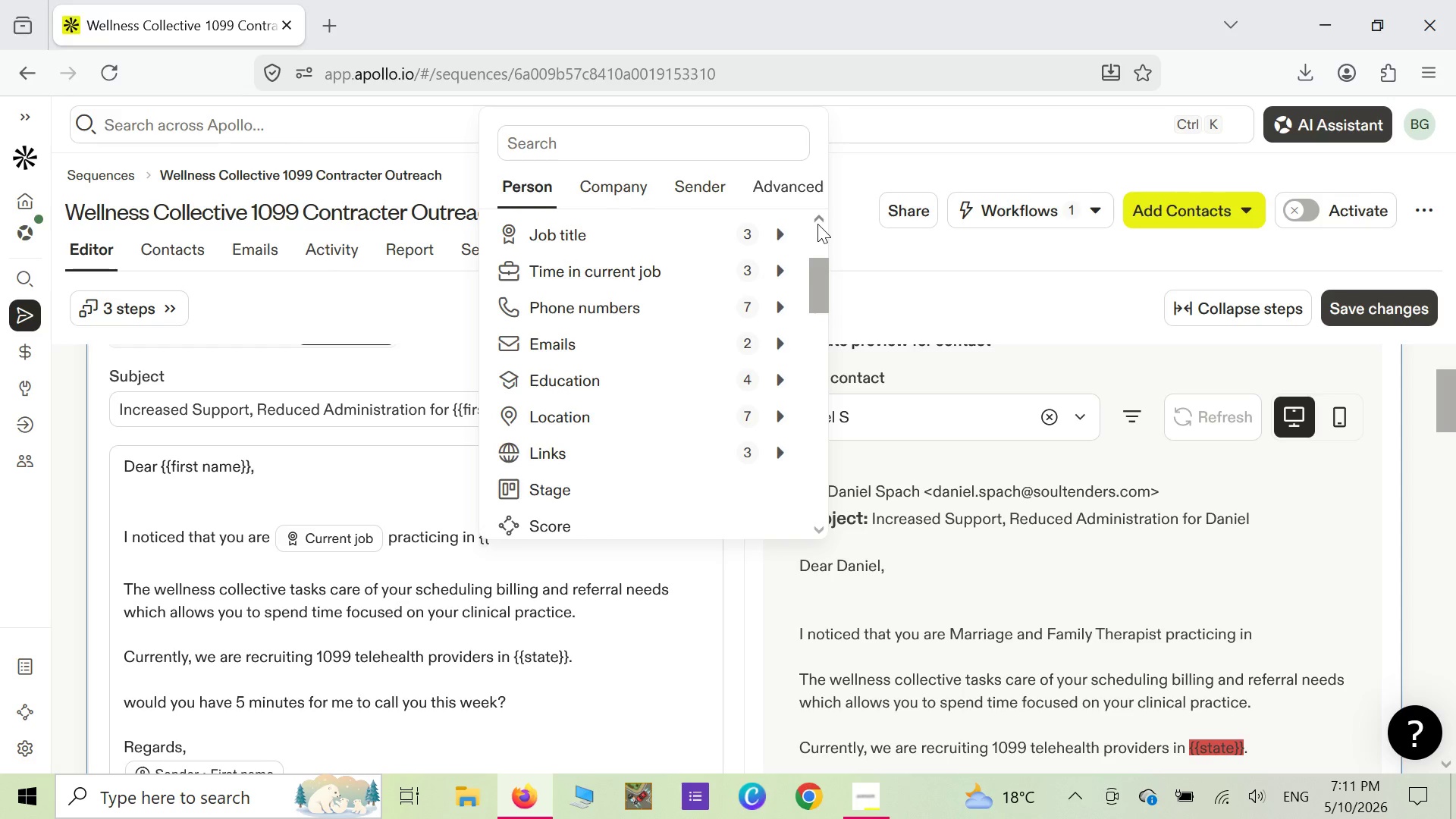 
left_click([817, 224])
 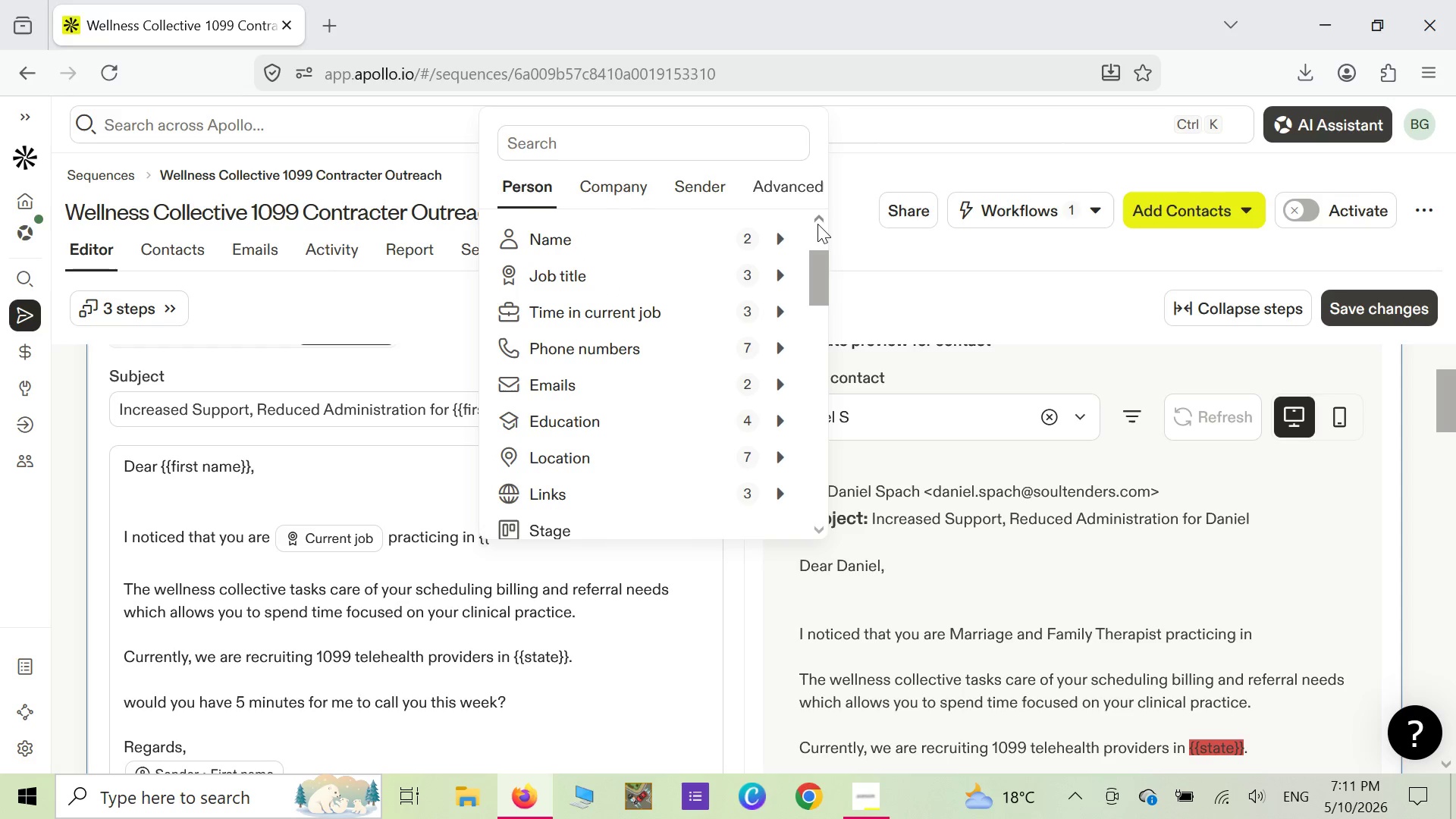 
left_click([817, 224])
 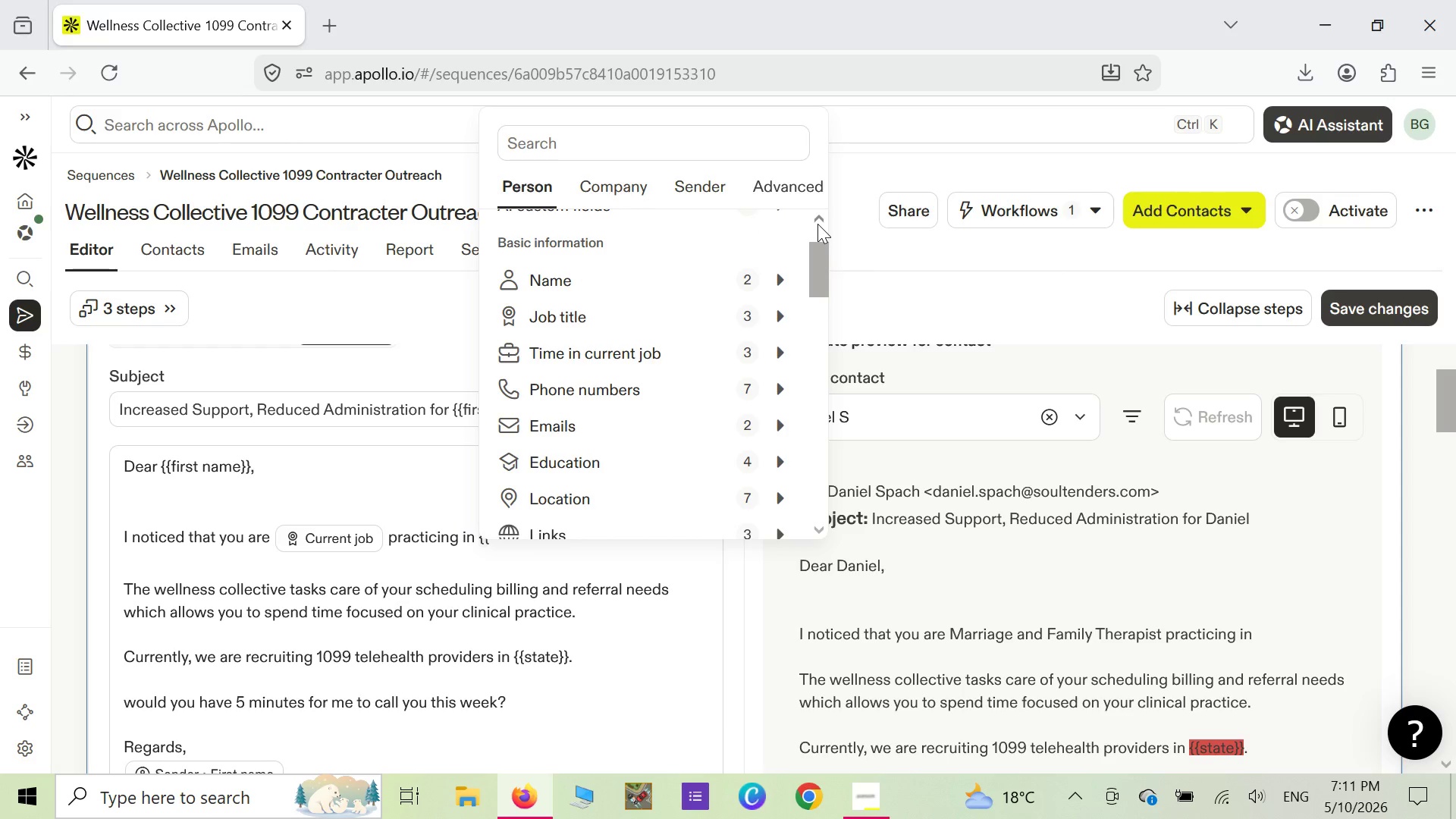 
left_click([817, 224])
 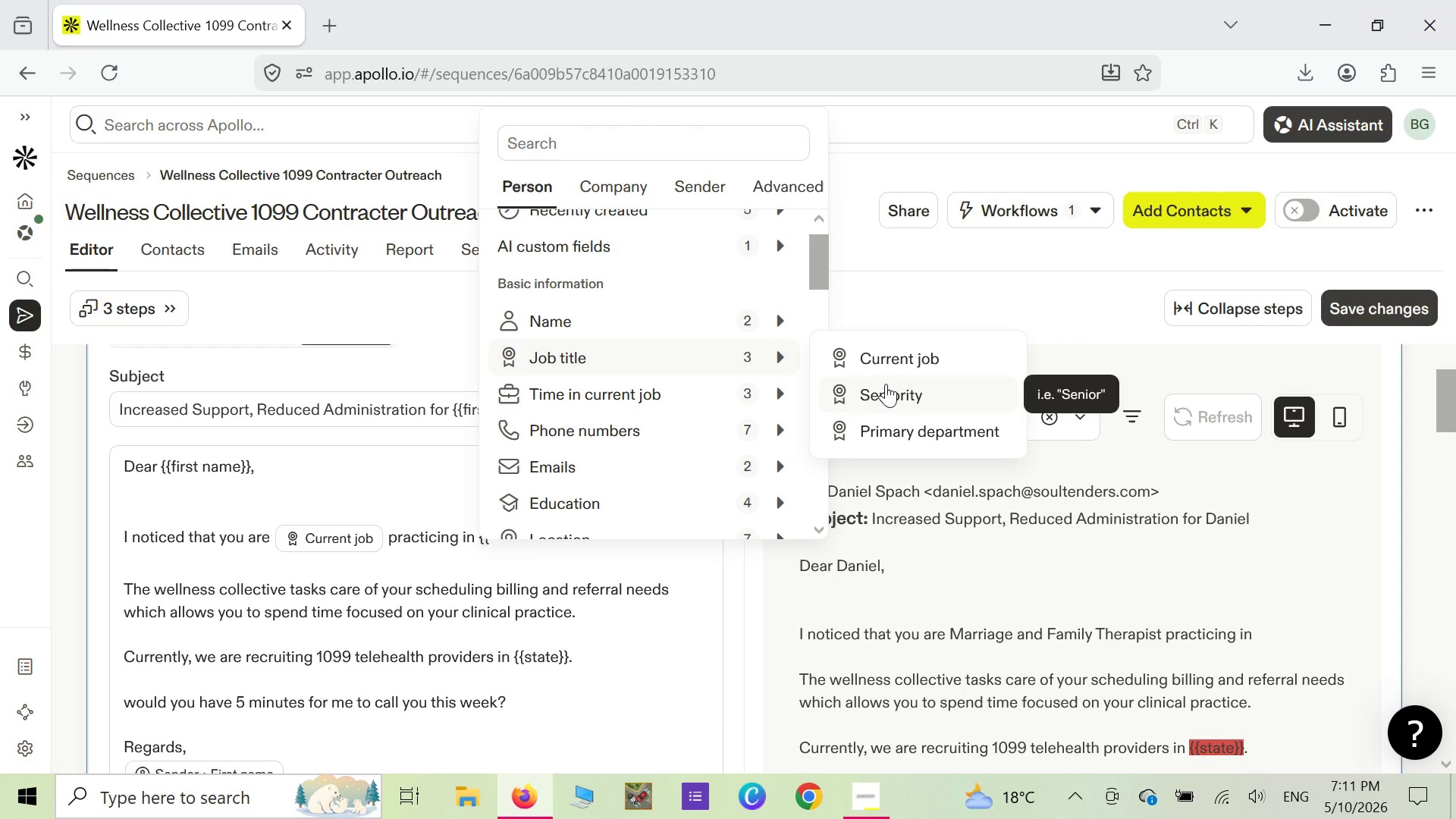 
wait(10.99)
 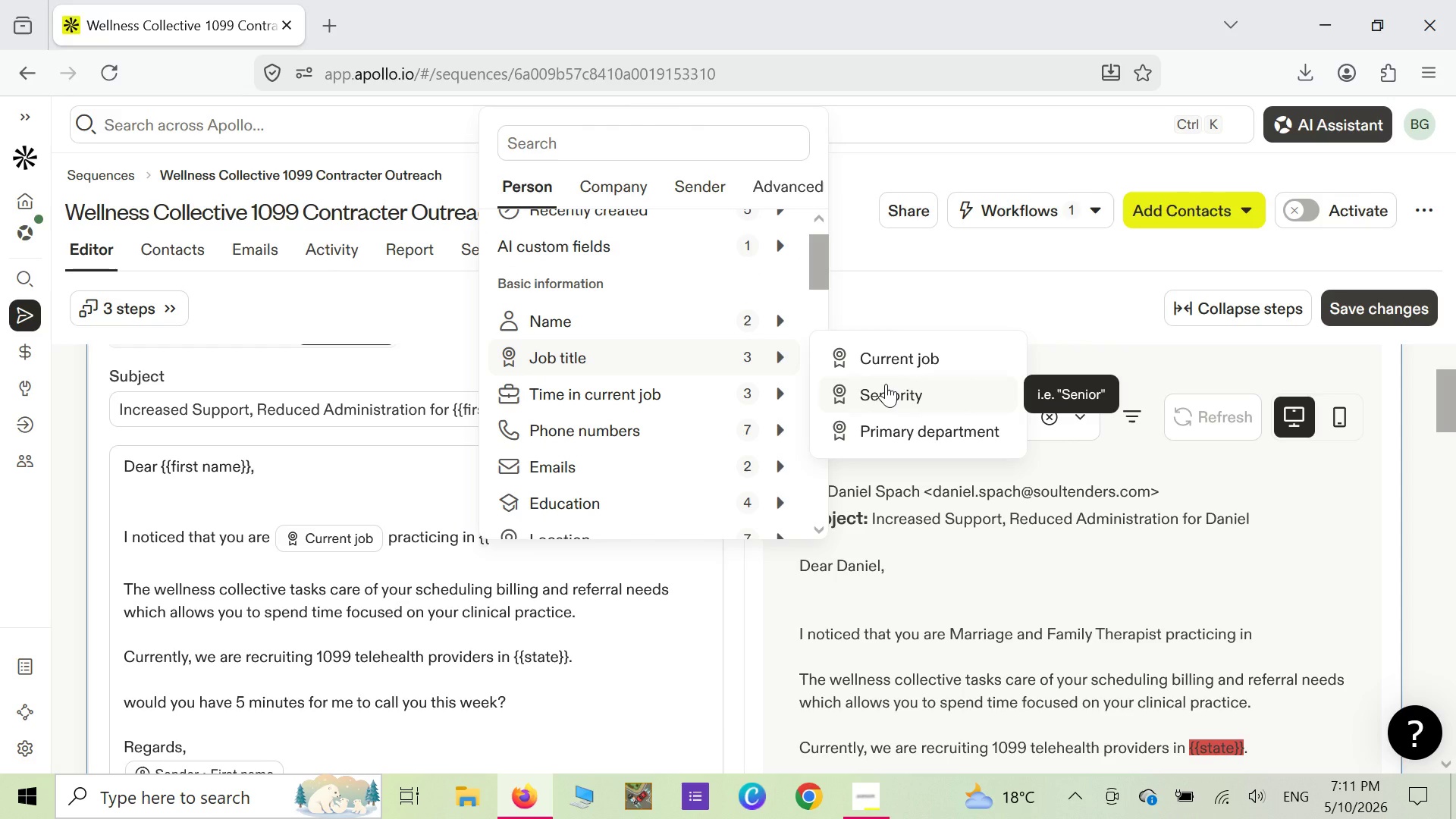 
left_click([889, 378])
 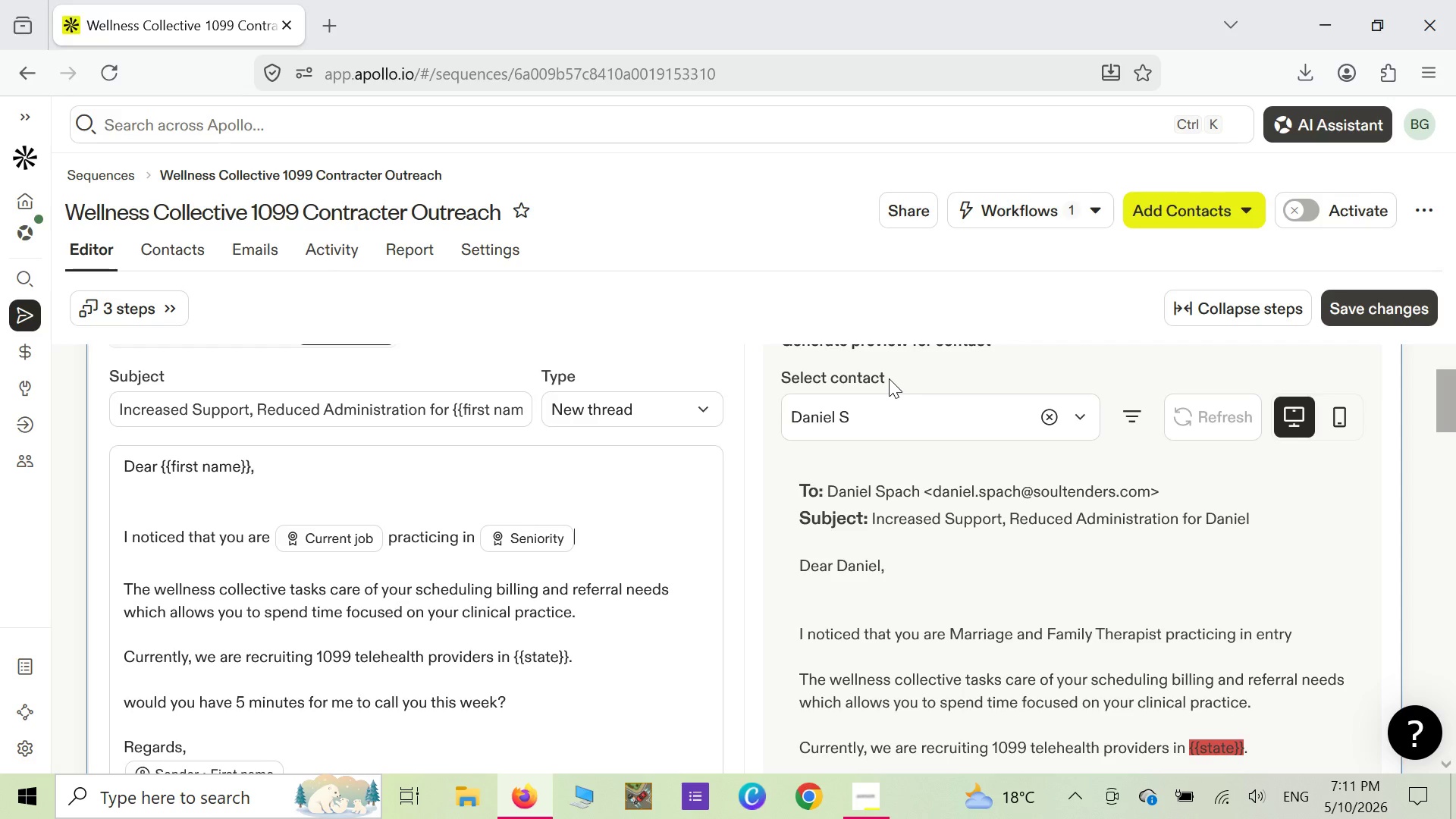 
wait(18.88)
 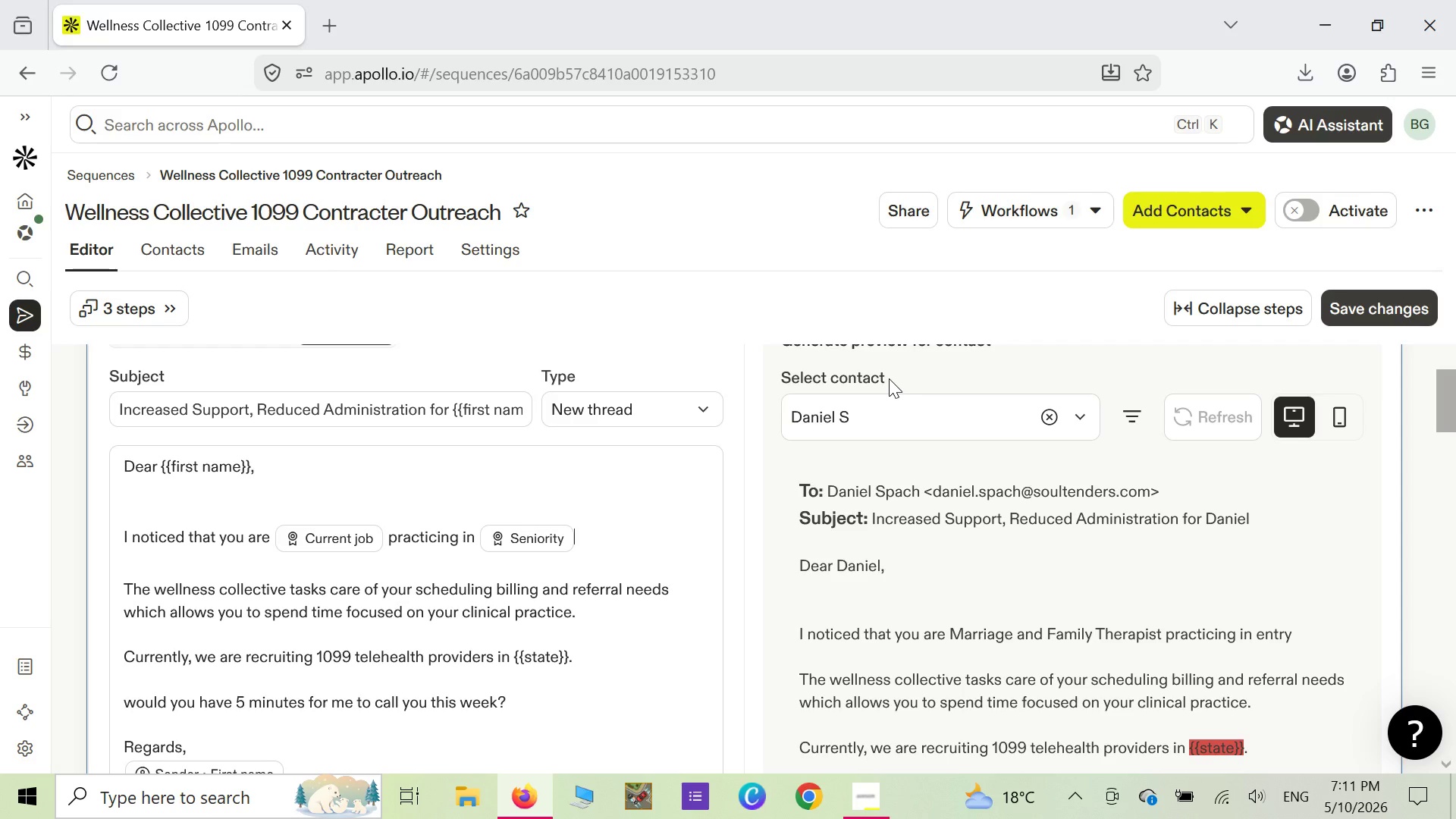 
scroll: coordinate [658, 576], scroll_direction: down, amount: 1.0
 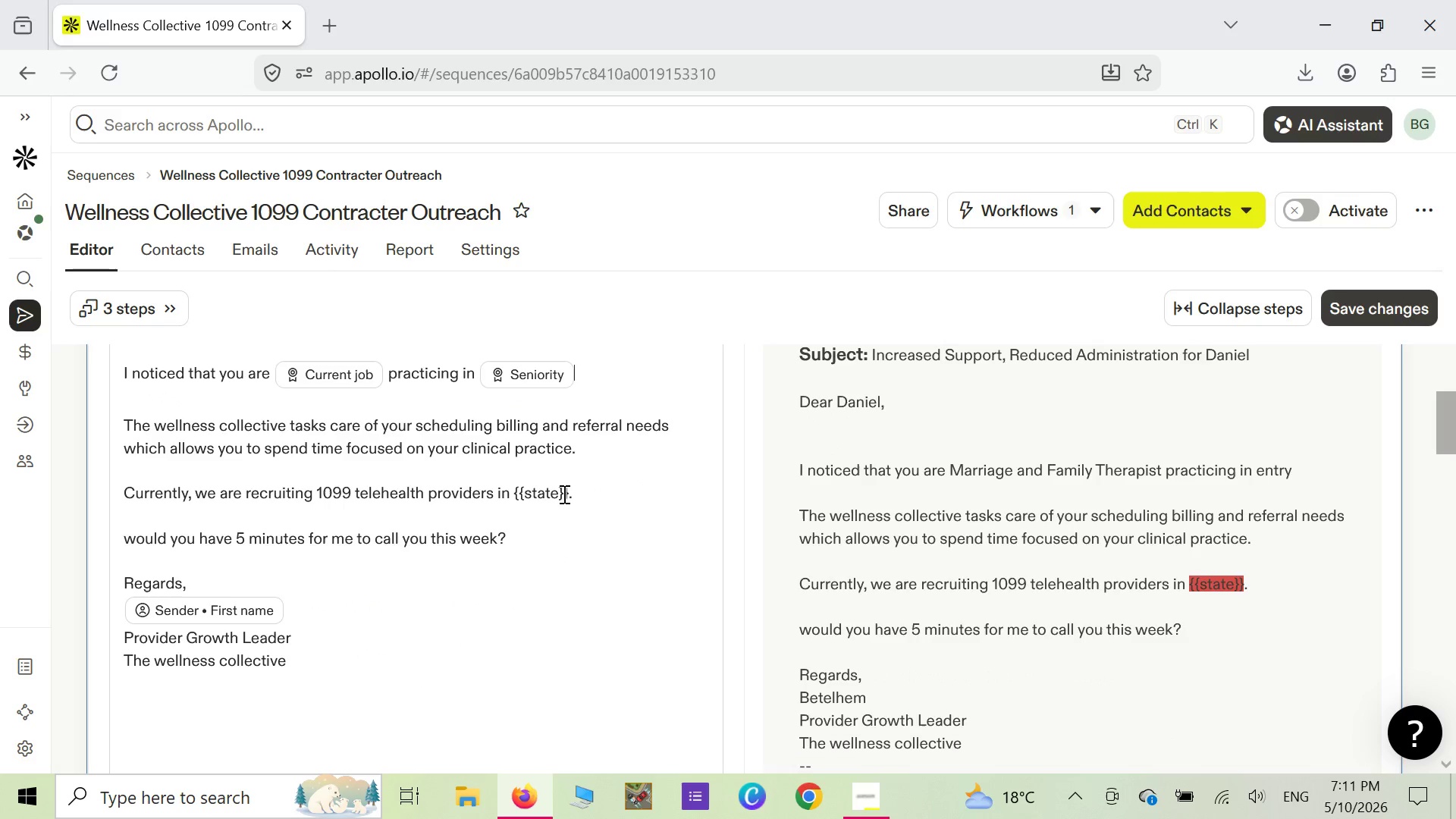 
left_click([566, 497])
 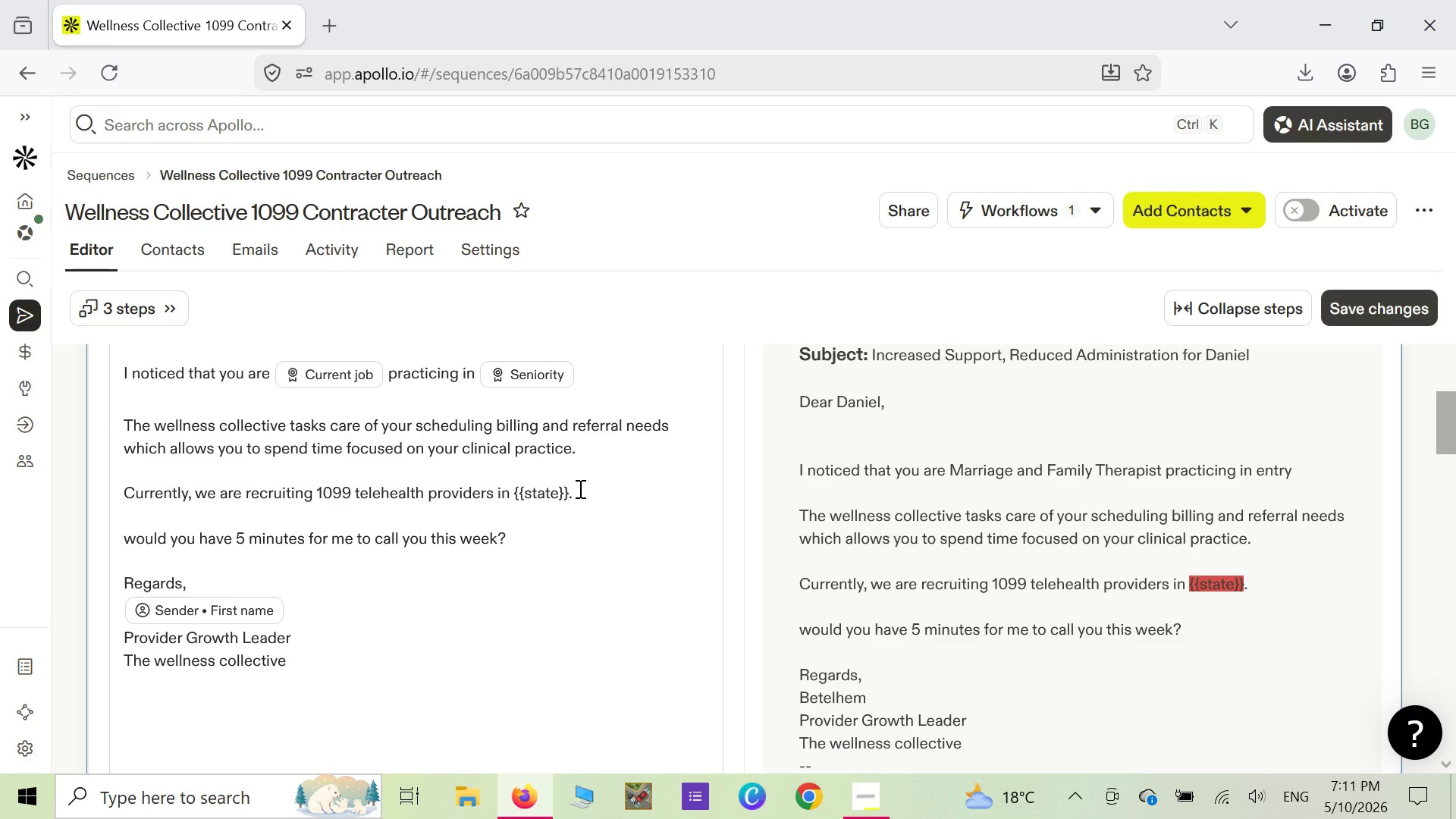 
key(Backspace)
 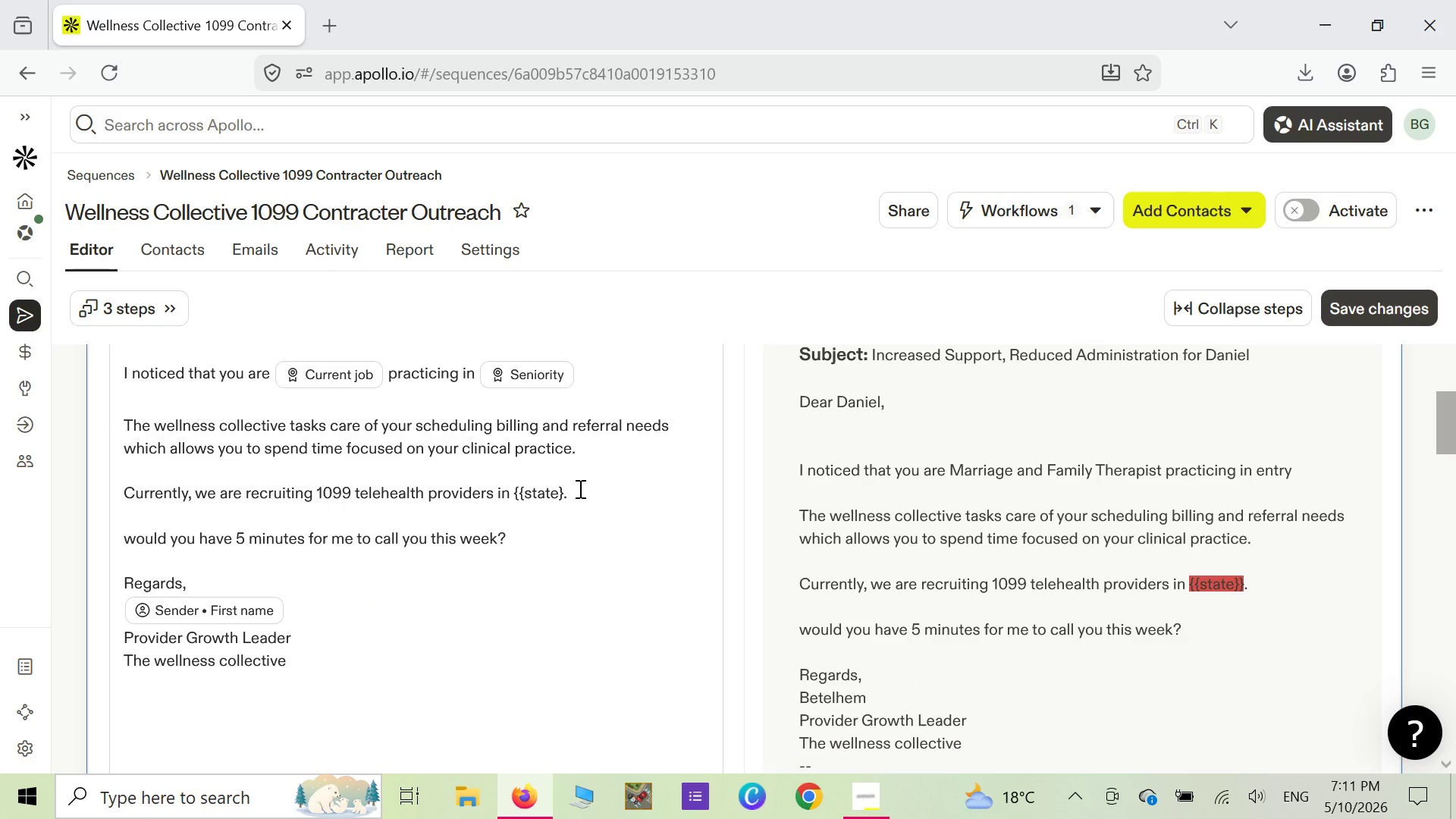 
key(Backspace)
 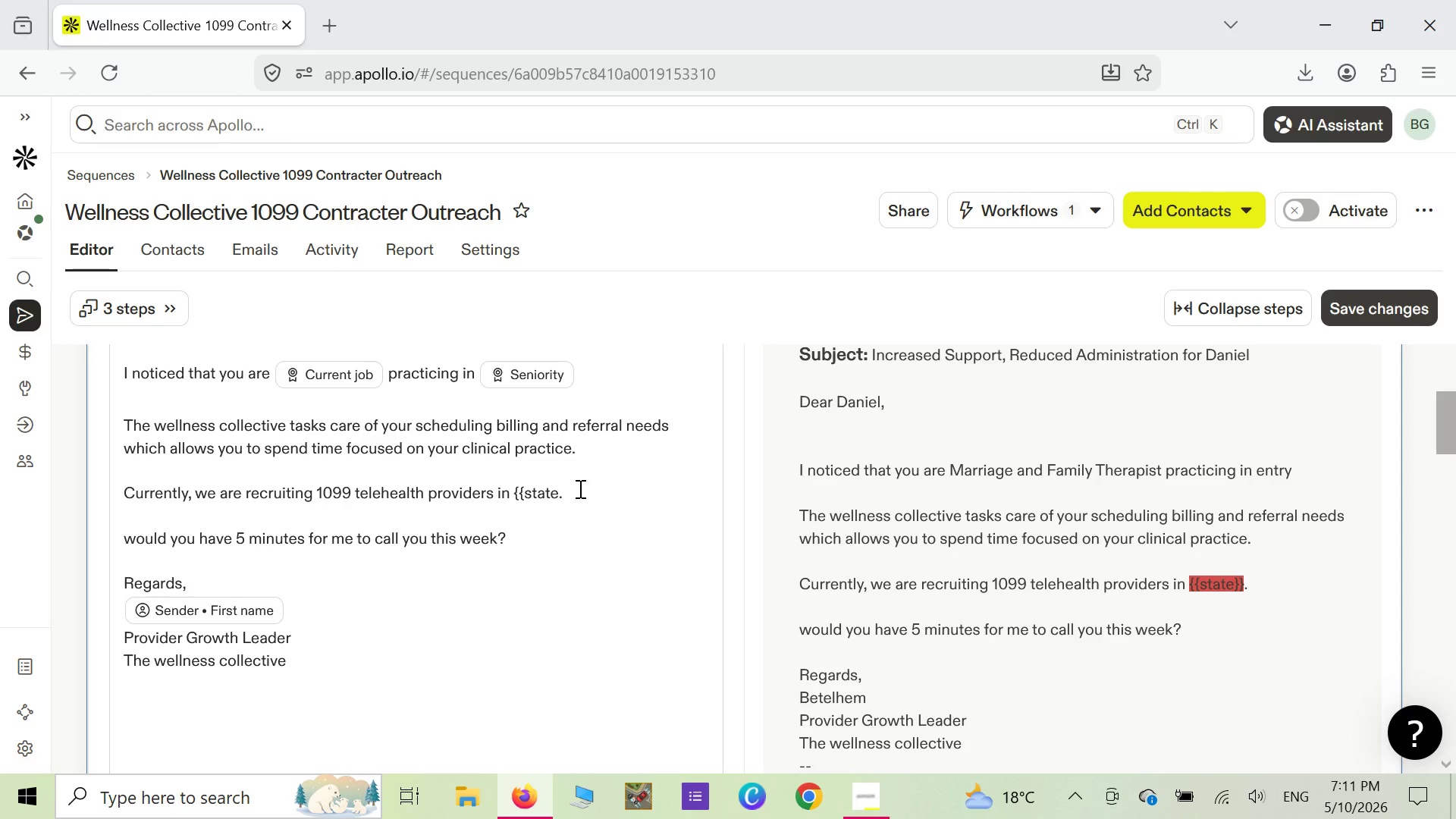 
key(Backspace)
 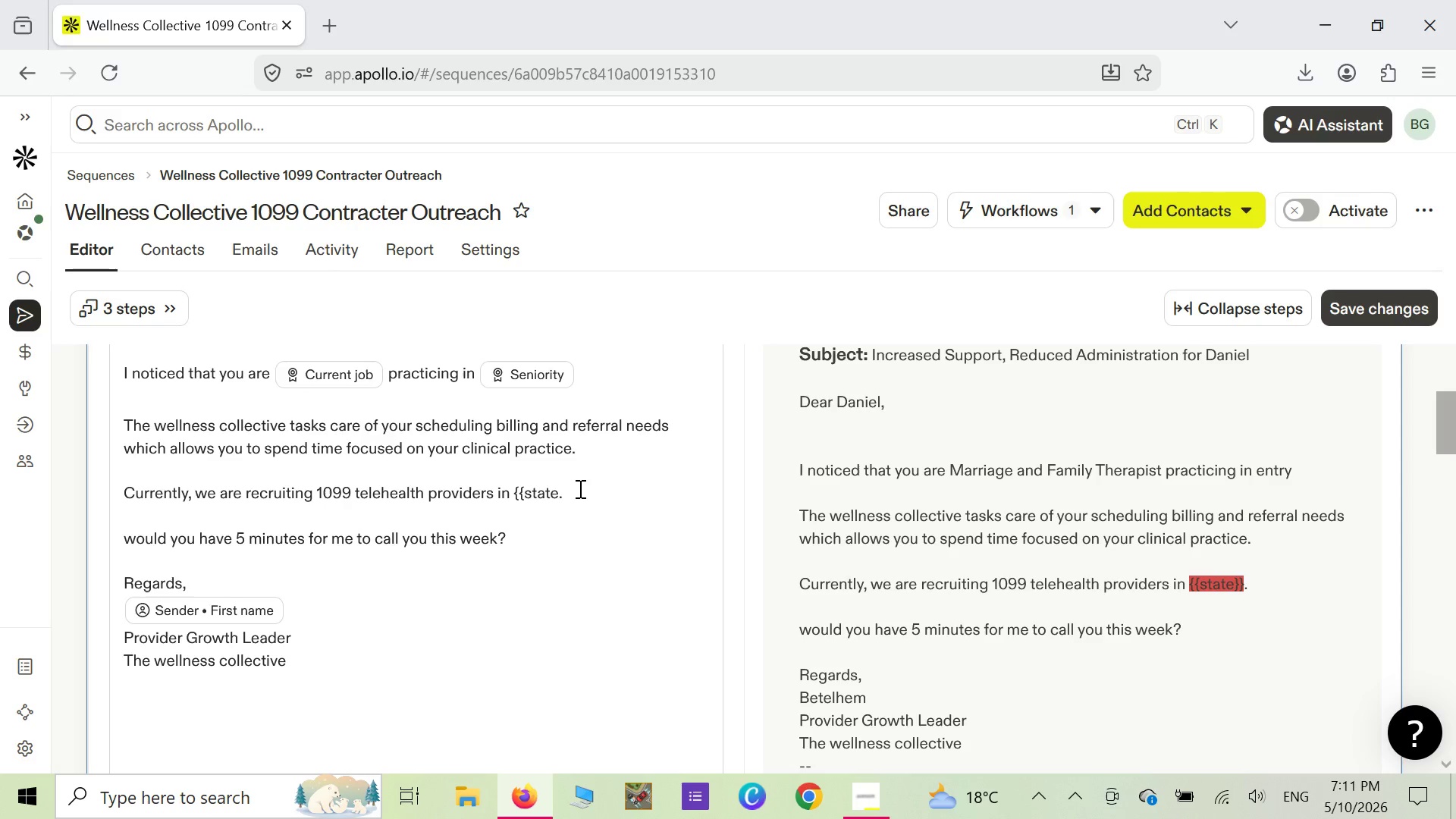 
key(Backspace)
 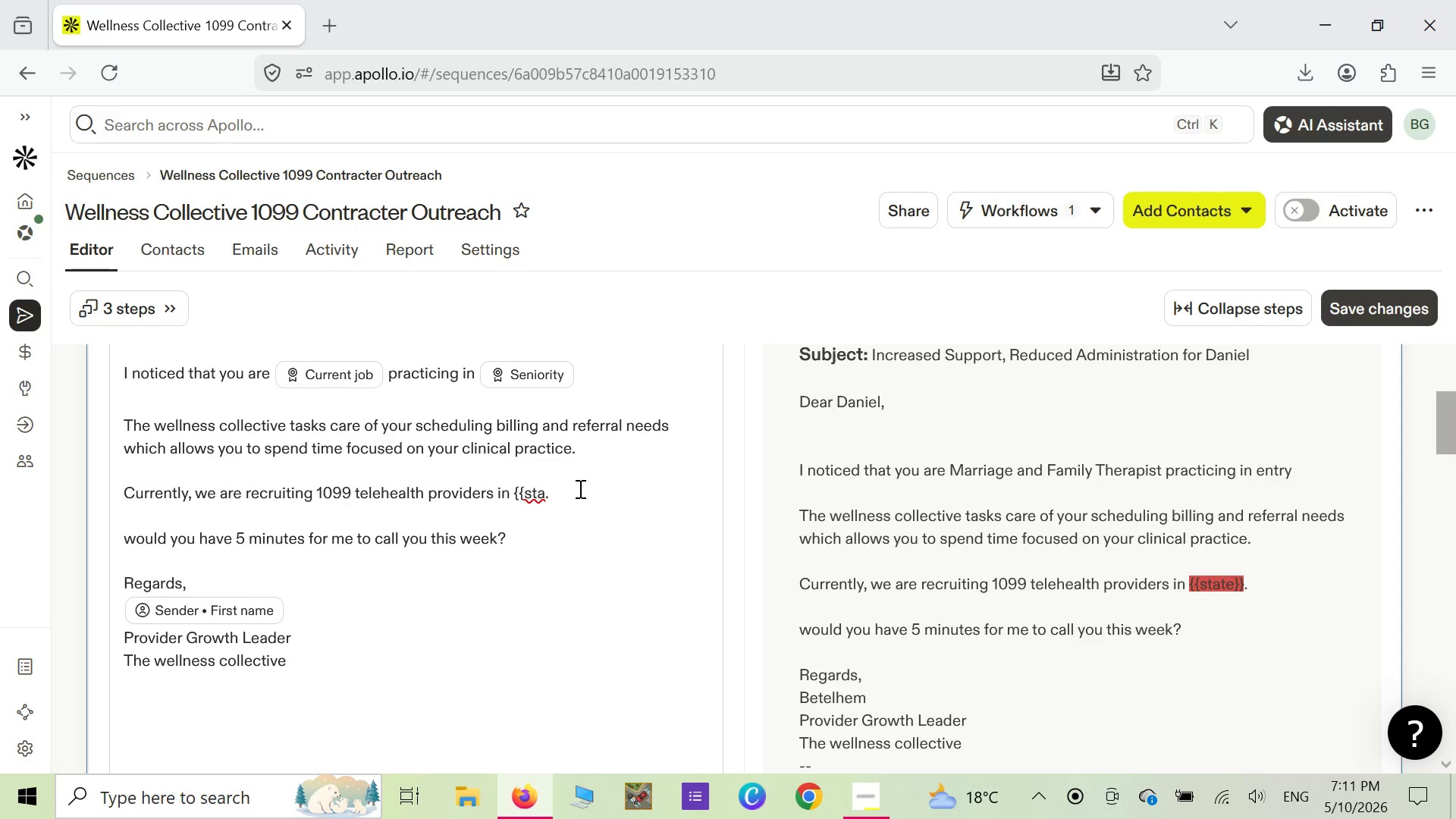 
key(Backspace)
 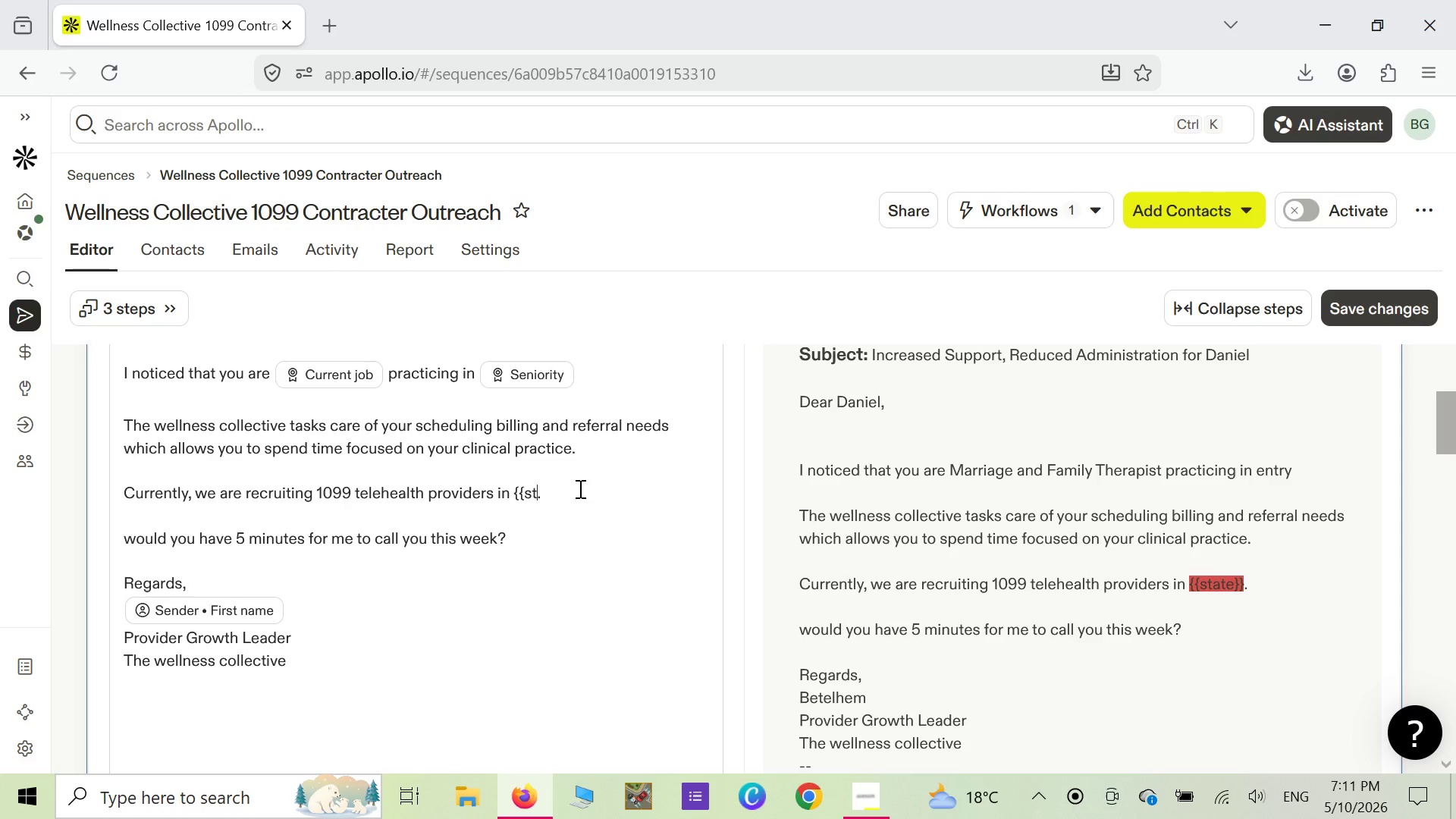 
key(Backspace)
 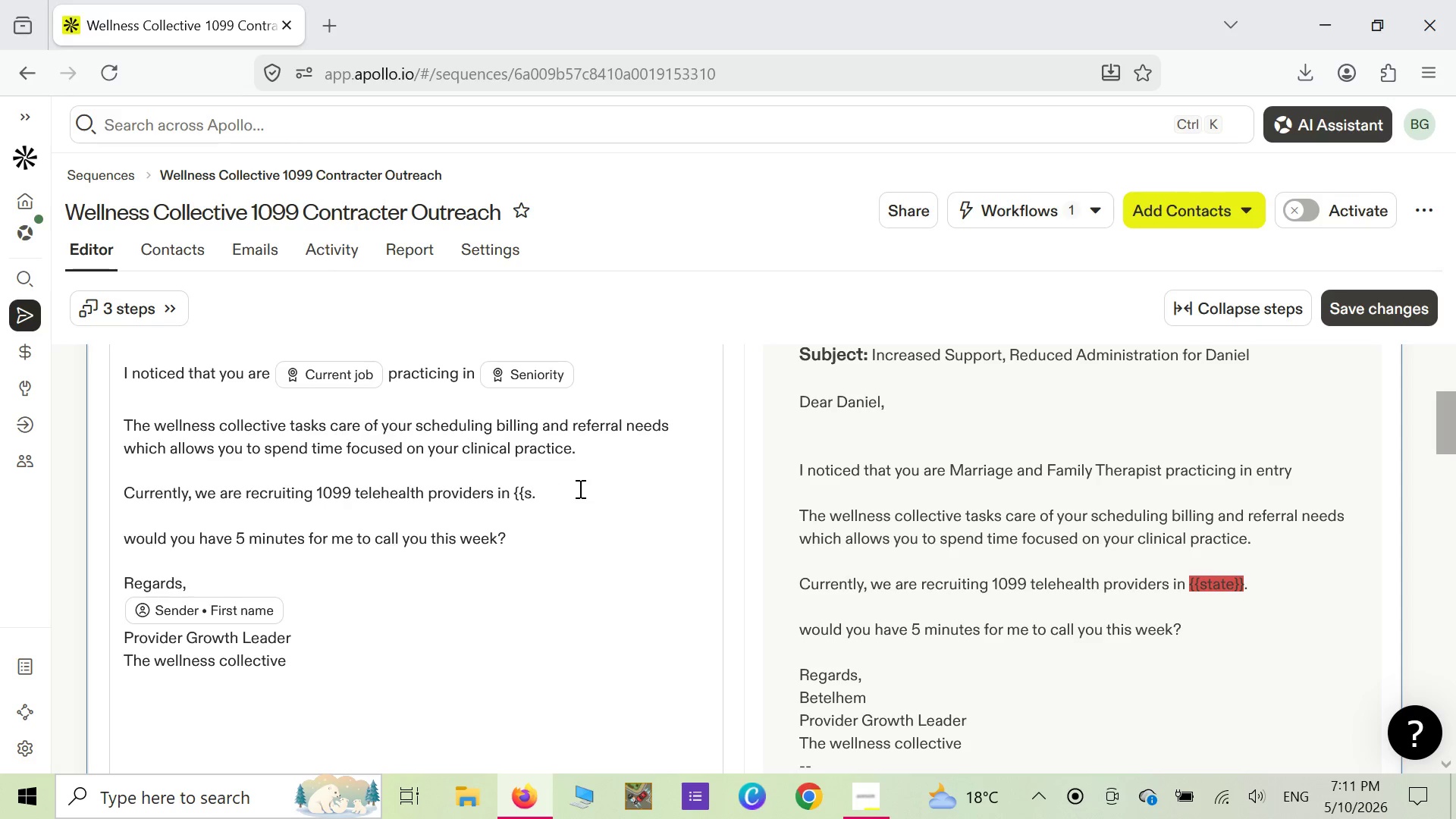 
key(Backspace)
 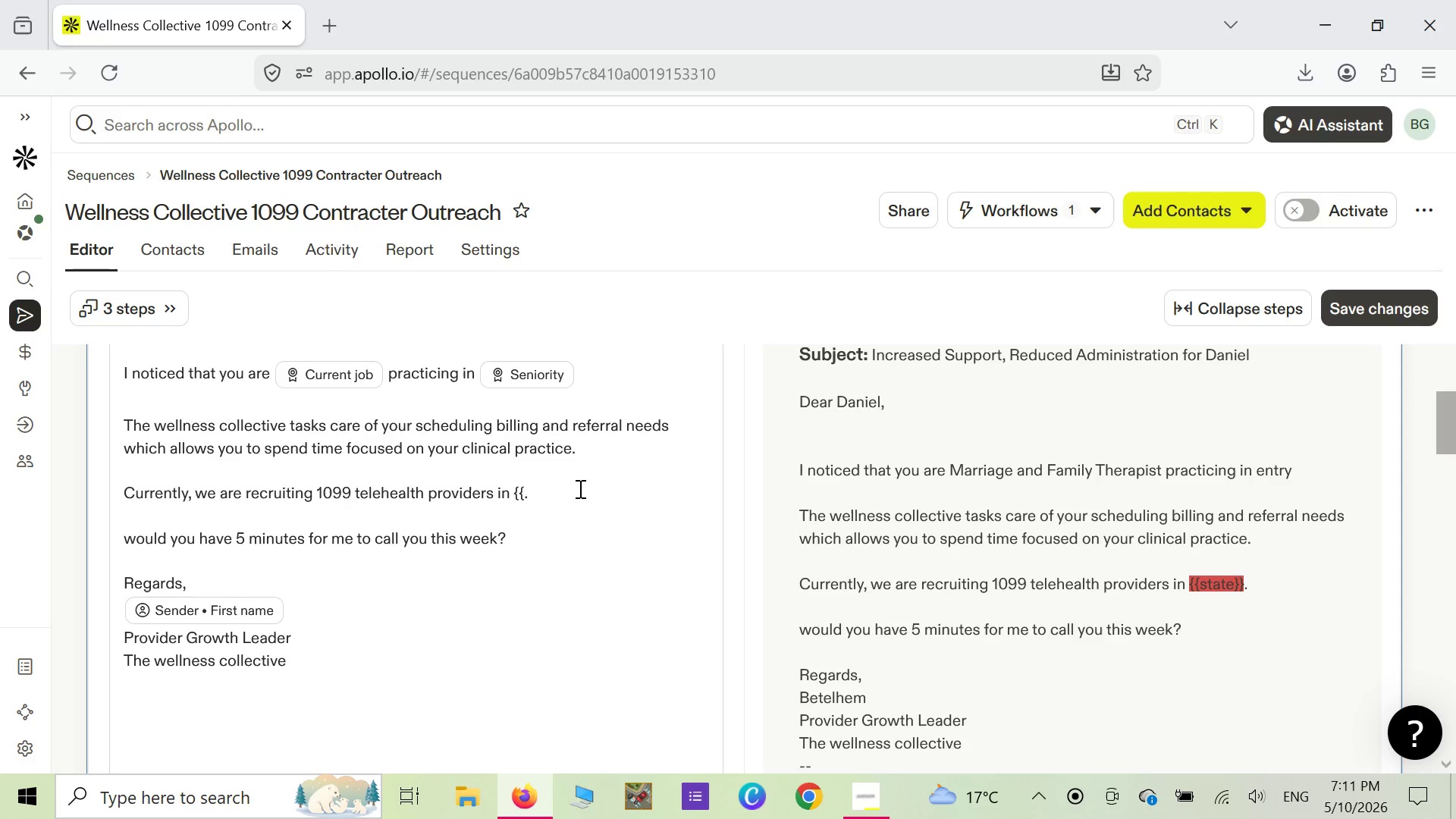 
key(Backspace)
 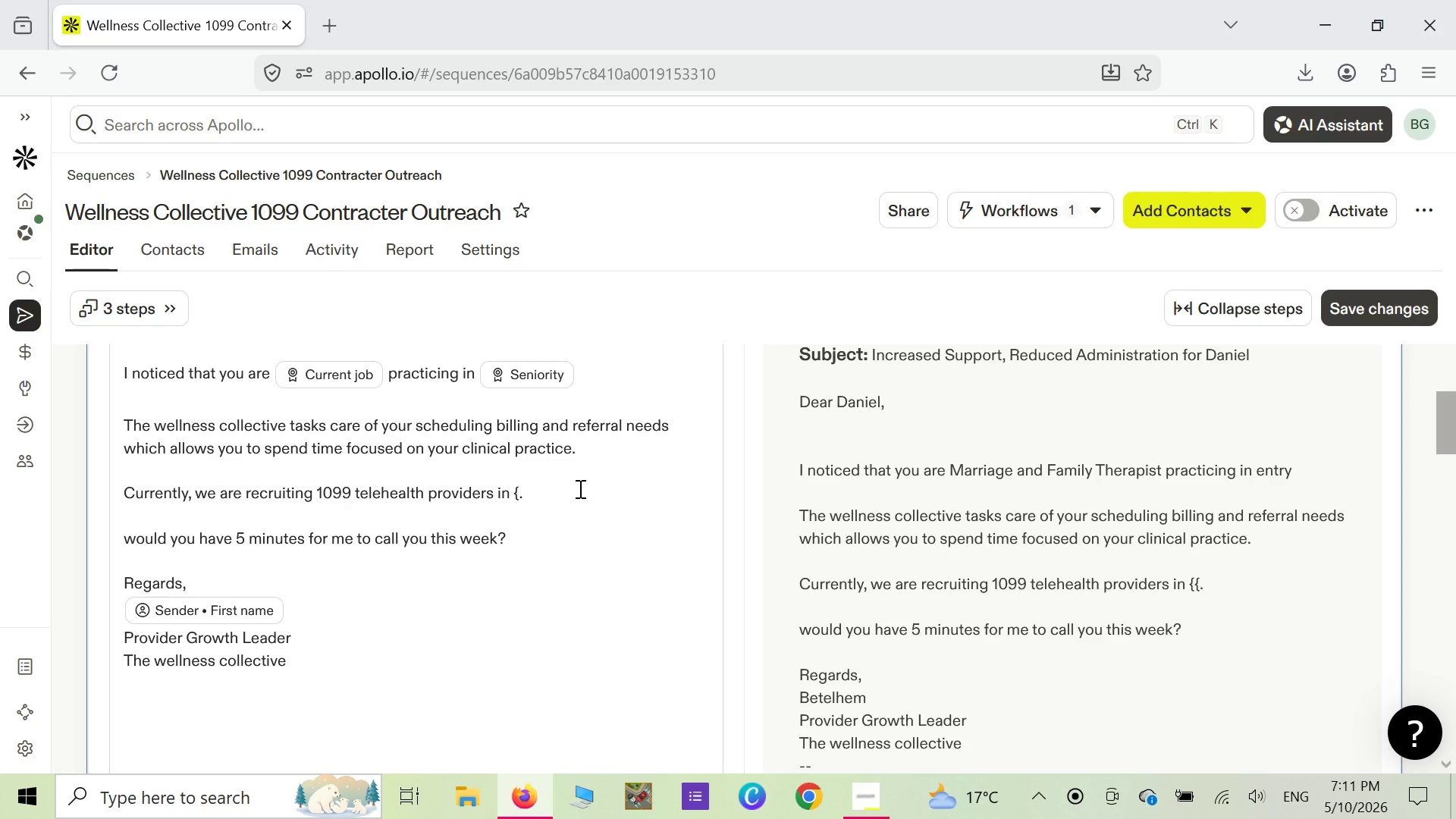 
key(Shift+ShiftLeft)
 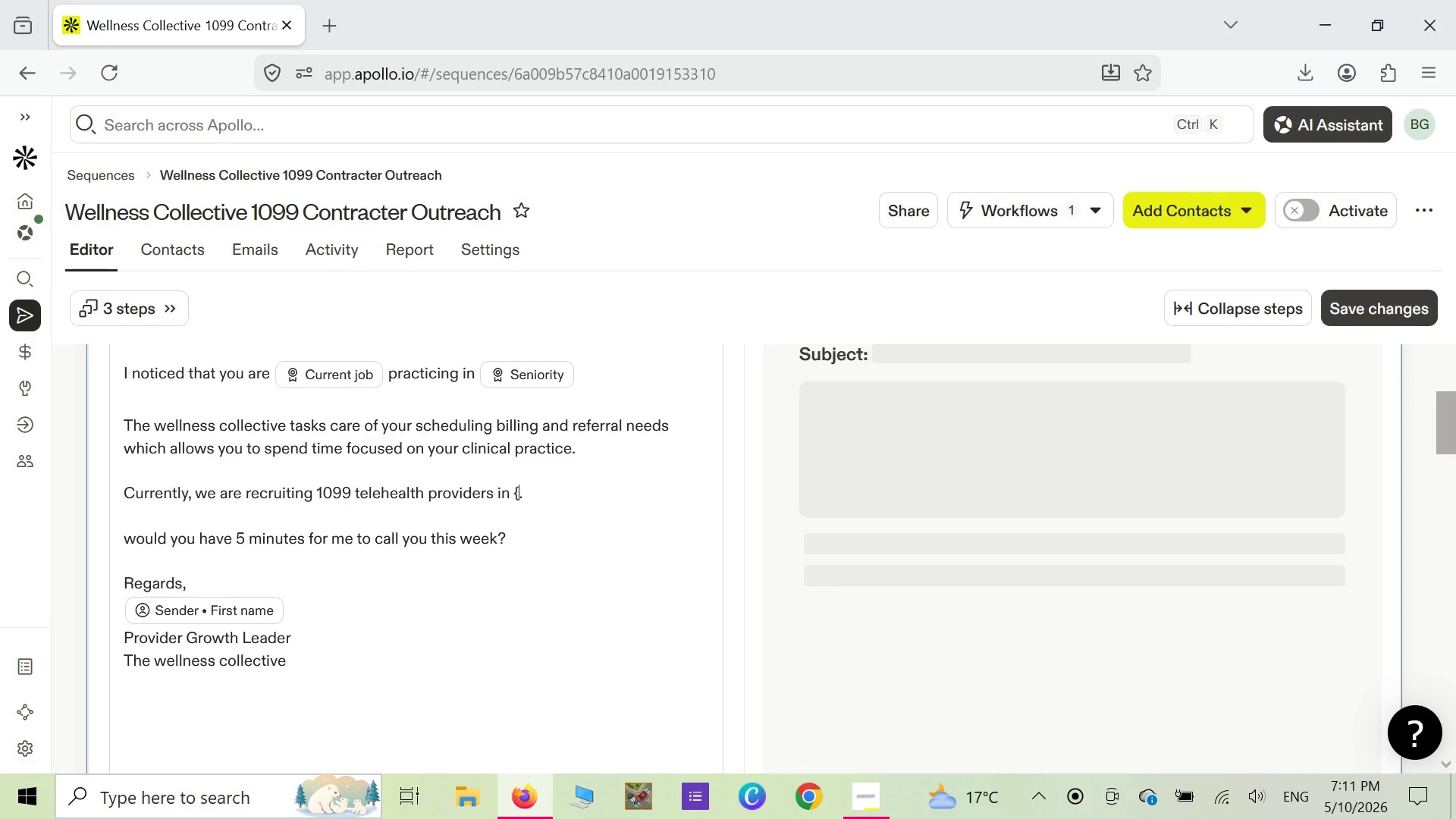 
key(Shift+BracketLeft)
 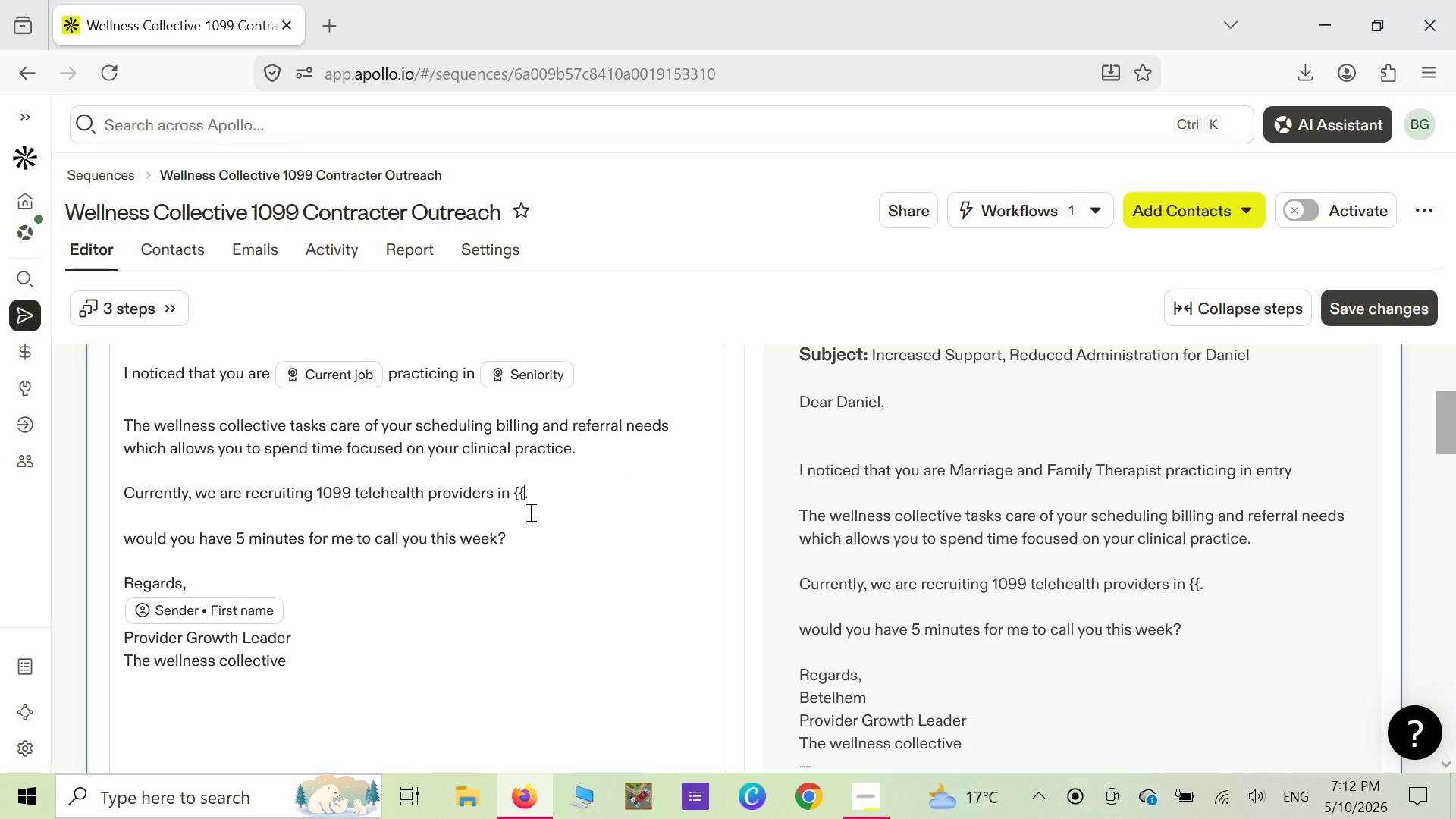 
wait(6.53)
 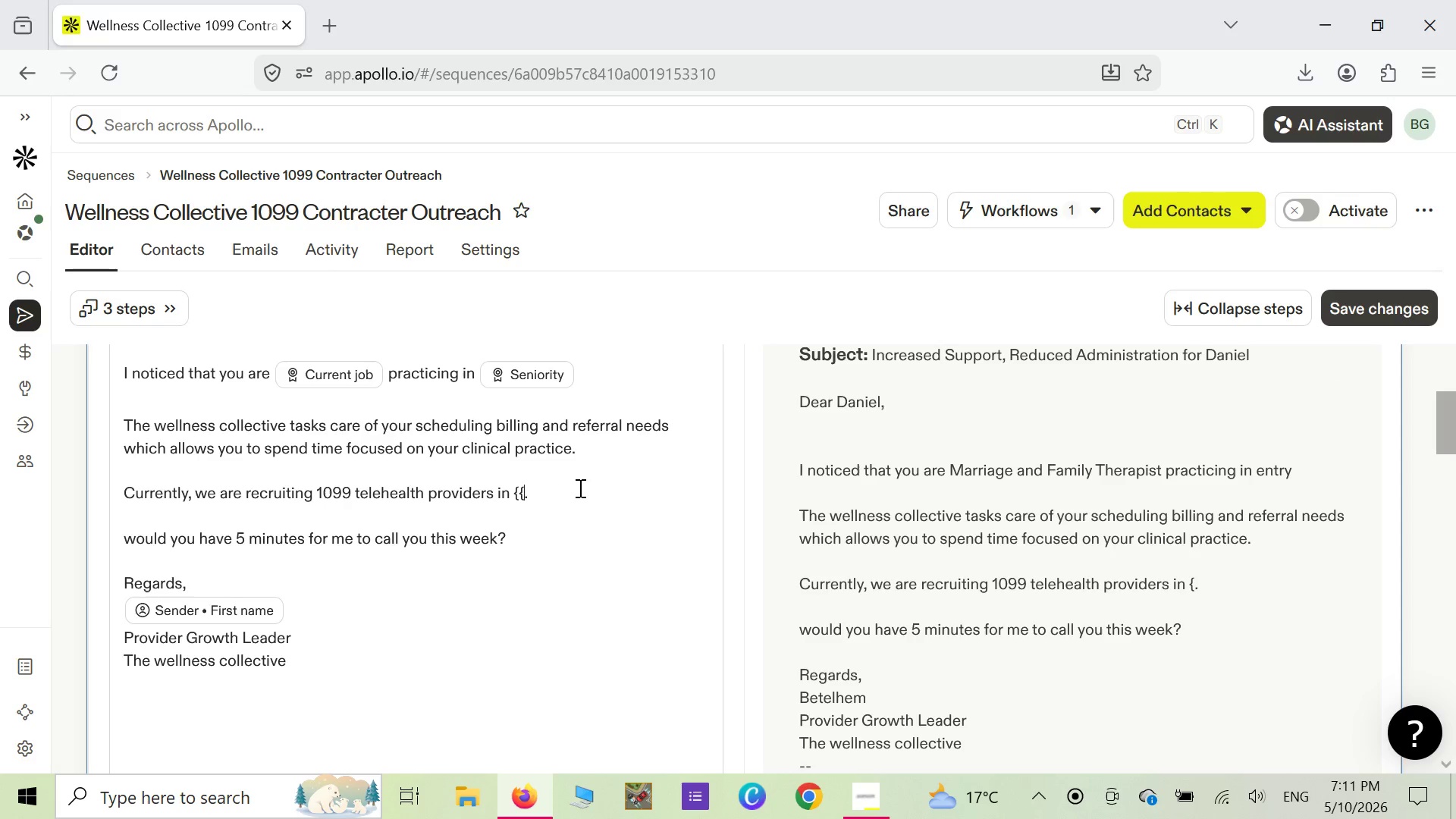 
left_click([529, 497])
 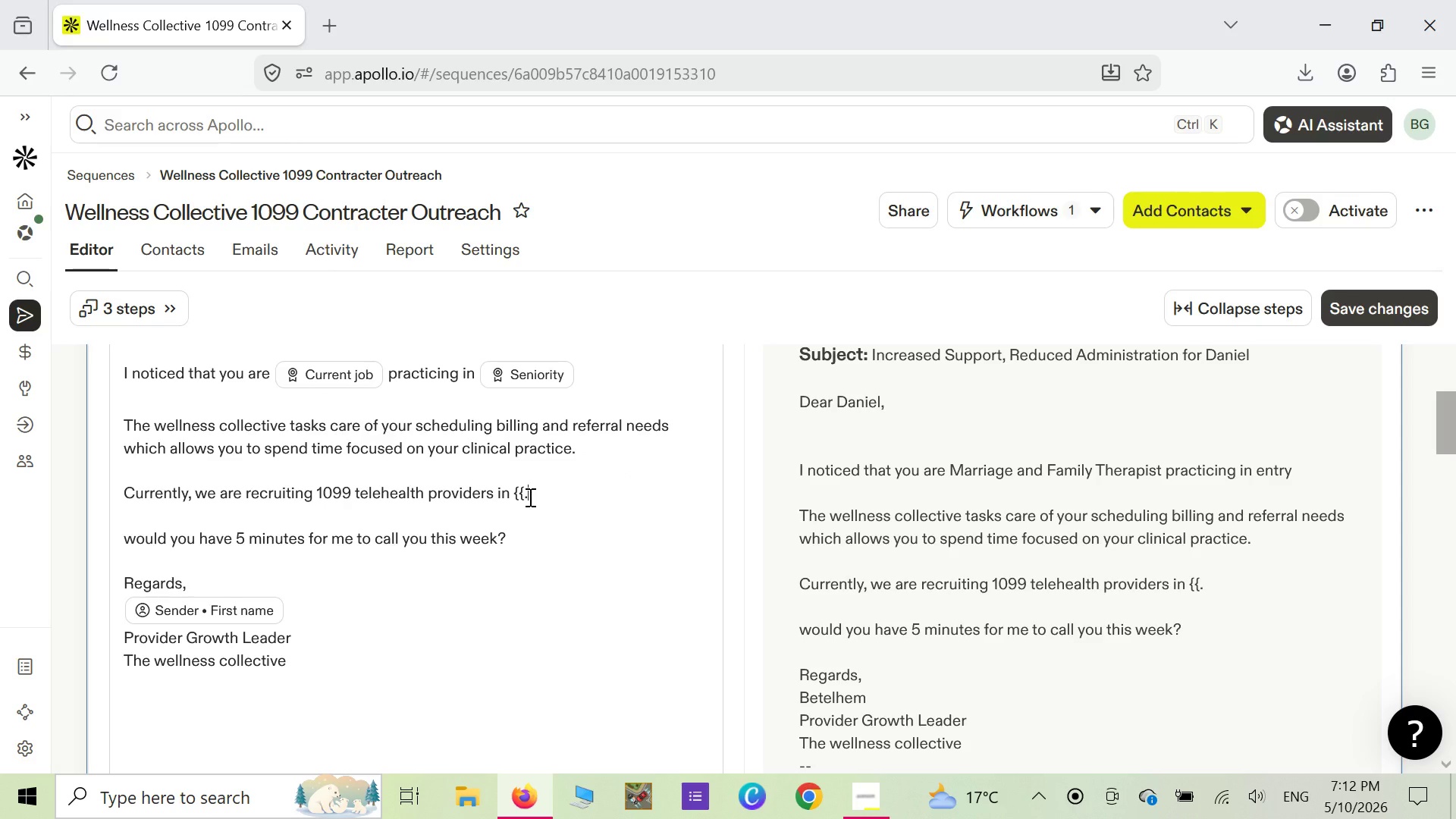 
key(Backspace)
 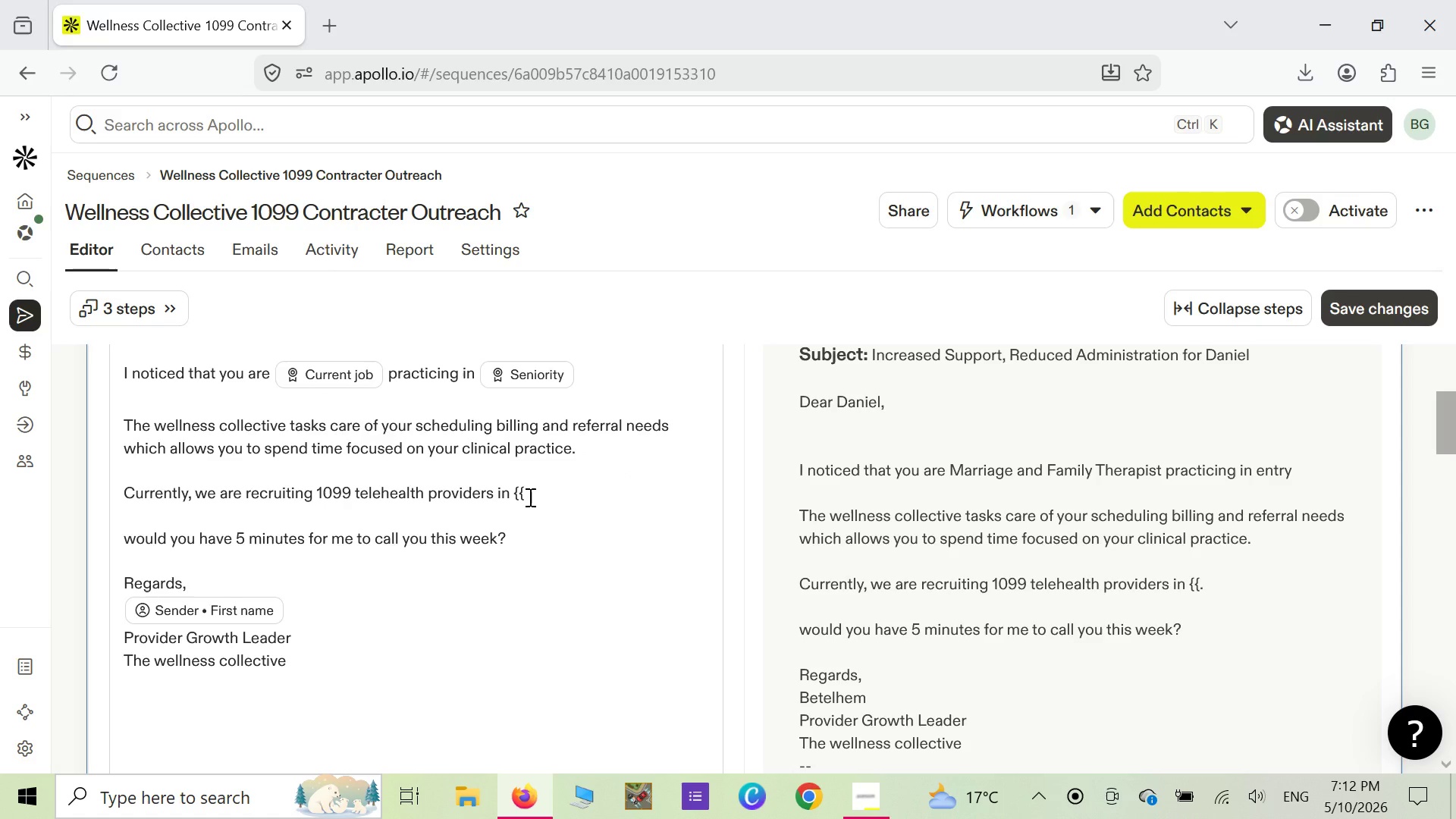 
key(Backspace)
 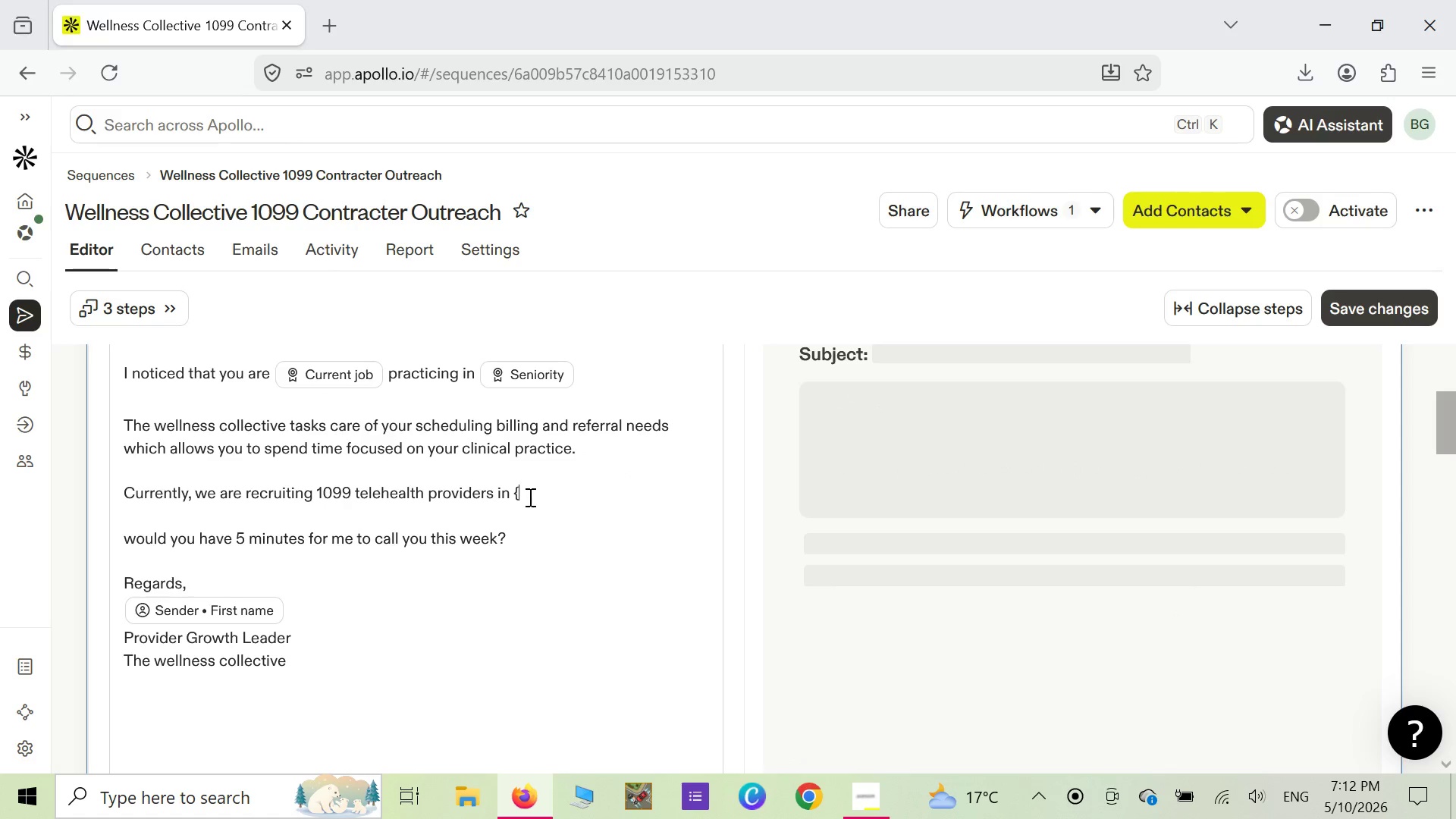 
key(CapsLock)
 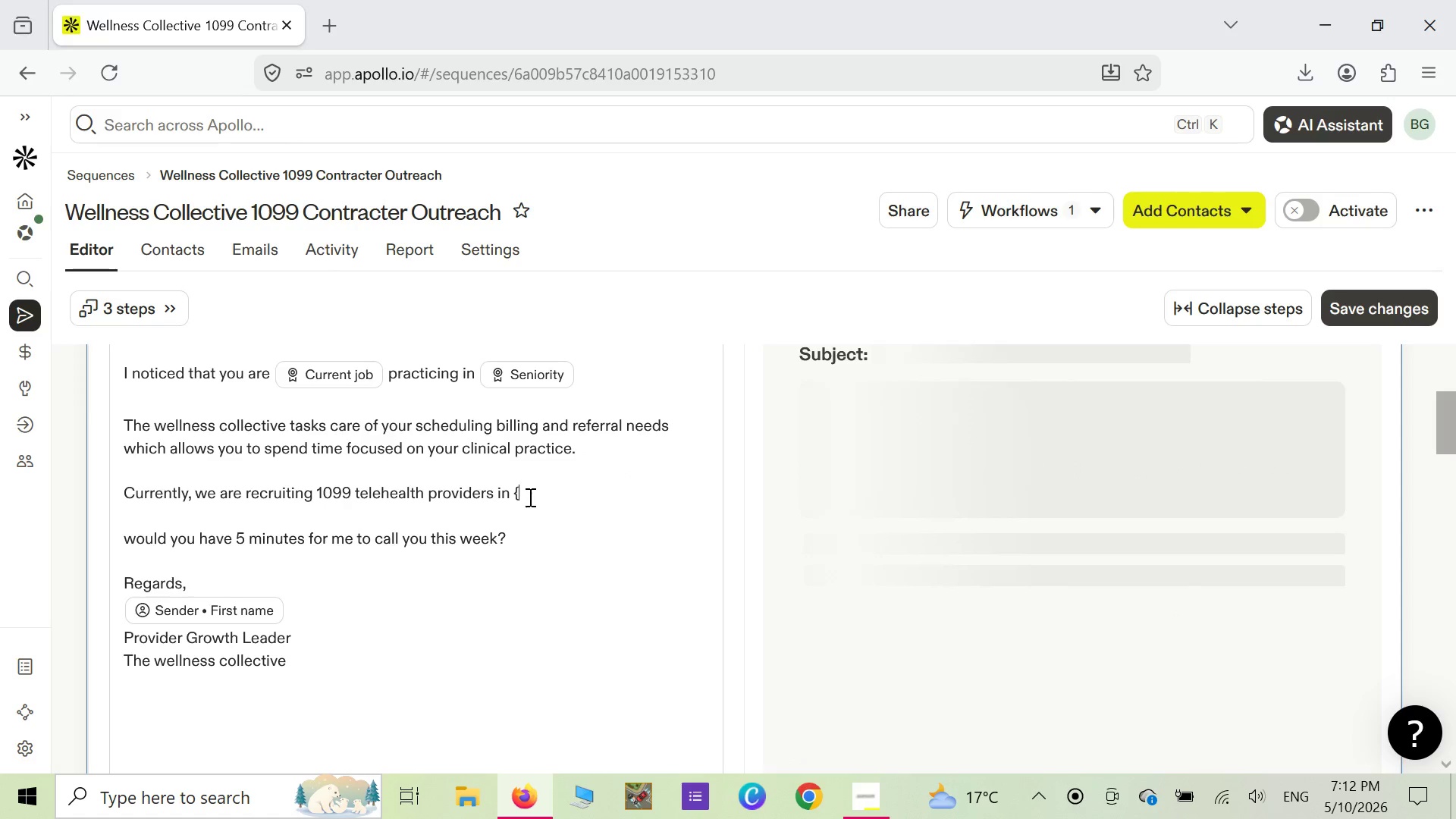 
key(BracketLeft)
 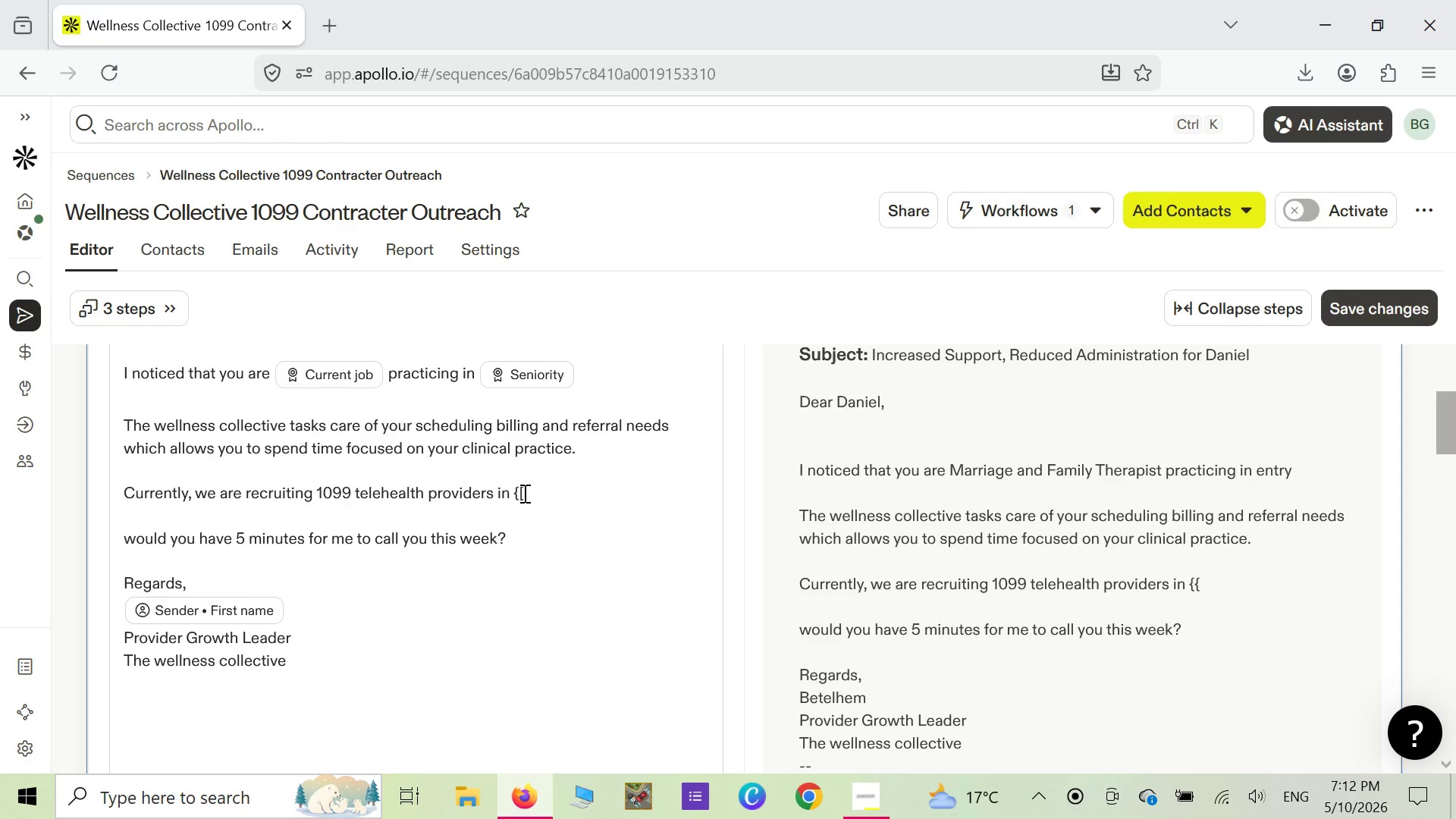 
key(Backspace)
 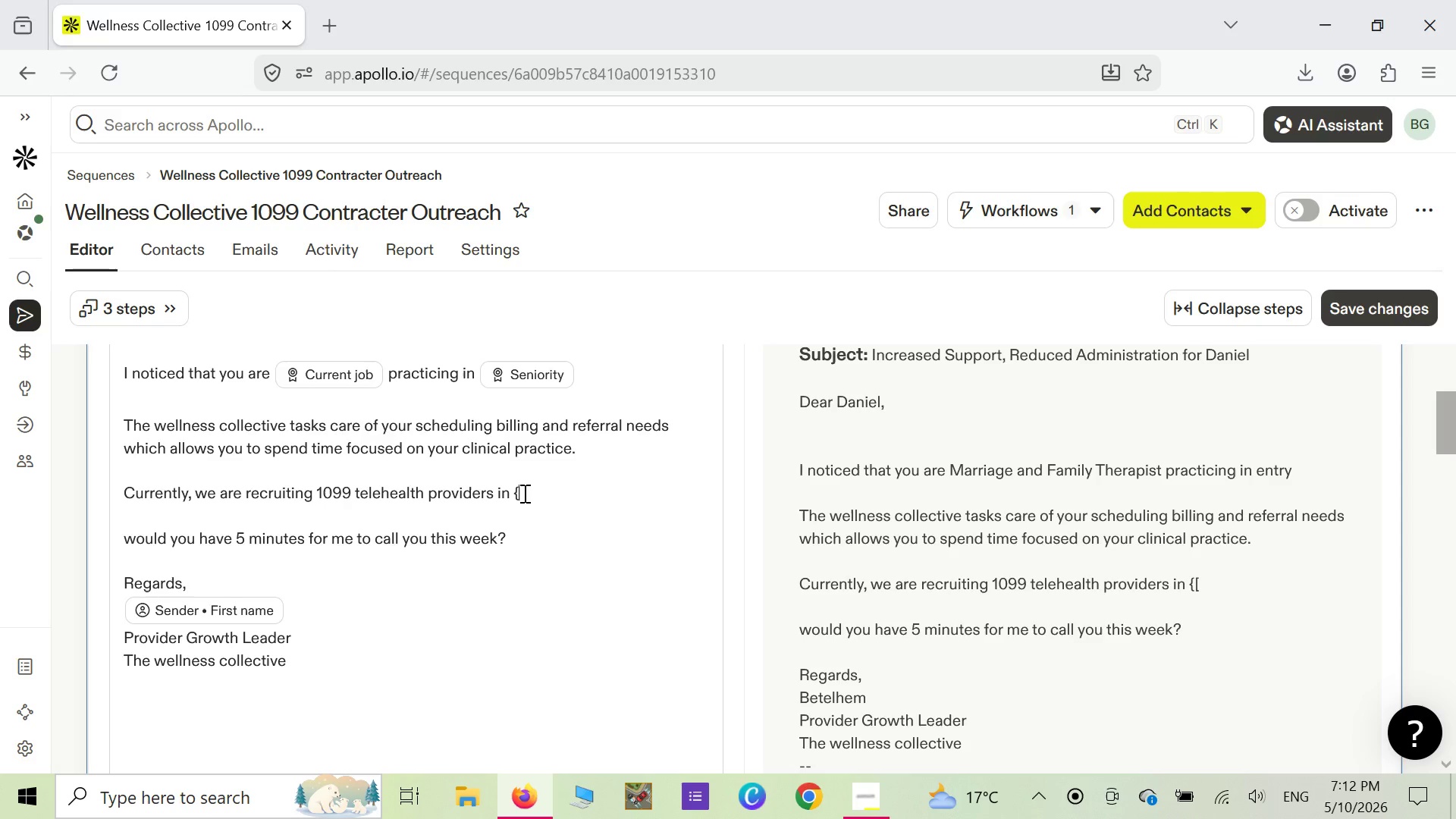 
key(Shift+ShiftLeft)
 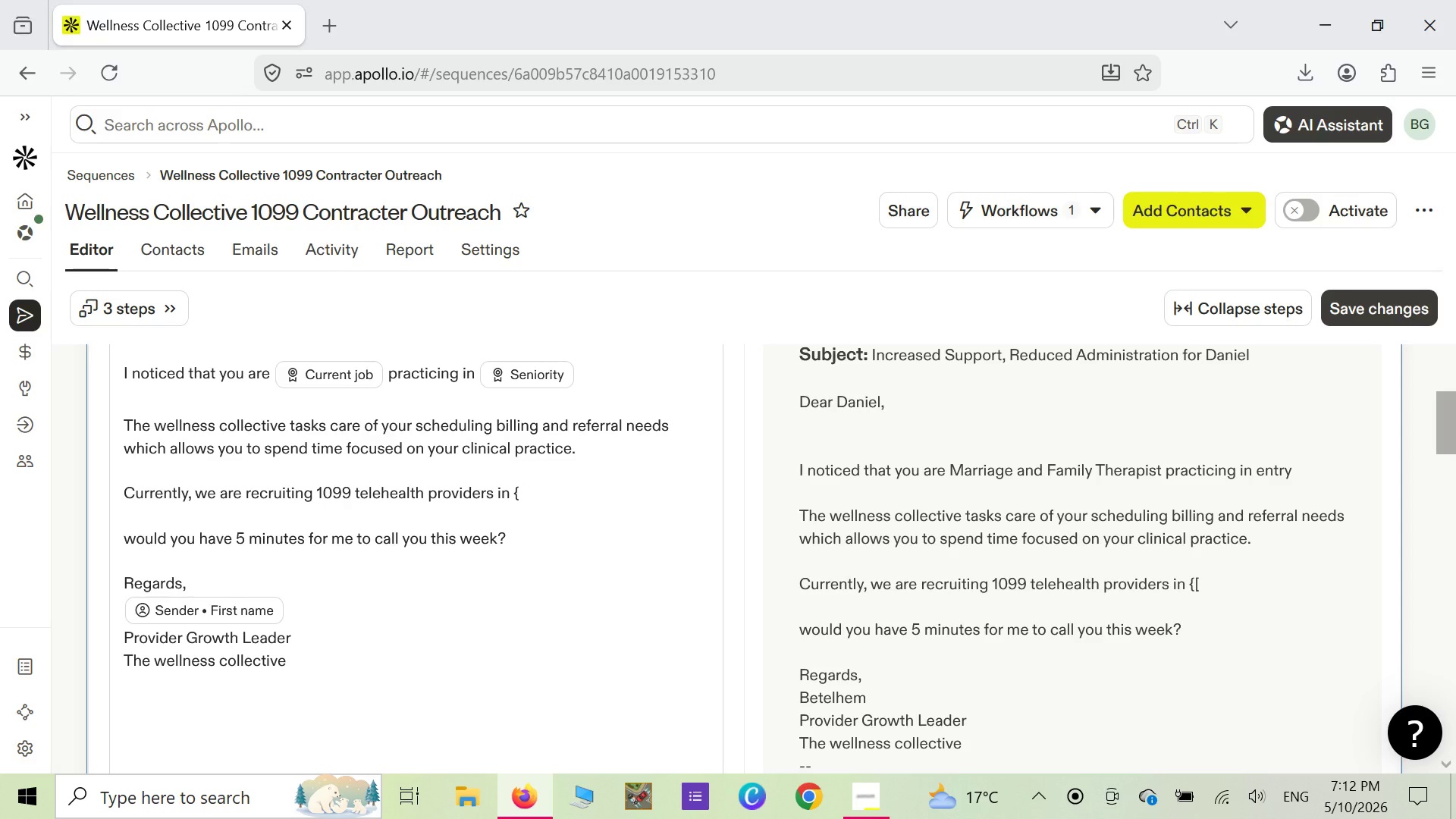 
key(Shift+BracketLeft)
 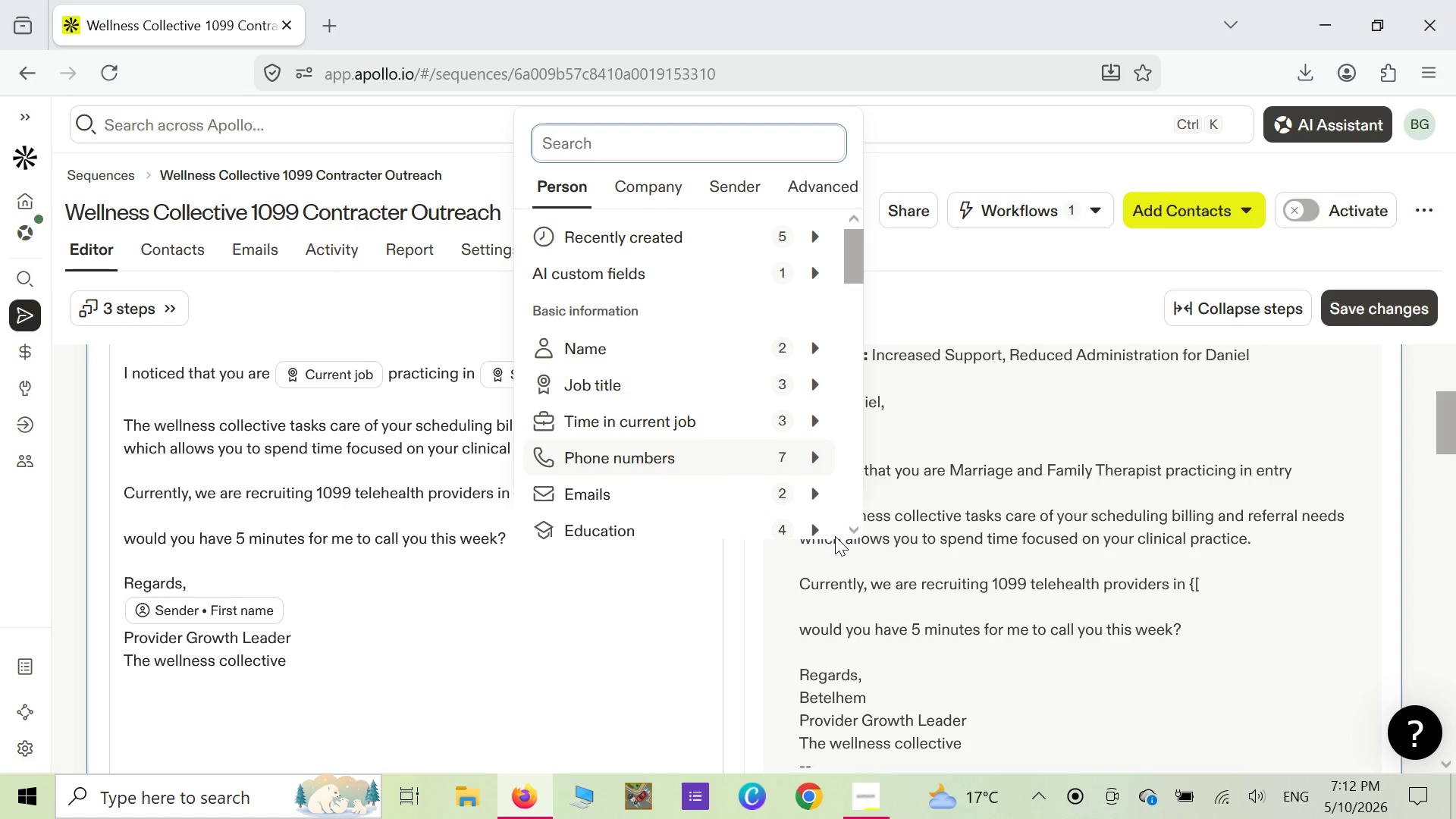 
left_click([851, 527])
 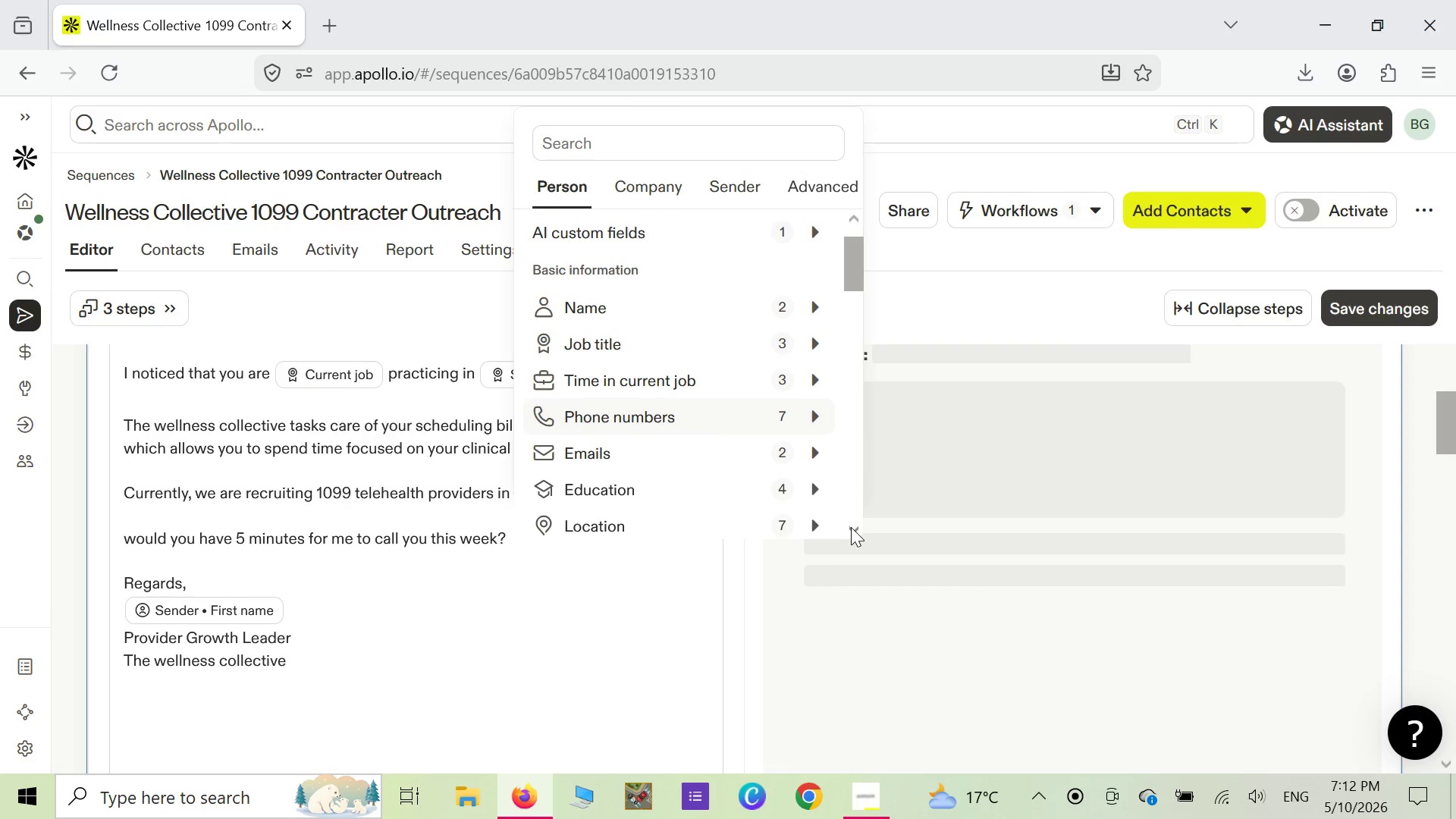 
left_click([851, 527])
 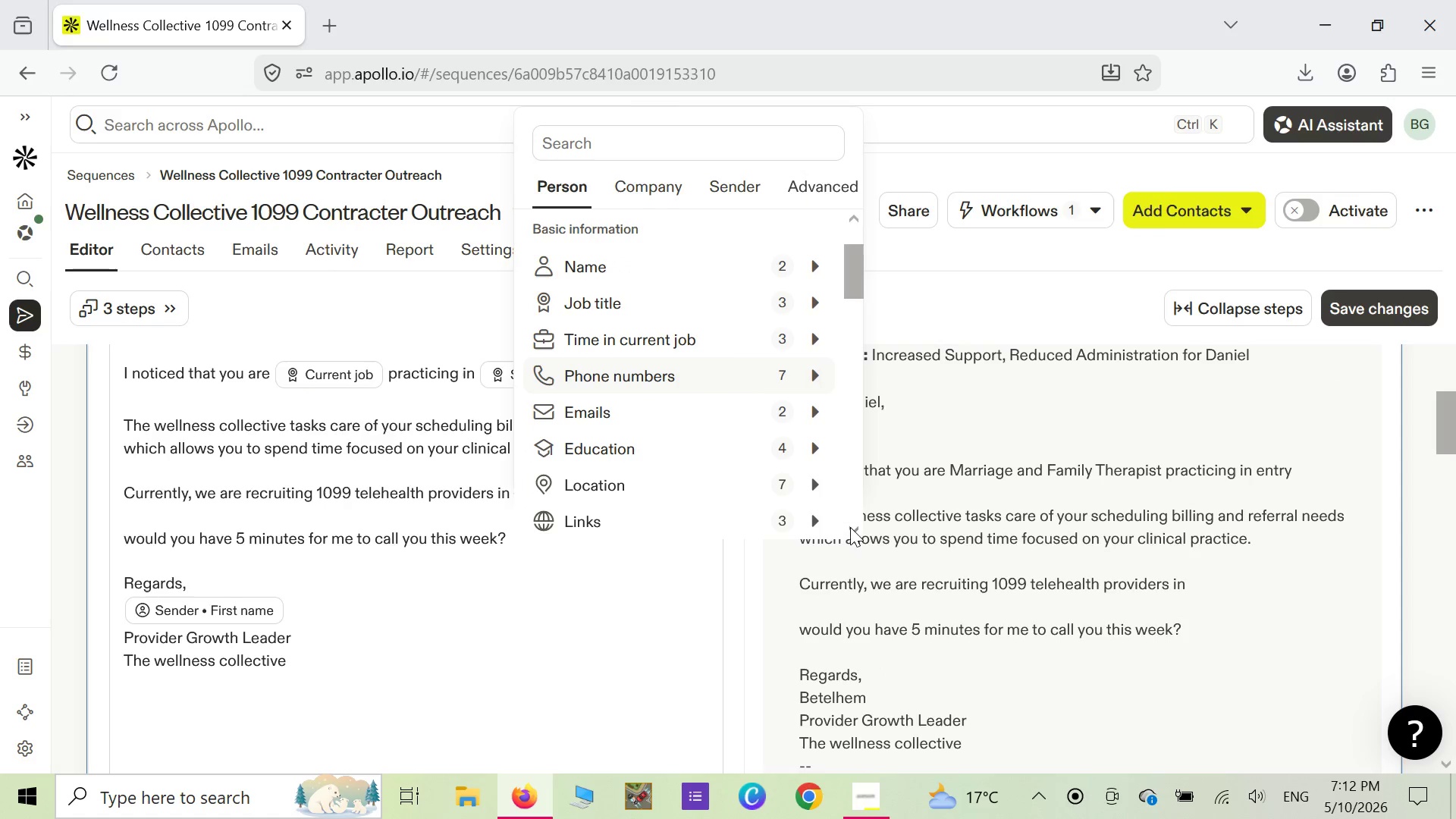 
mouse_move([843, 494])
 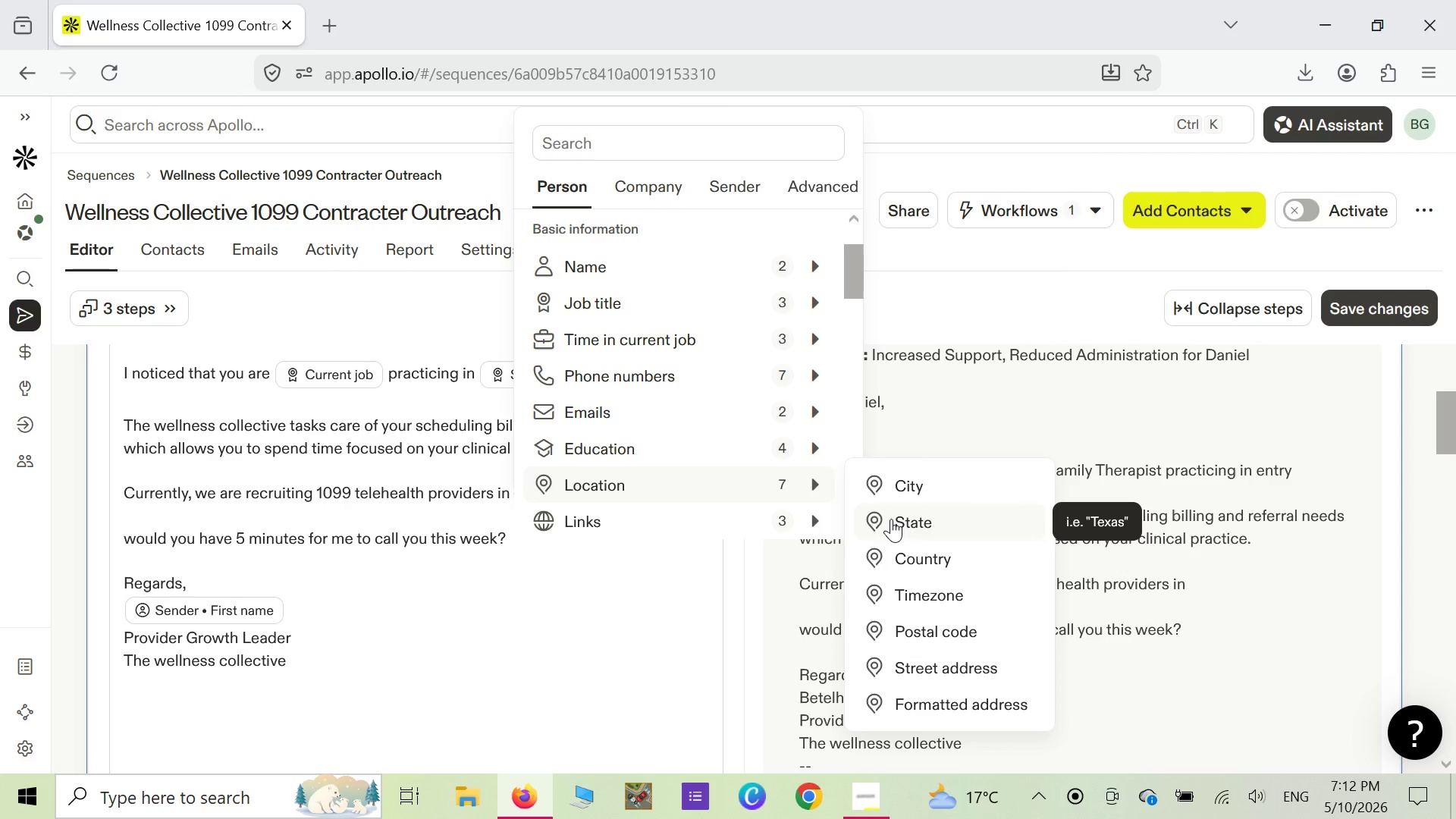 
left_click([891, 519])
 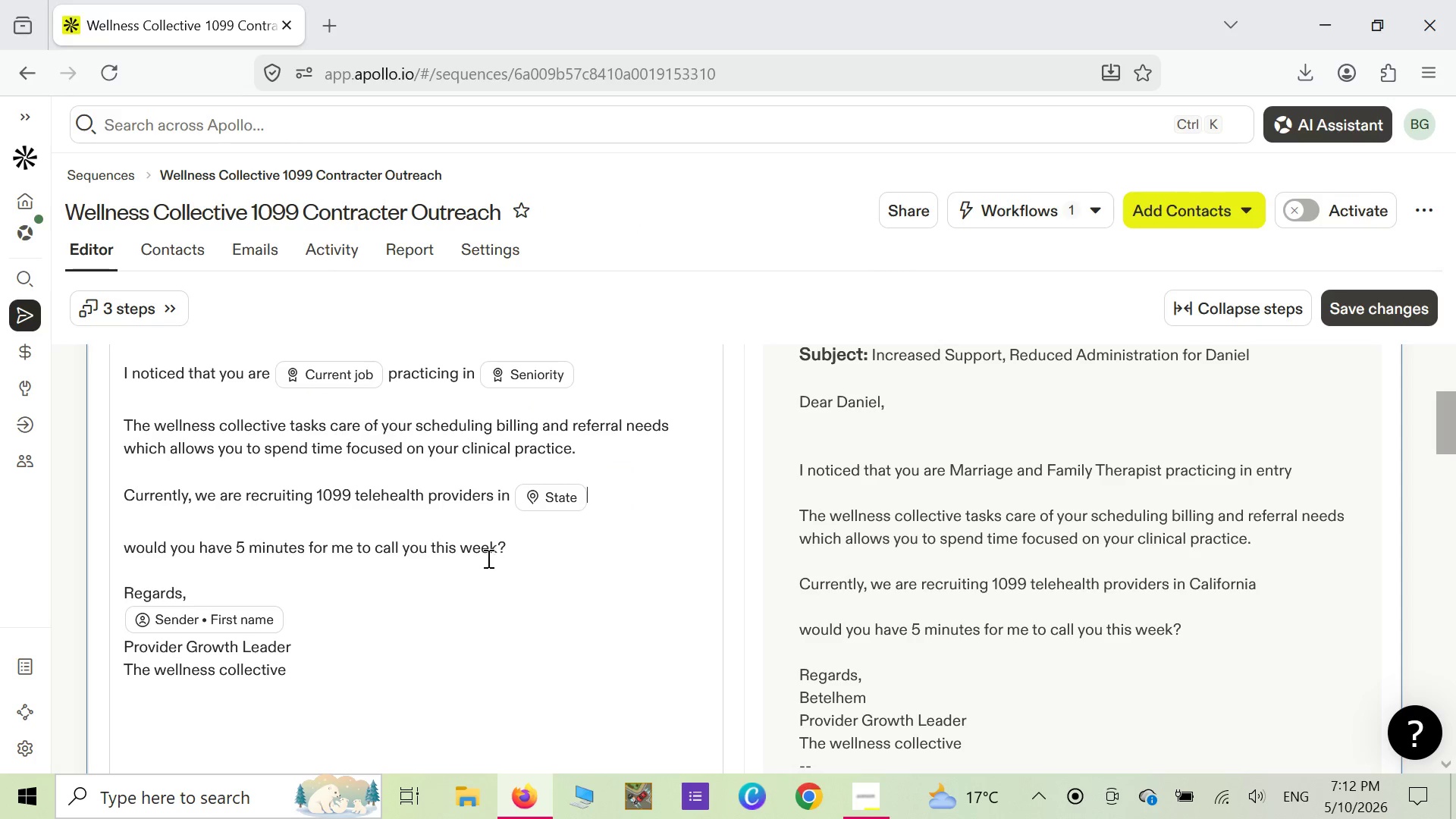 
wait(7.17)
 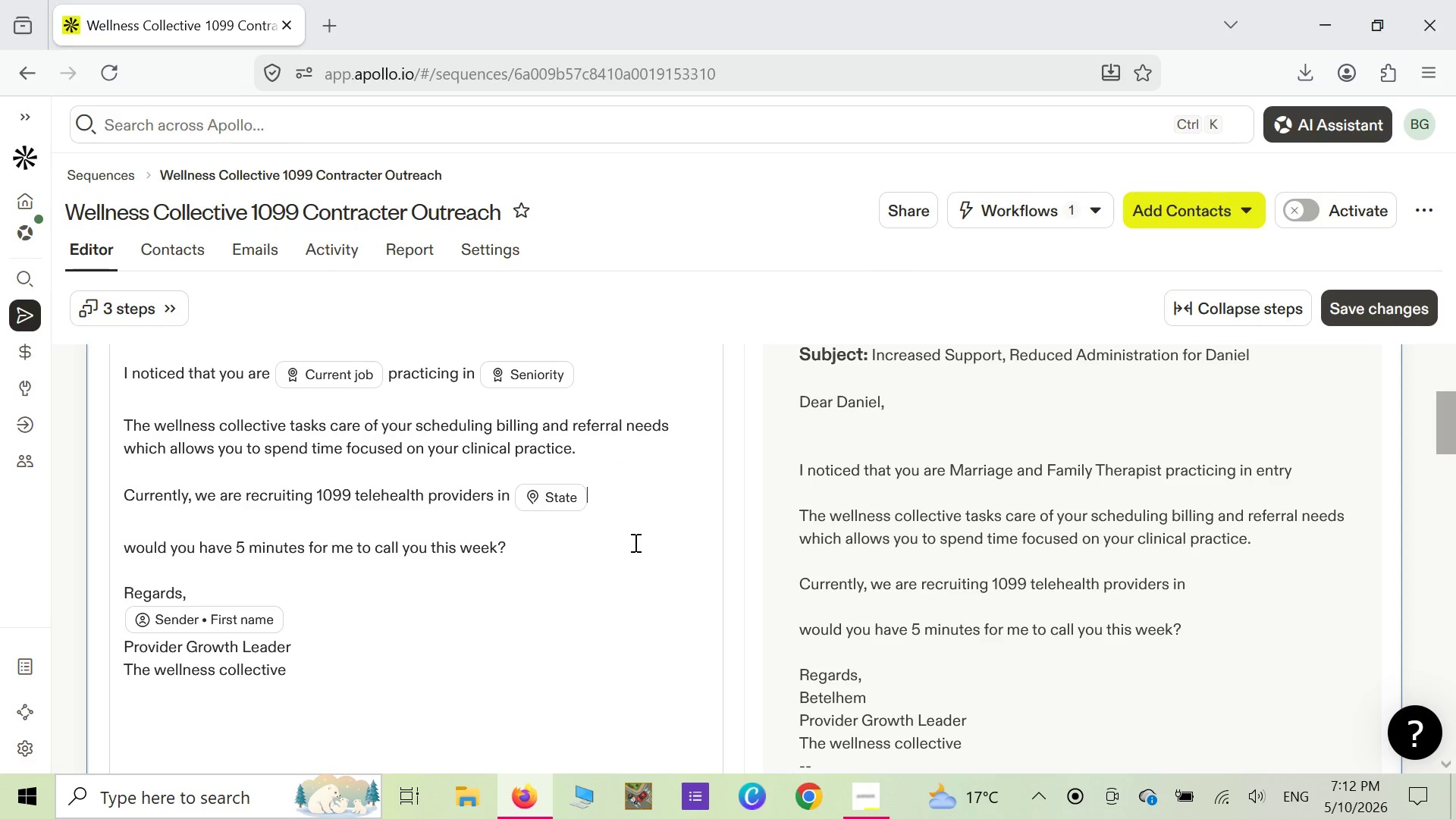 
scroll: coordinate [471, 604], scroll_direction: down, amount: 3.0
 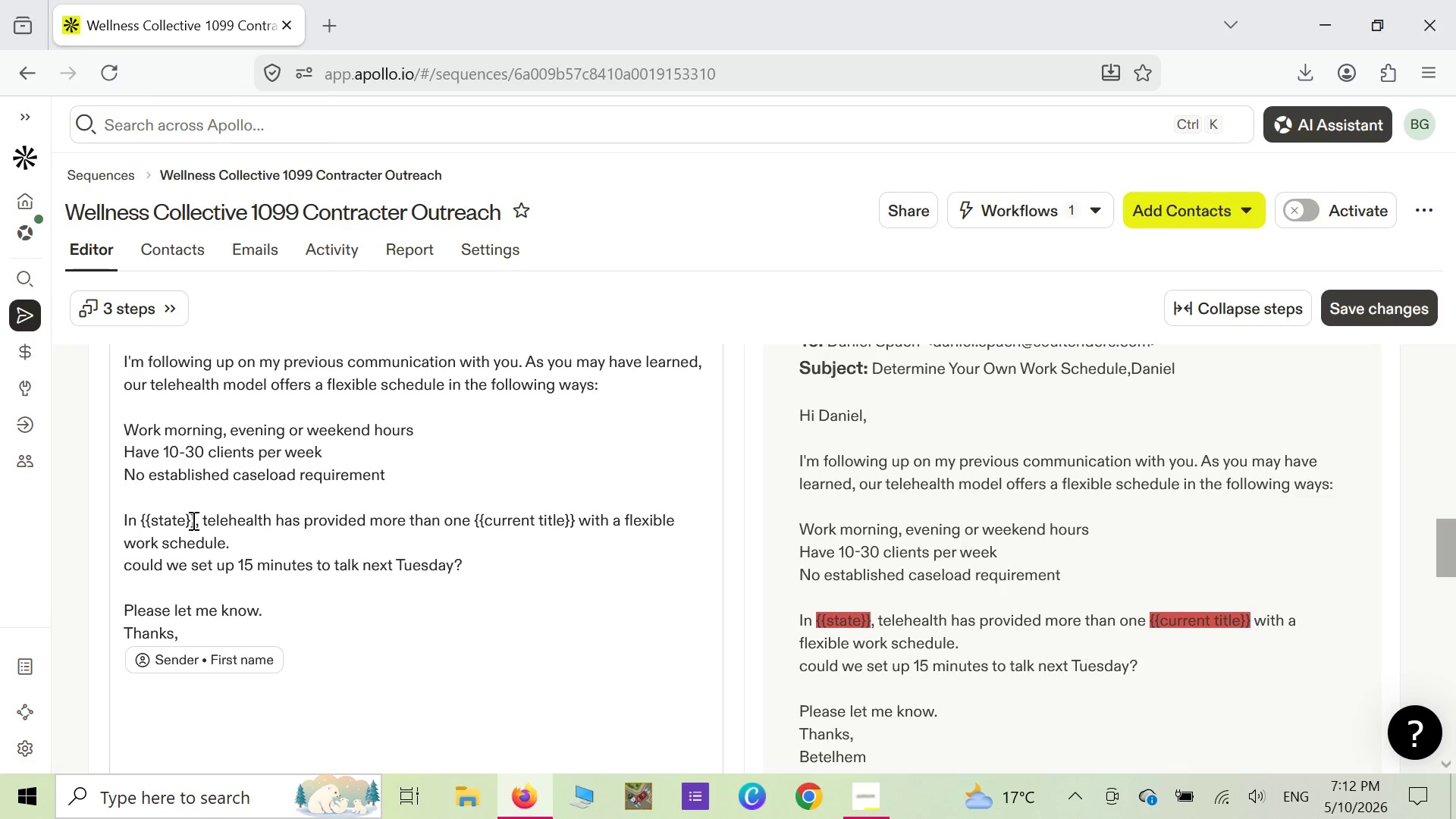 
left_click([196, 519])
 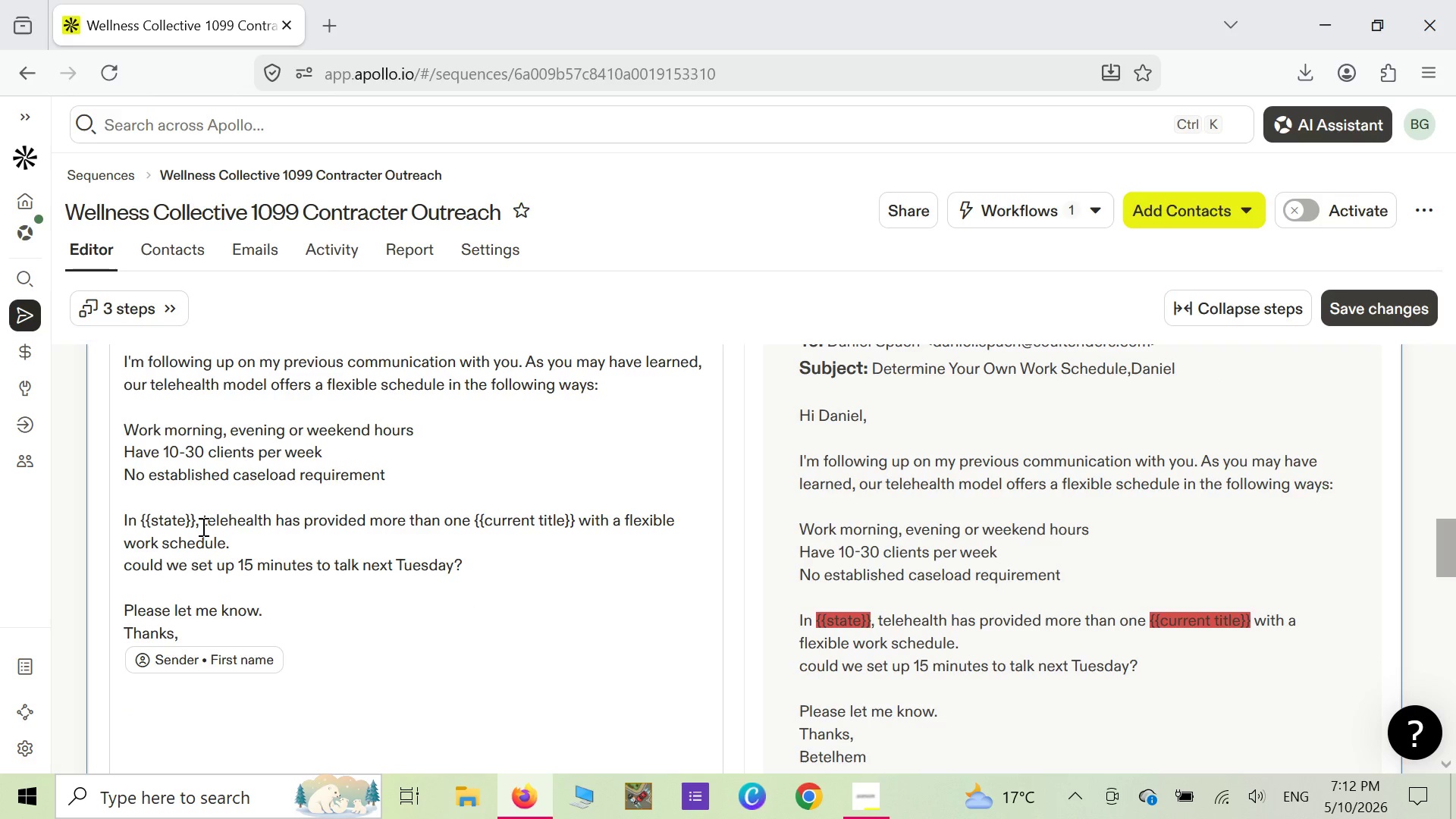 
left_click([202, 526])
 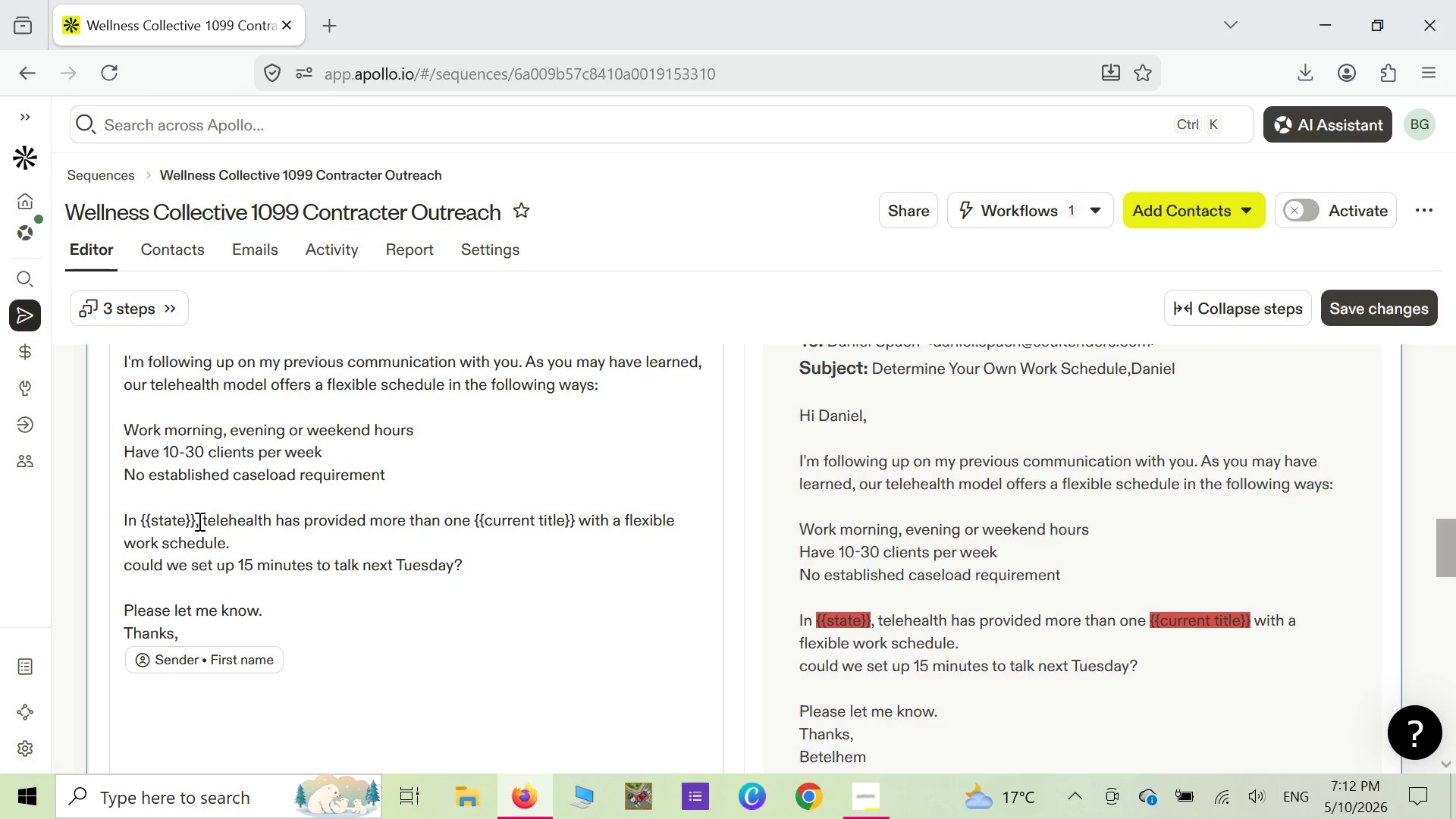 
left_click([198, 521])
 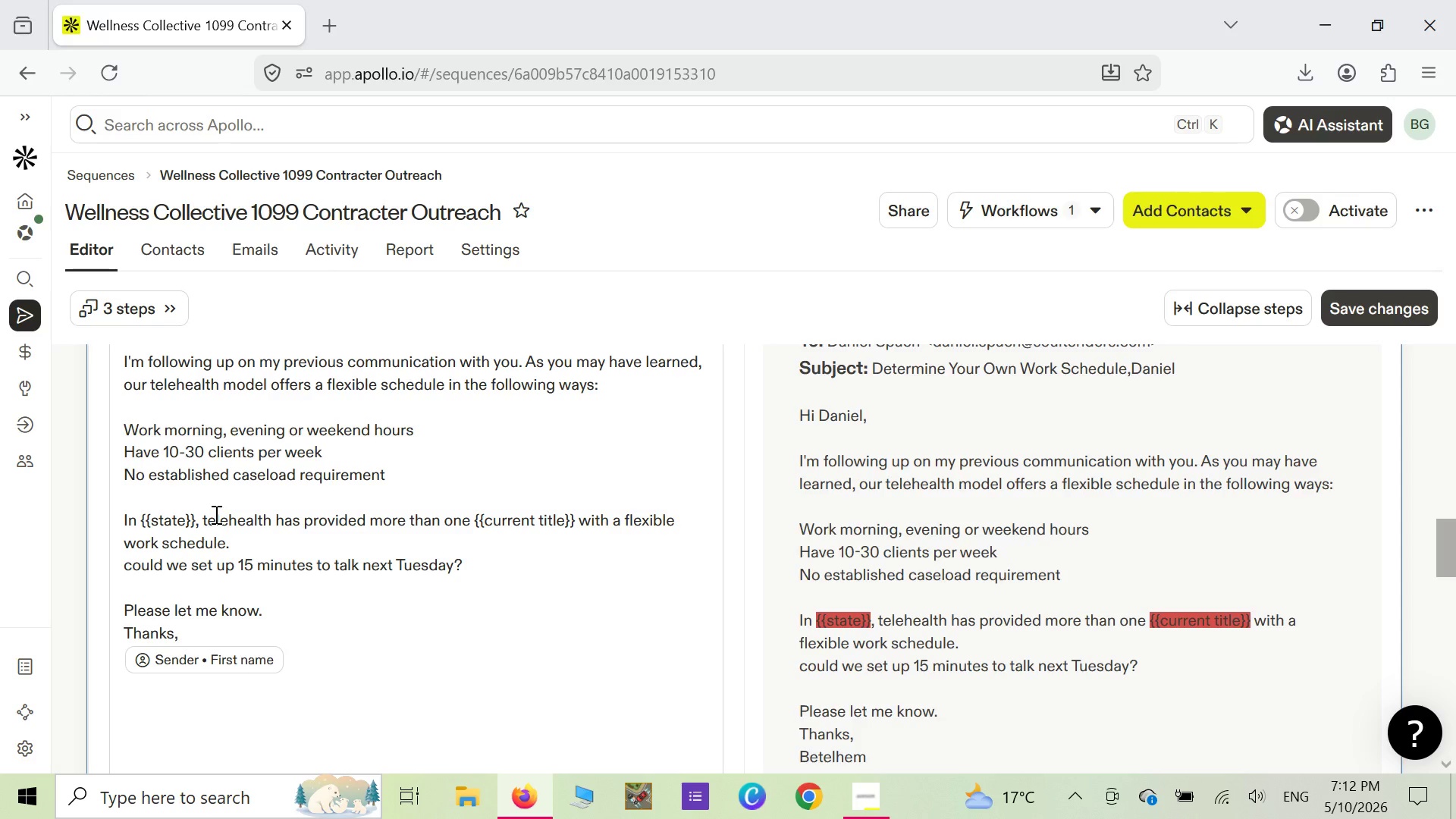 
key(Backspace)
 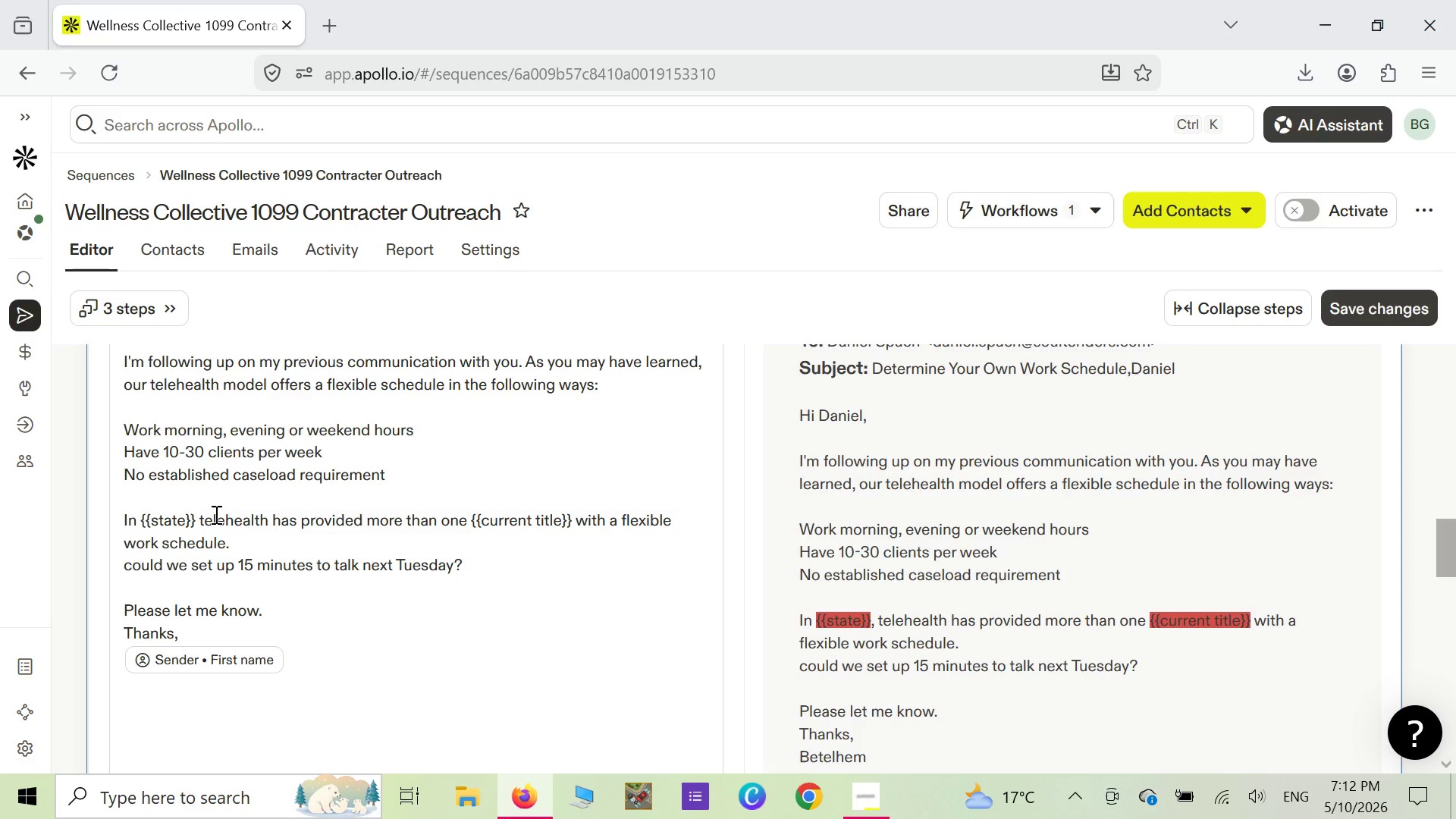 
key(Backspace)
 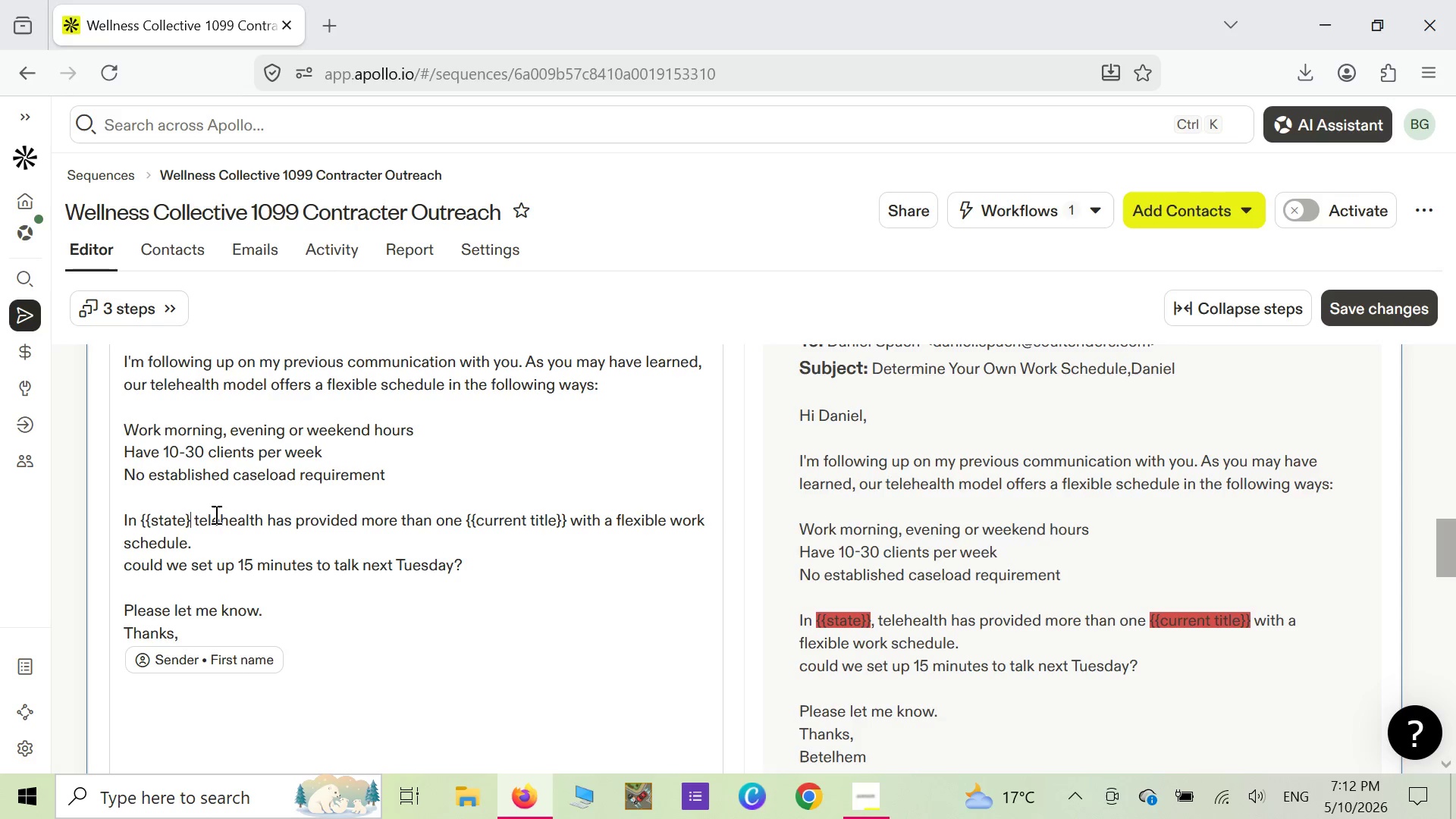 
key(Backspace)
 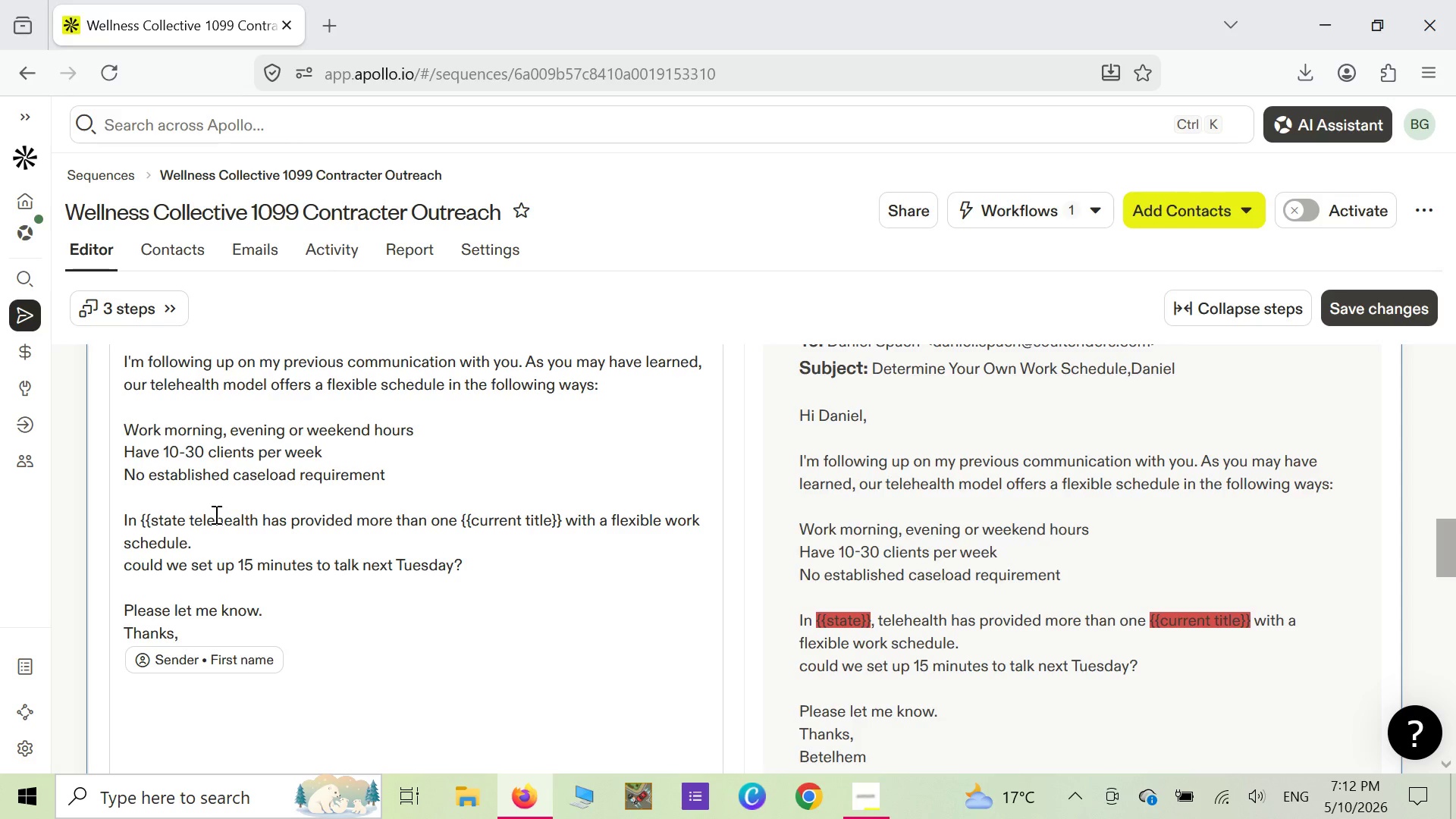 
key(Backspace)
 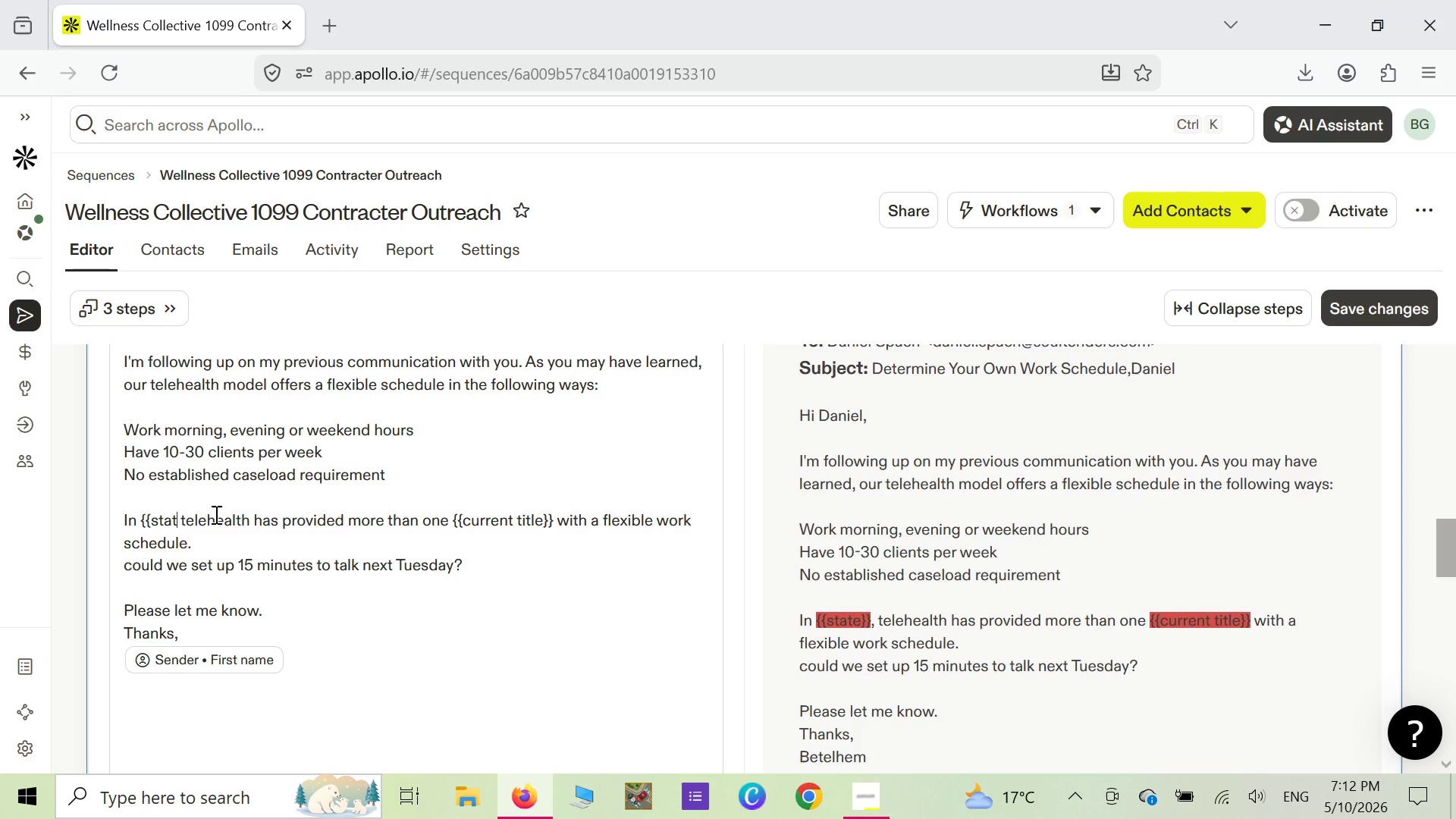 
key(Backspace)
 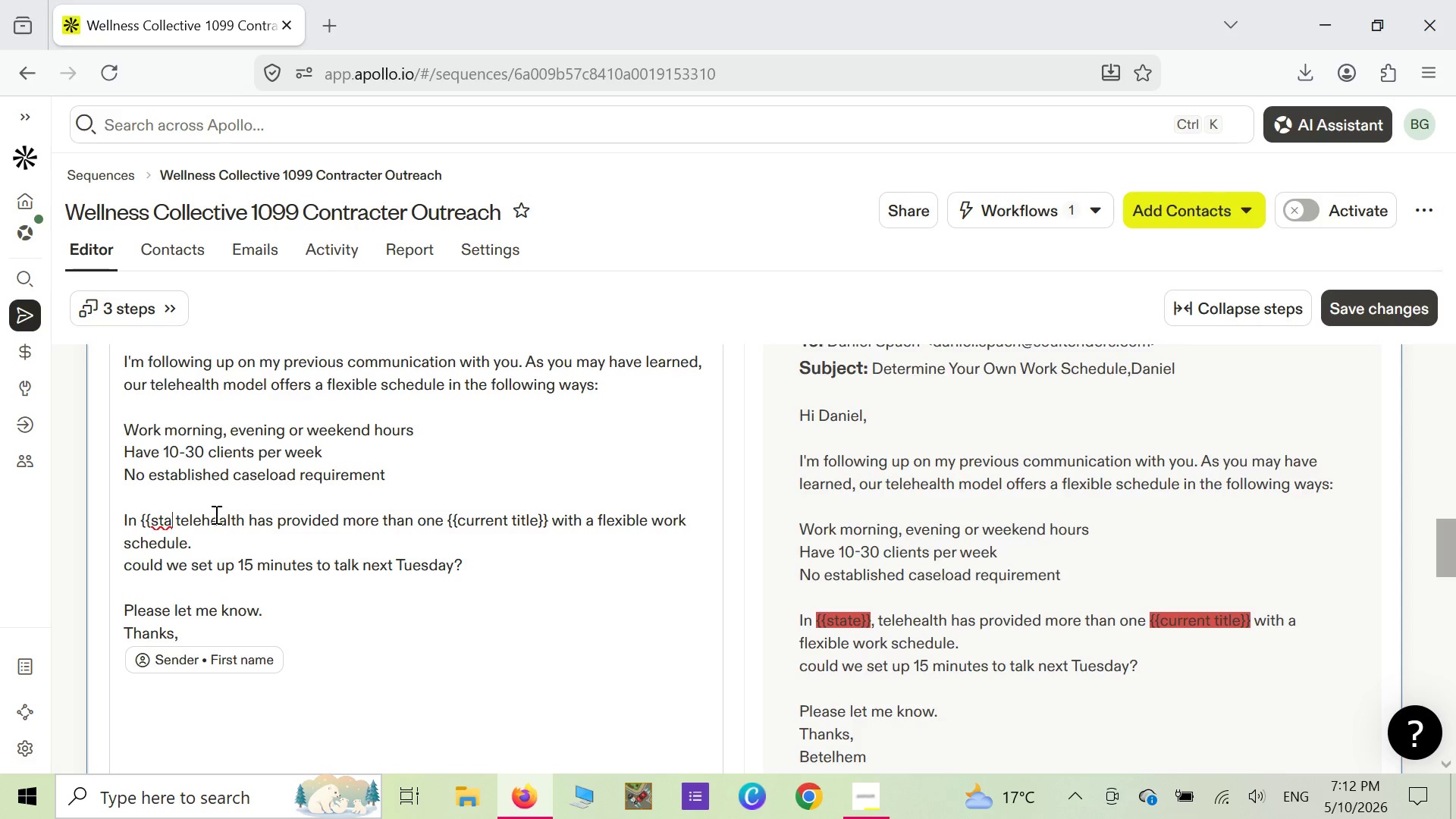 
key(Backspace)
 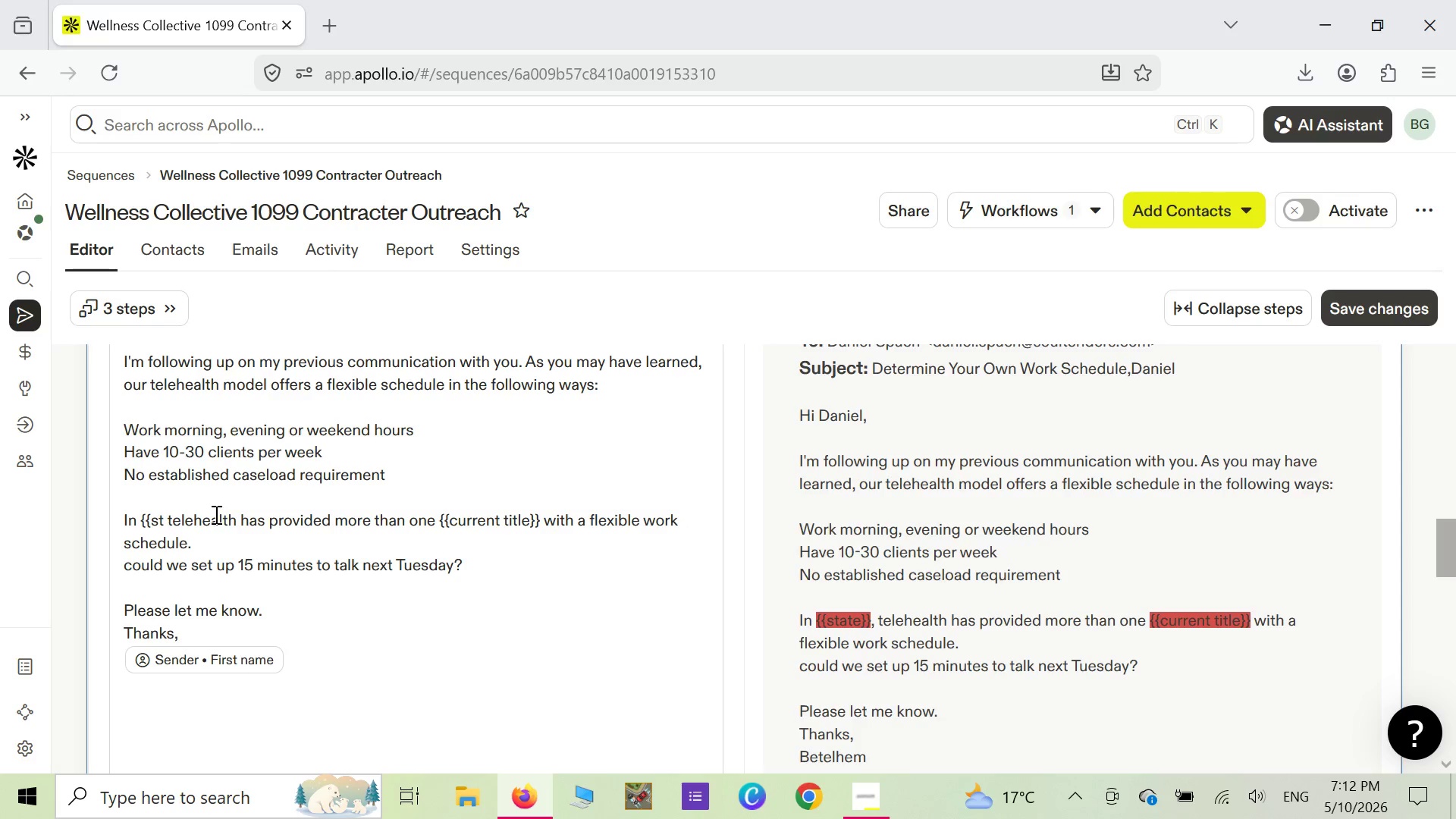 
key(Backspace)
 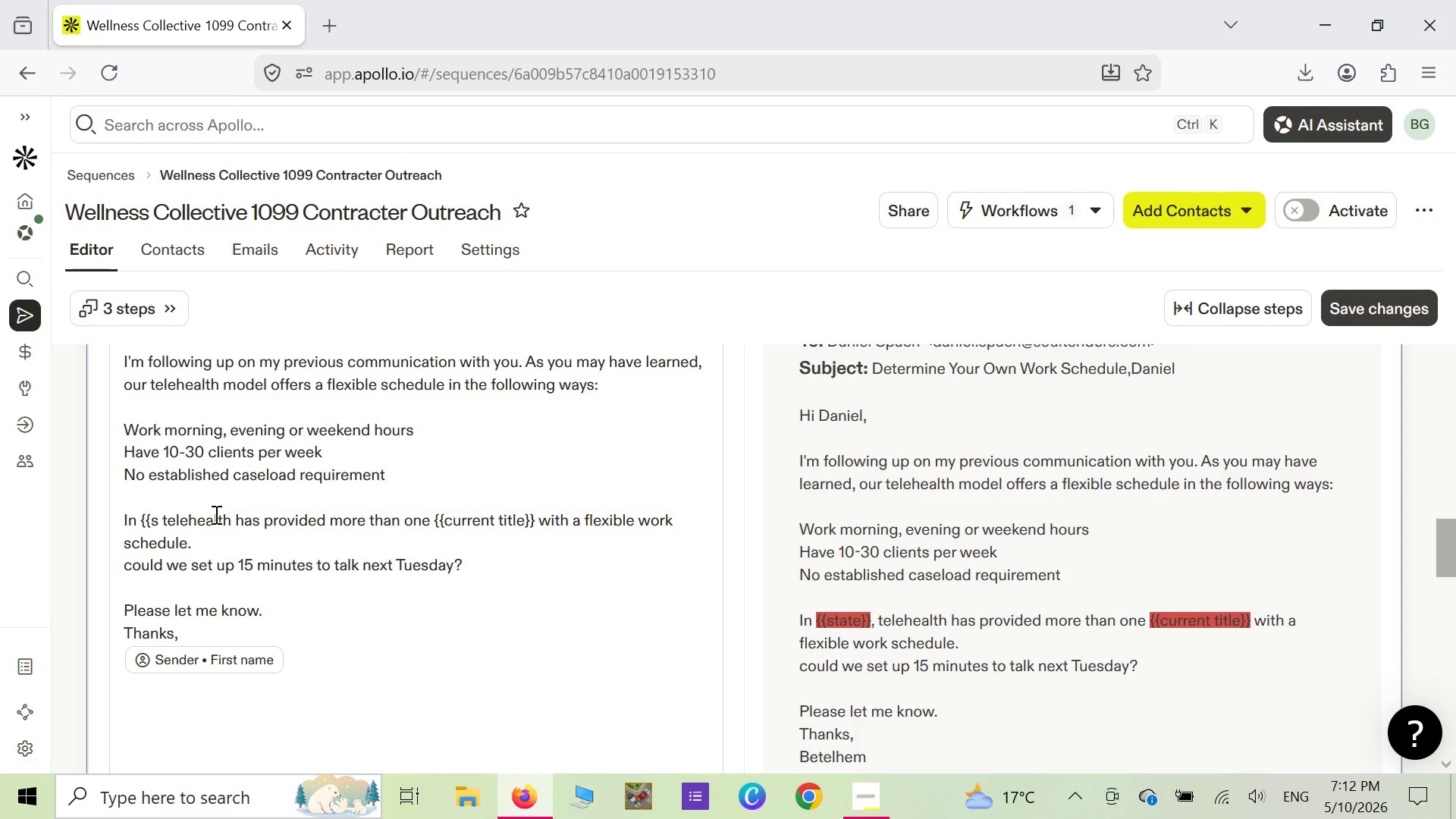 
key(Backspace)
 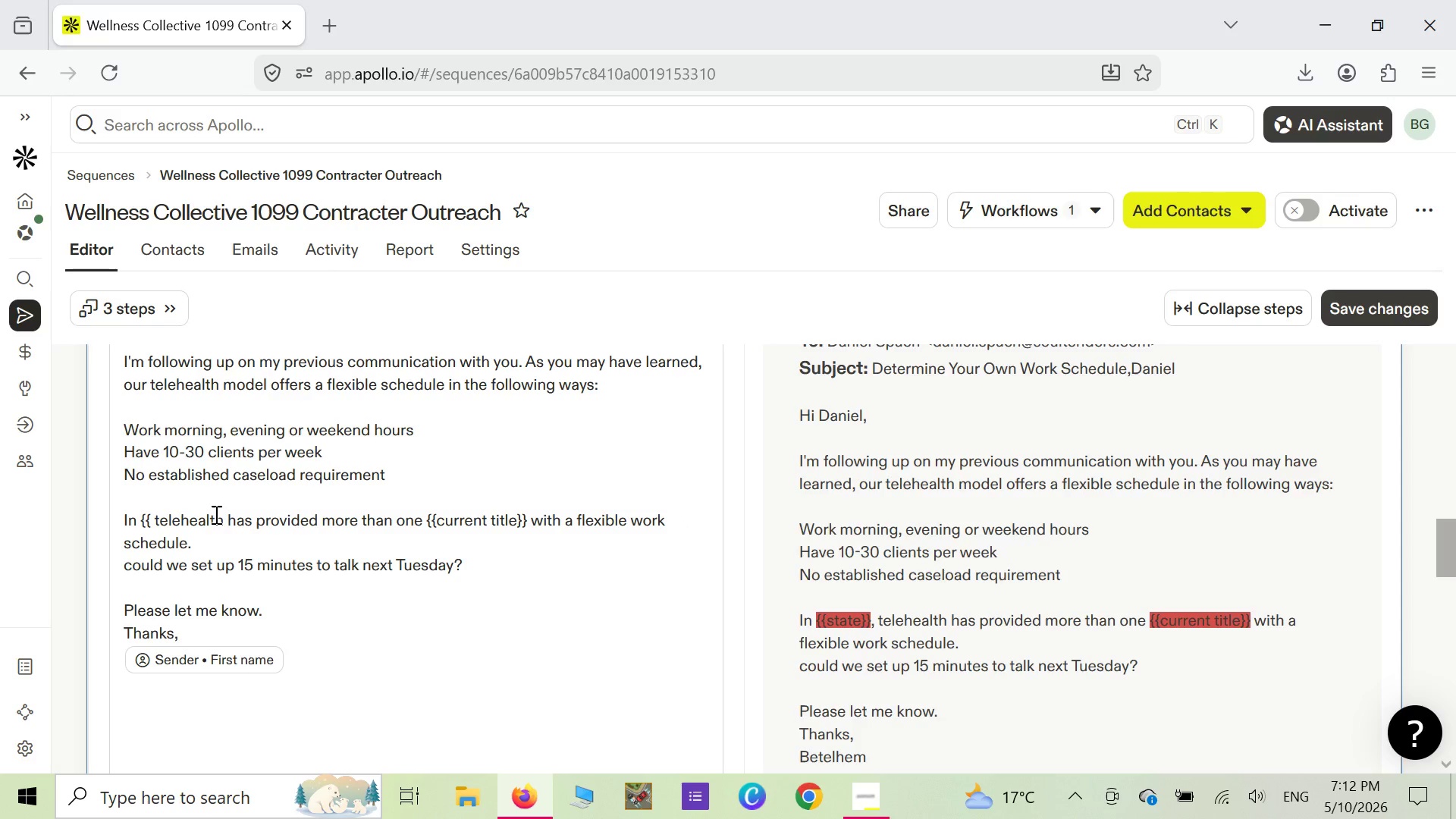 
key(Backspace)
 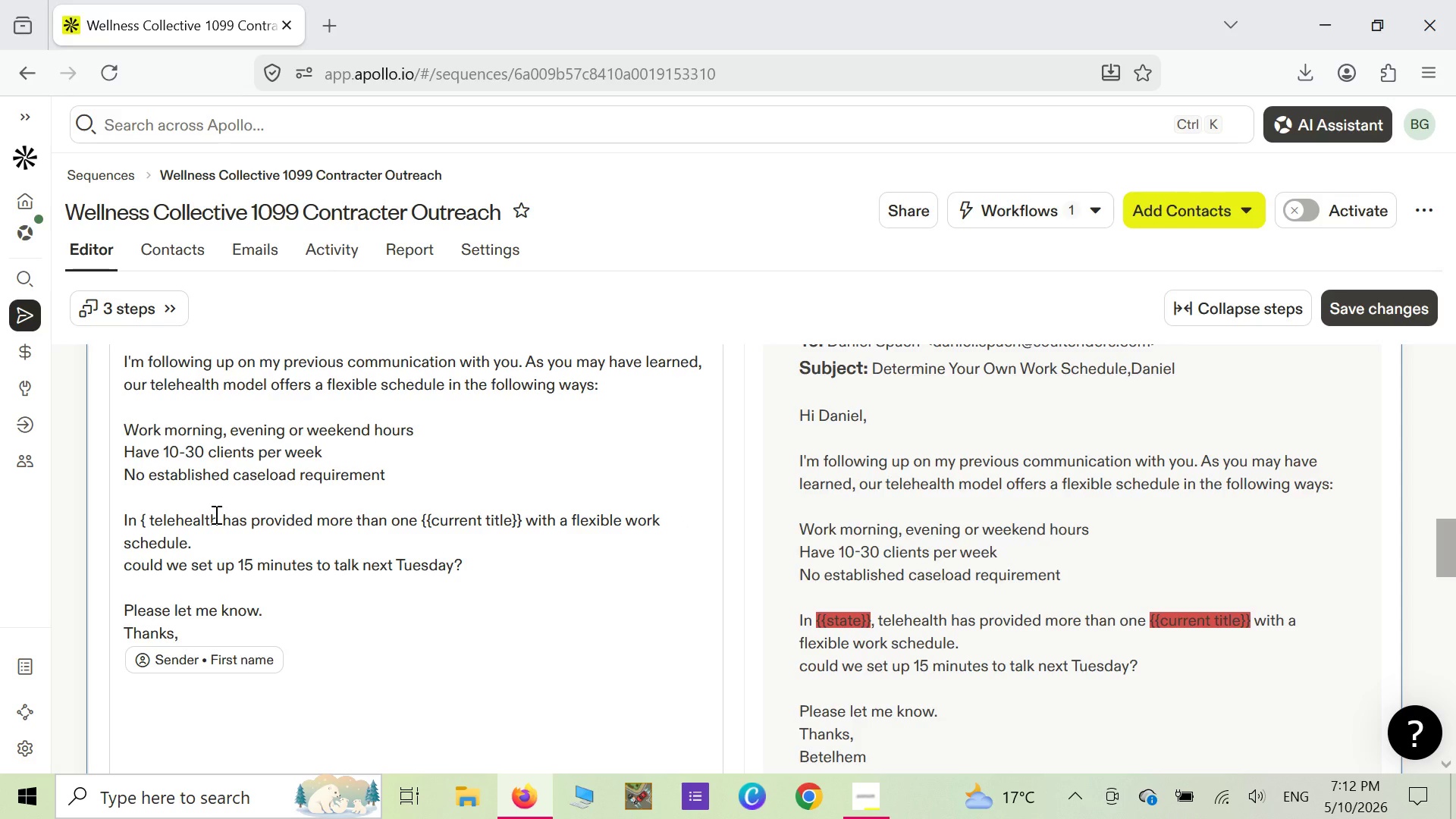 
key(Shift+ShiftLeft)
 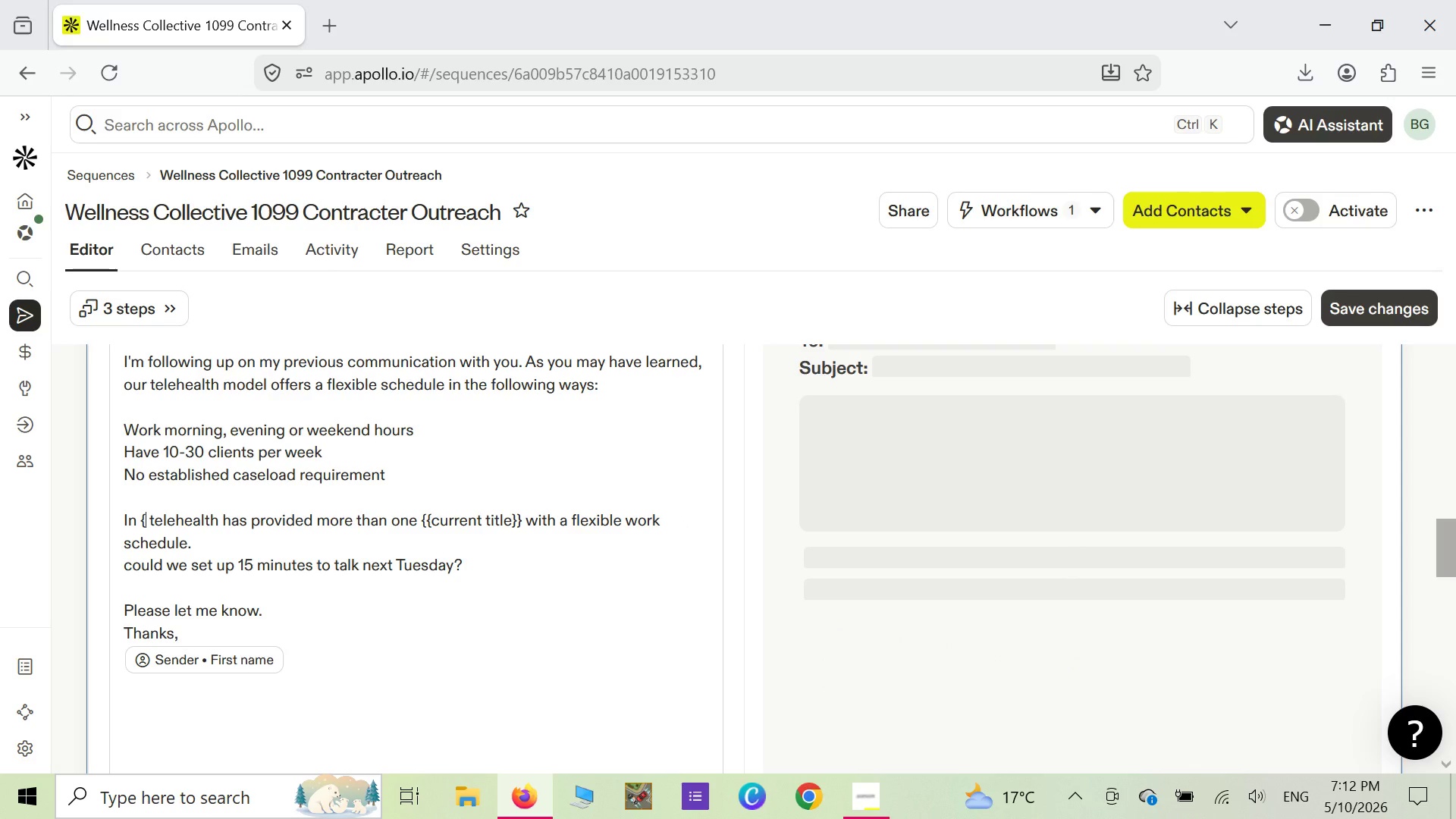 
key(Shift+BracketLeft)
 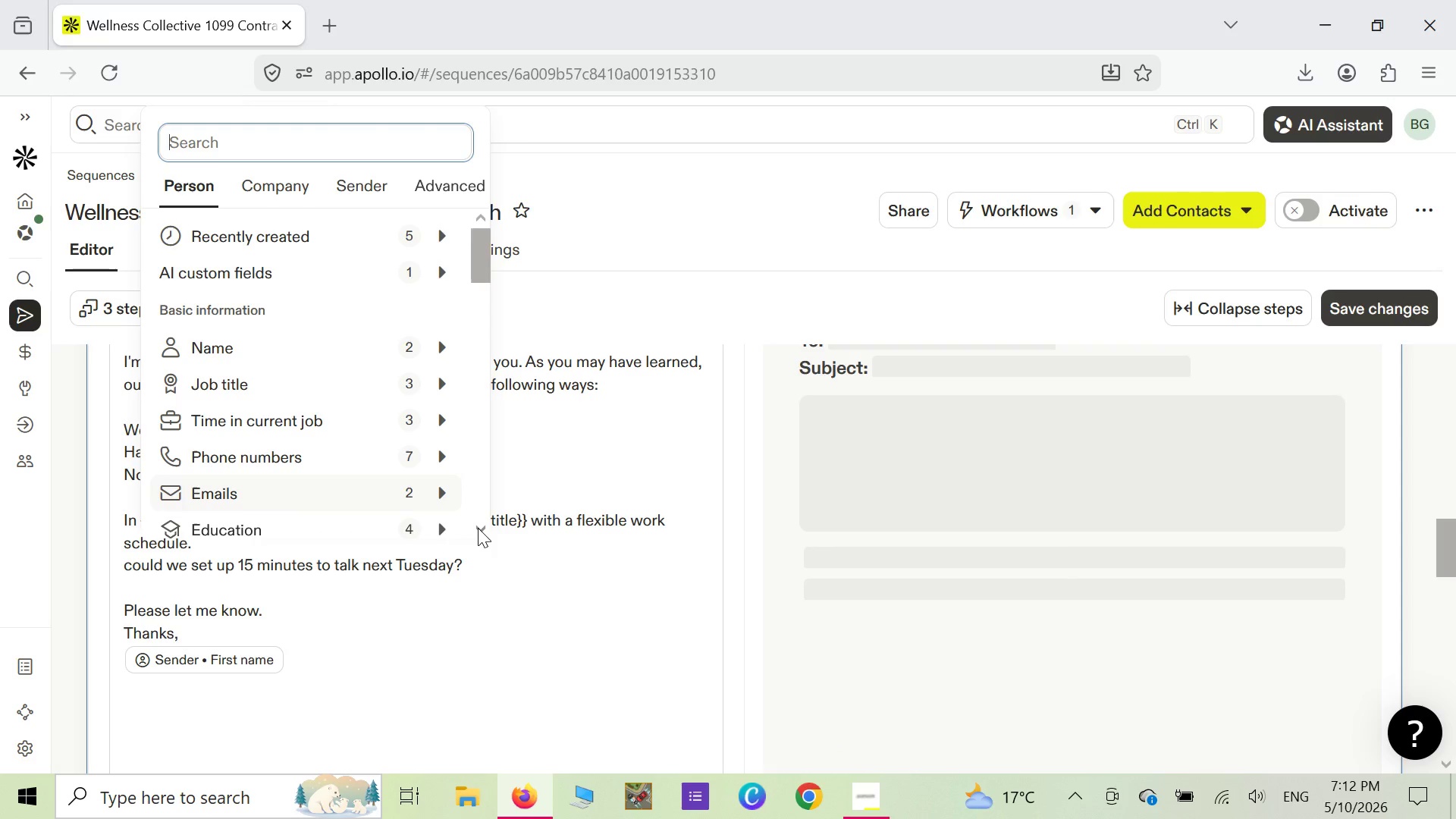 
wait(7.16)
 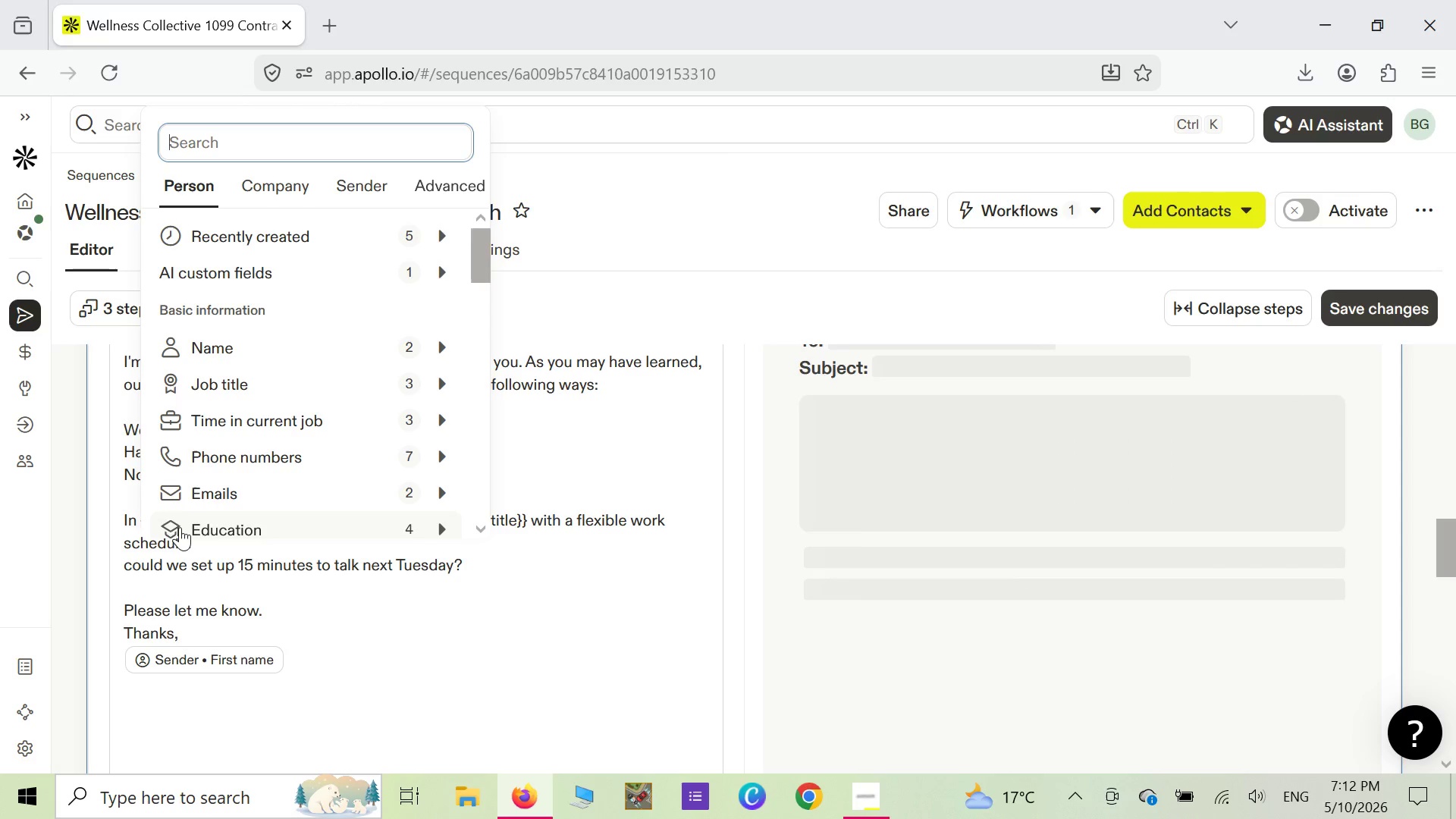 
left_click([478, 528])
 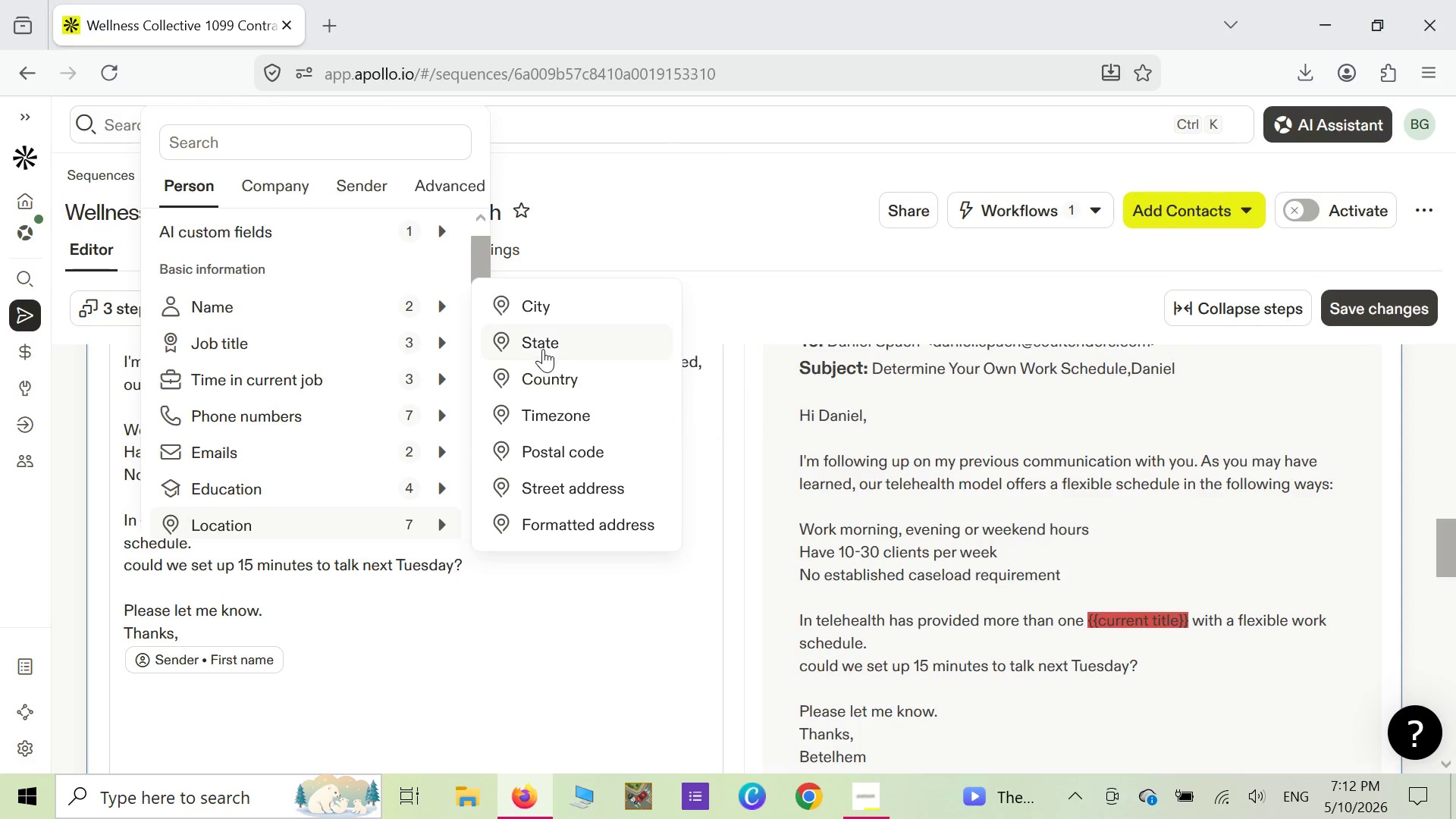 
left_click_drag(start_coordinate=[543, 349], to_coordinate=[589, 524])
 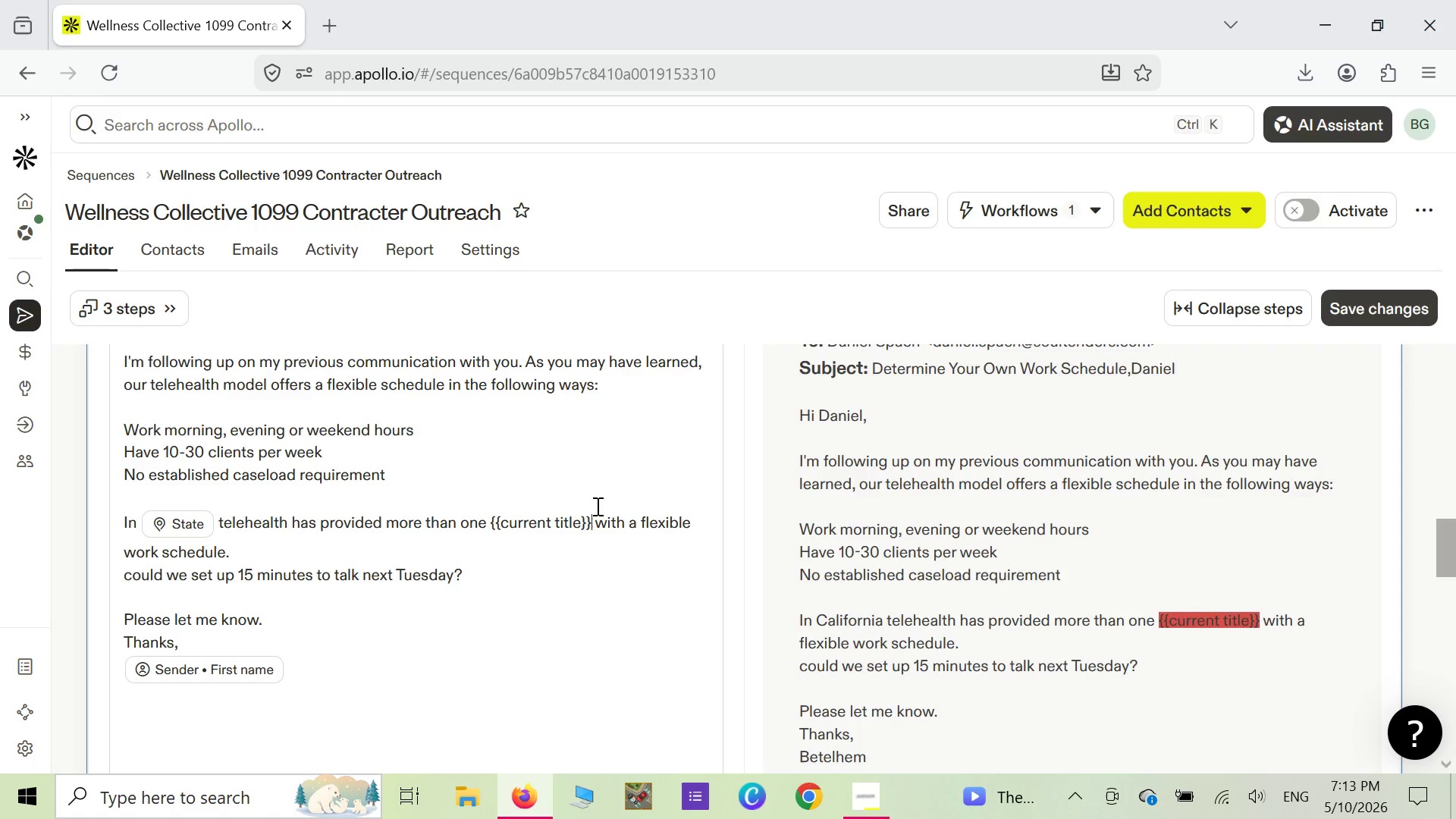 
left_click([589, 524])
 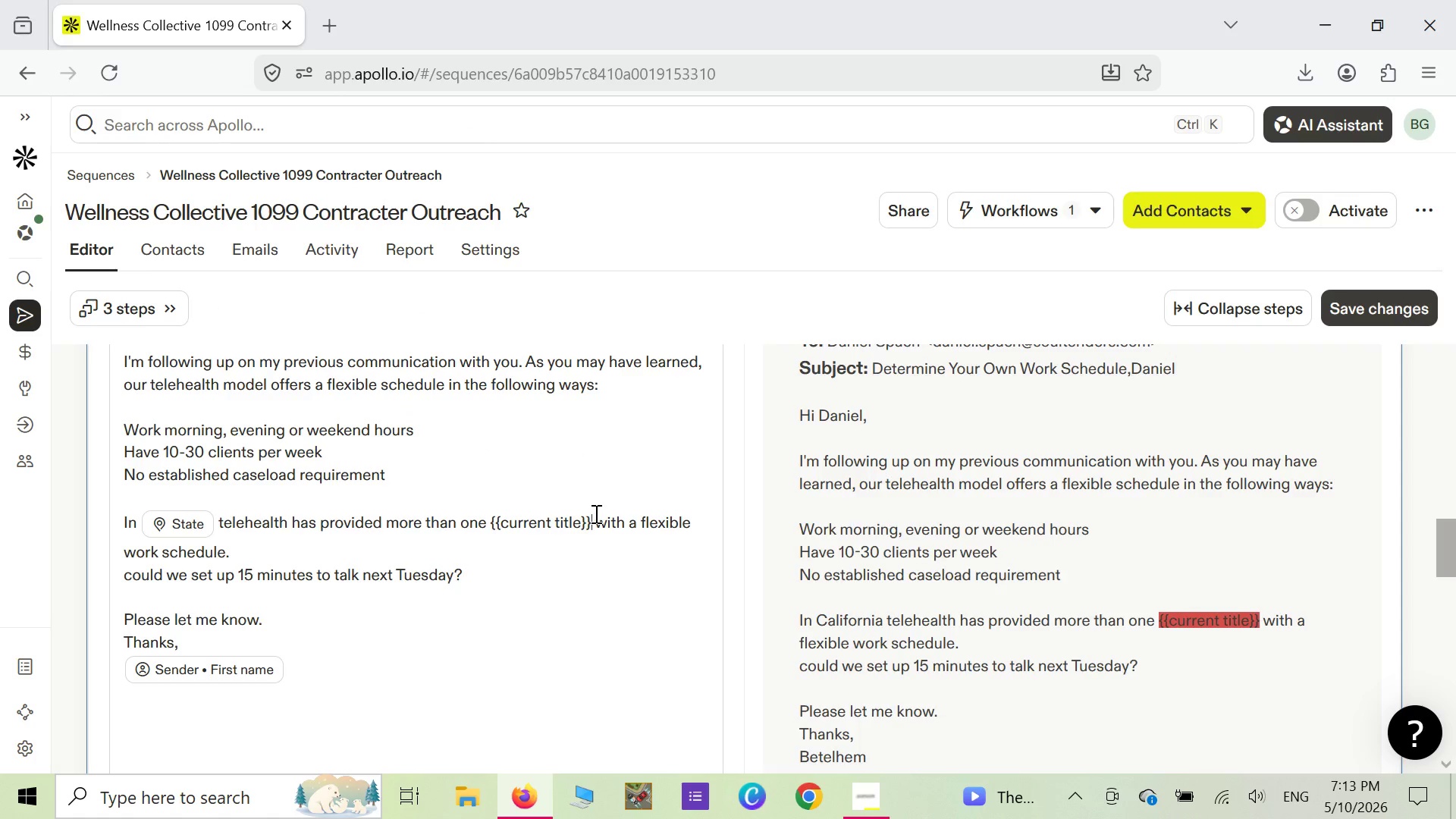 
key(Backspace)
 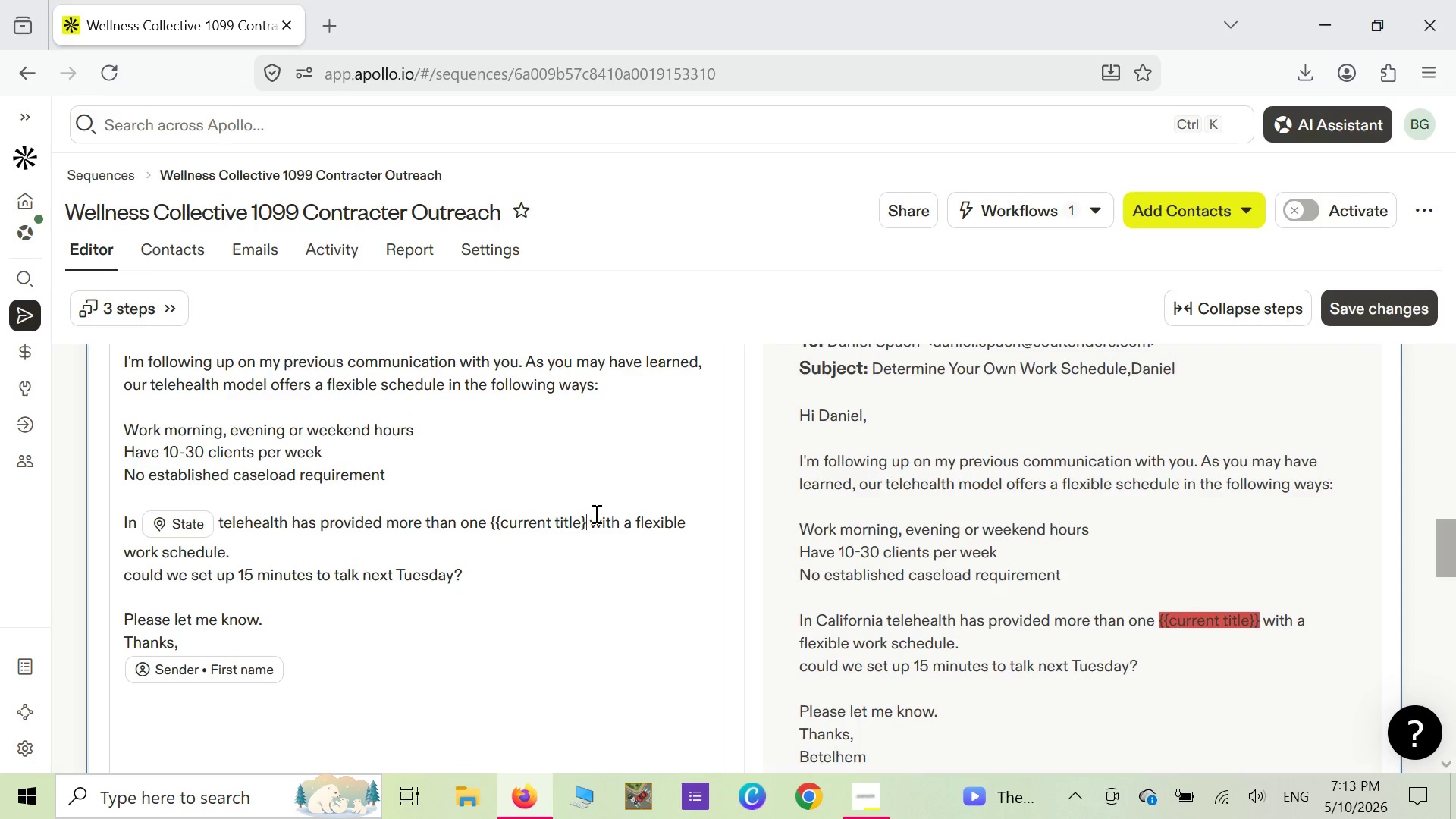 
key(Backspace)
 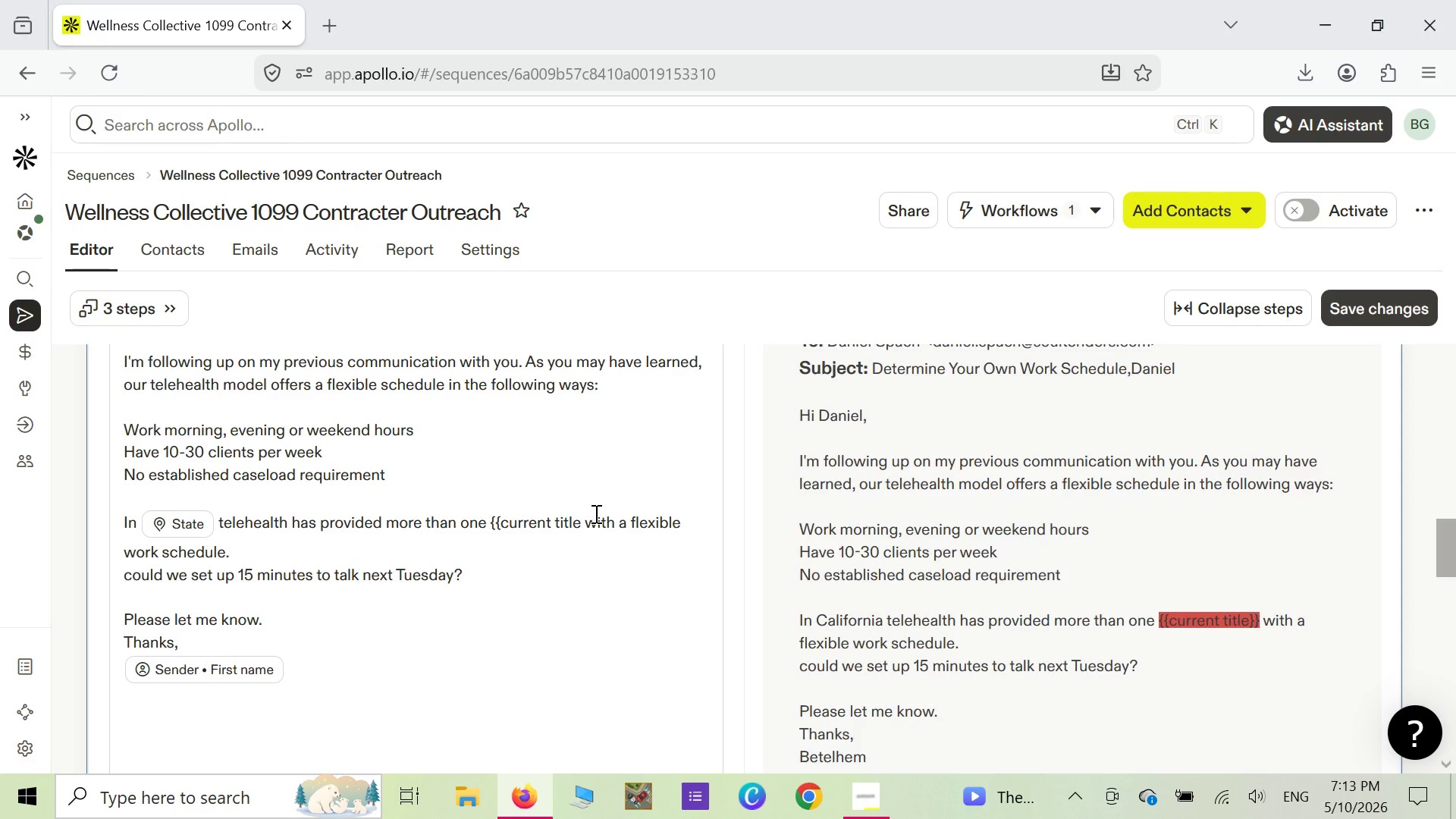 
key(Backspace)
 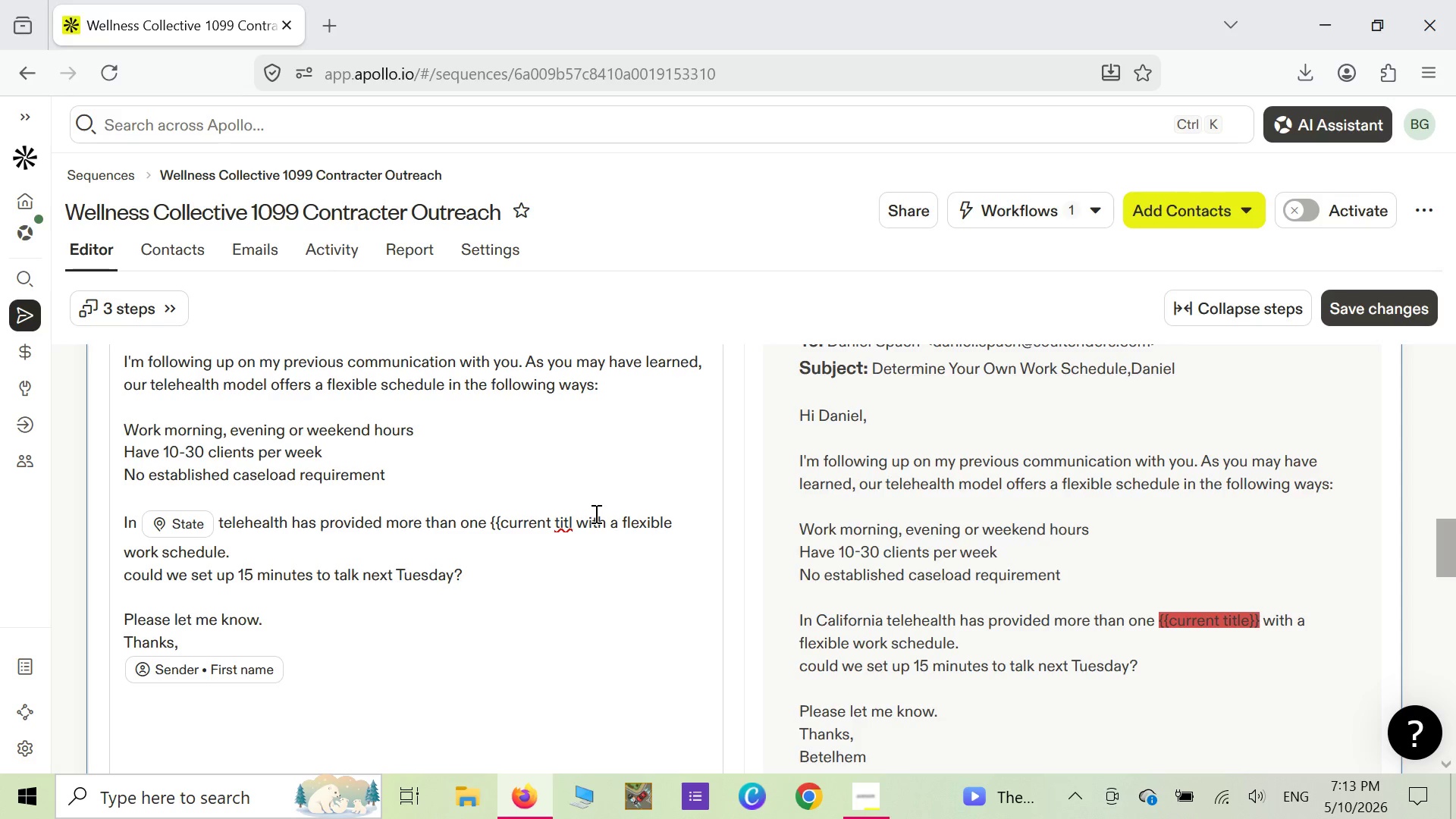 
key(Backspace)
 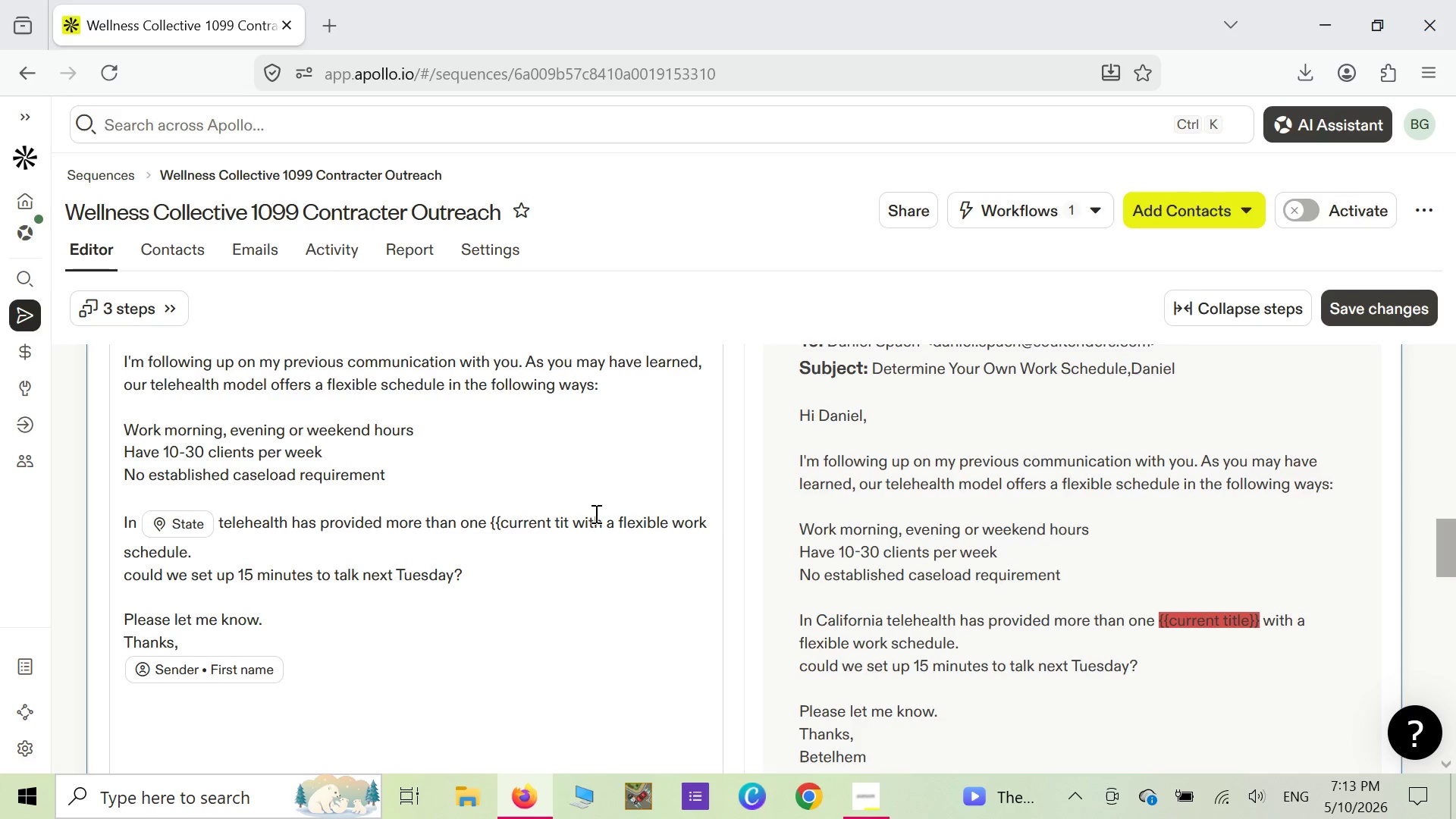 
key(Backspace)
 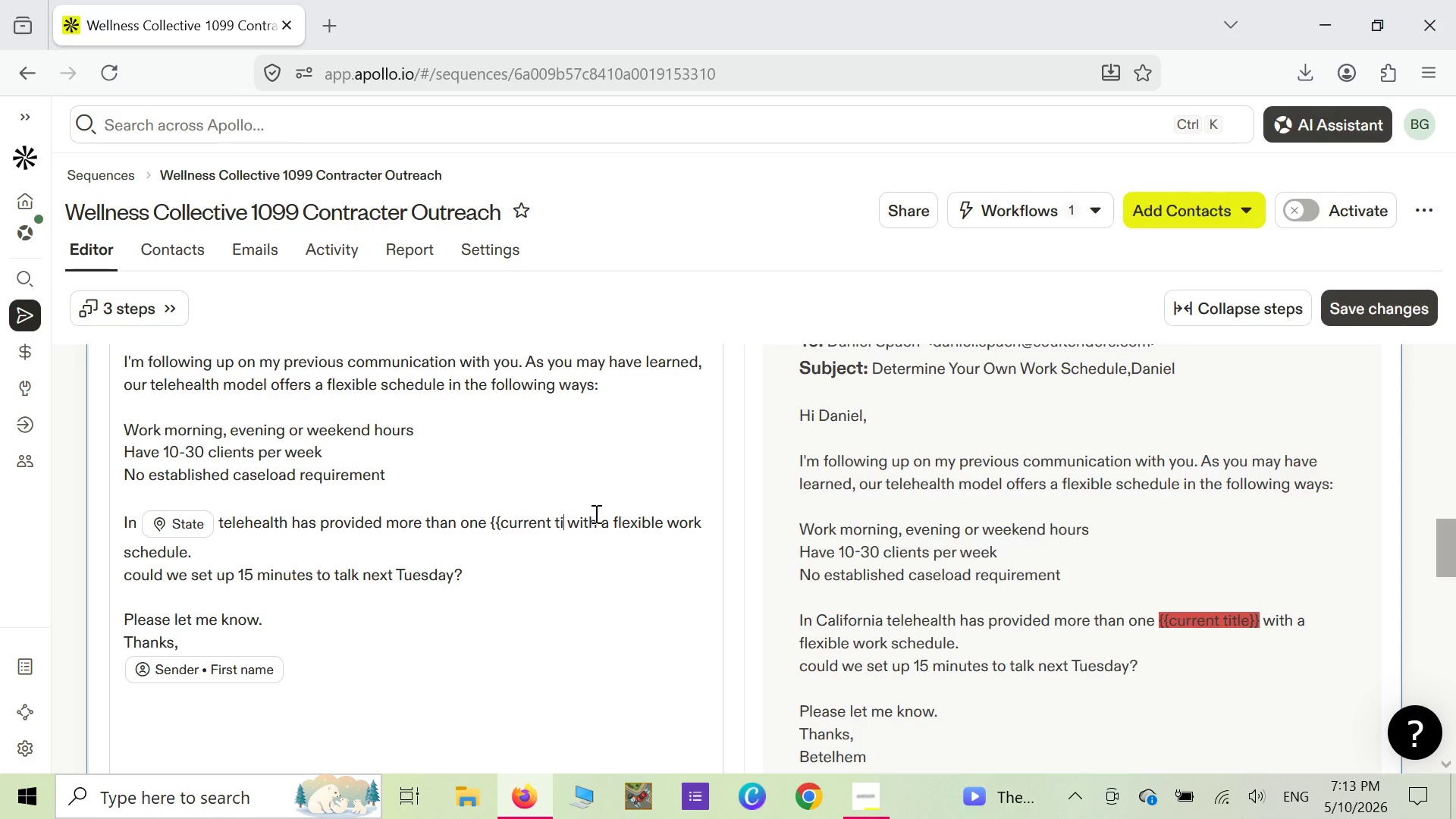 
key(Backspace)
 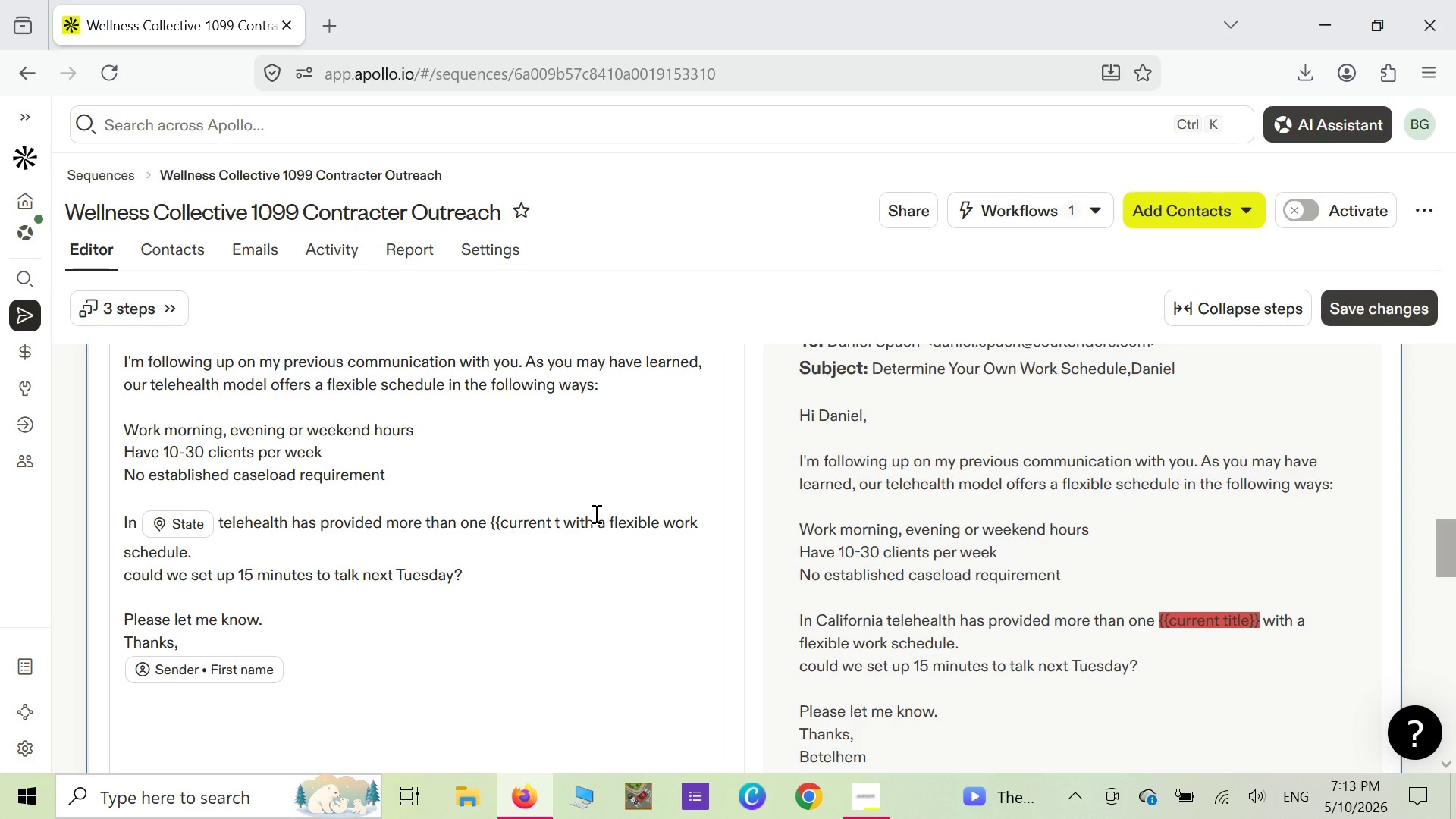 
key(Backspace)
 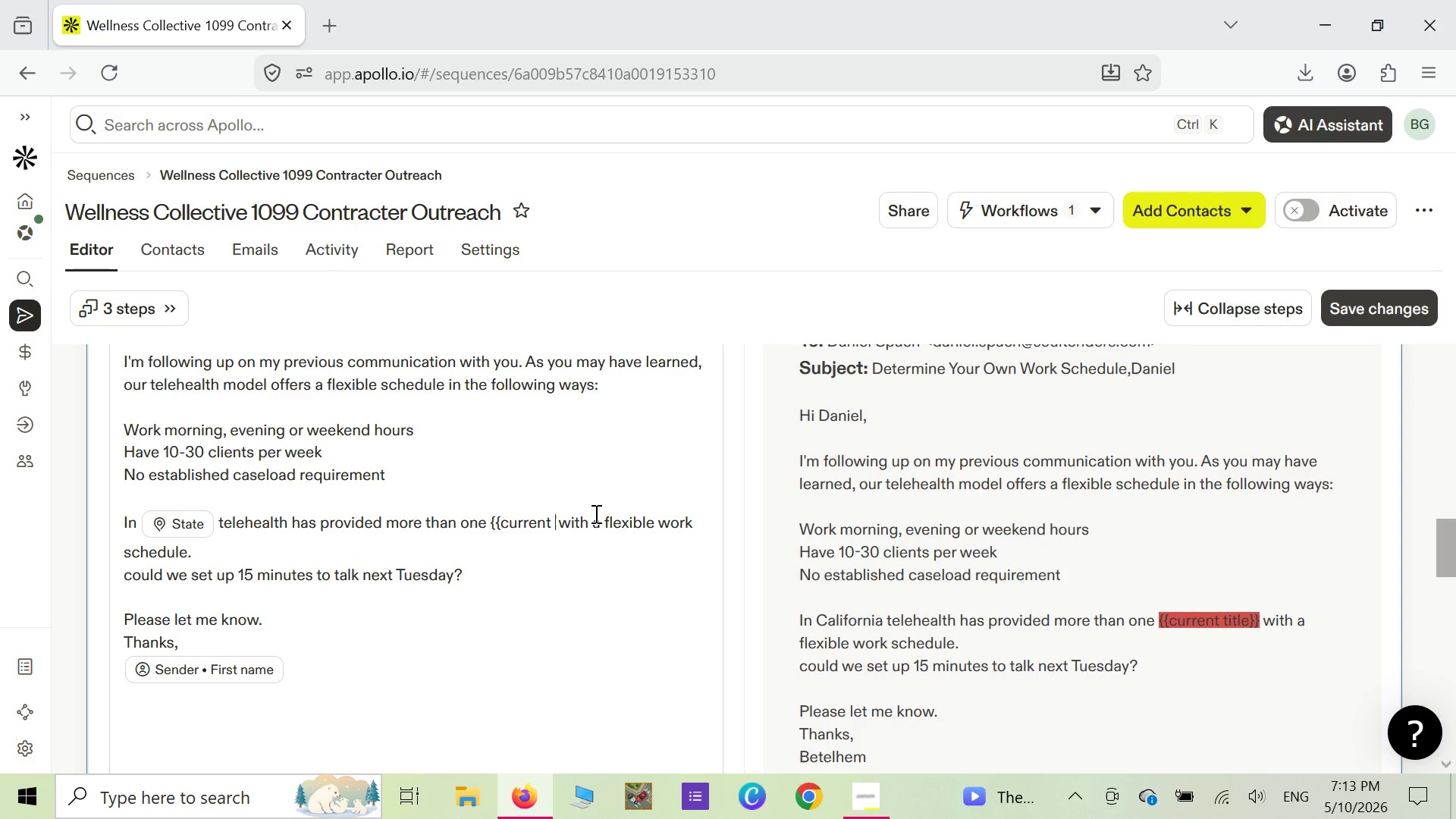 
key(Backspace)
 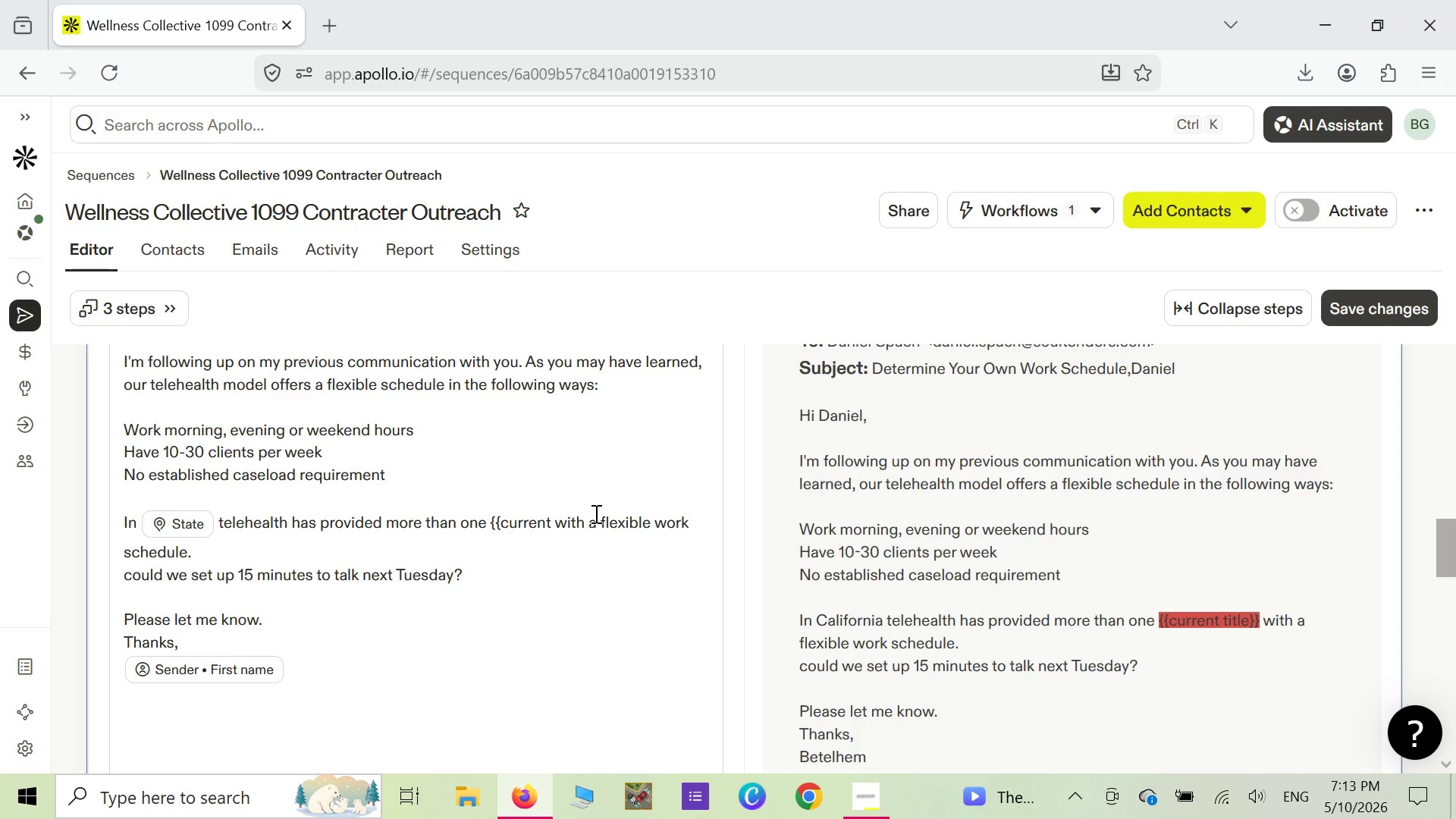 
key(Backspace)
 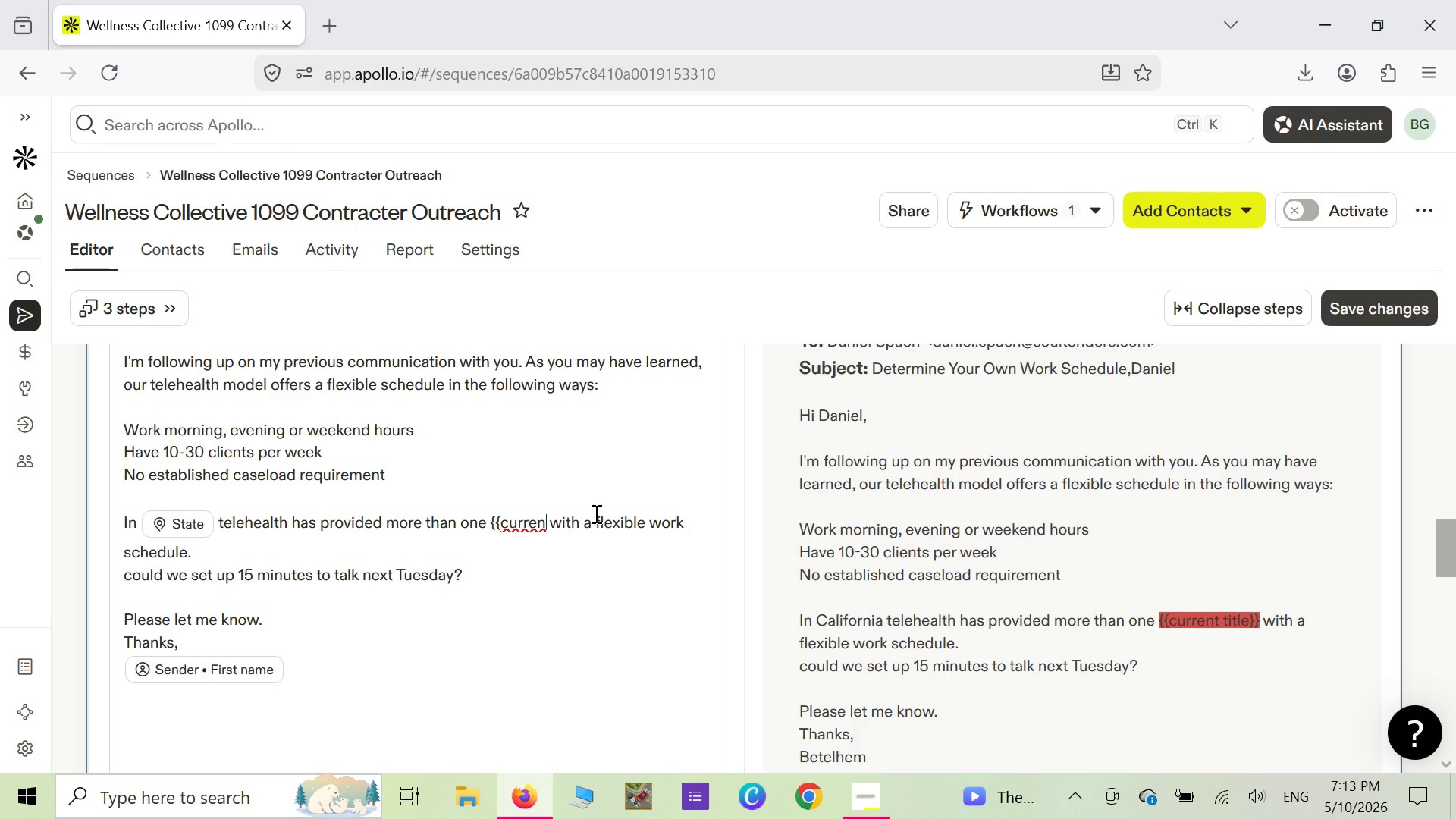 
key(Backspace)
 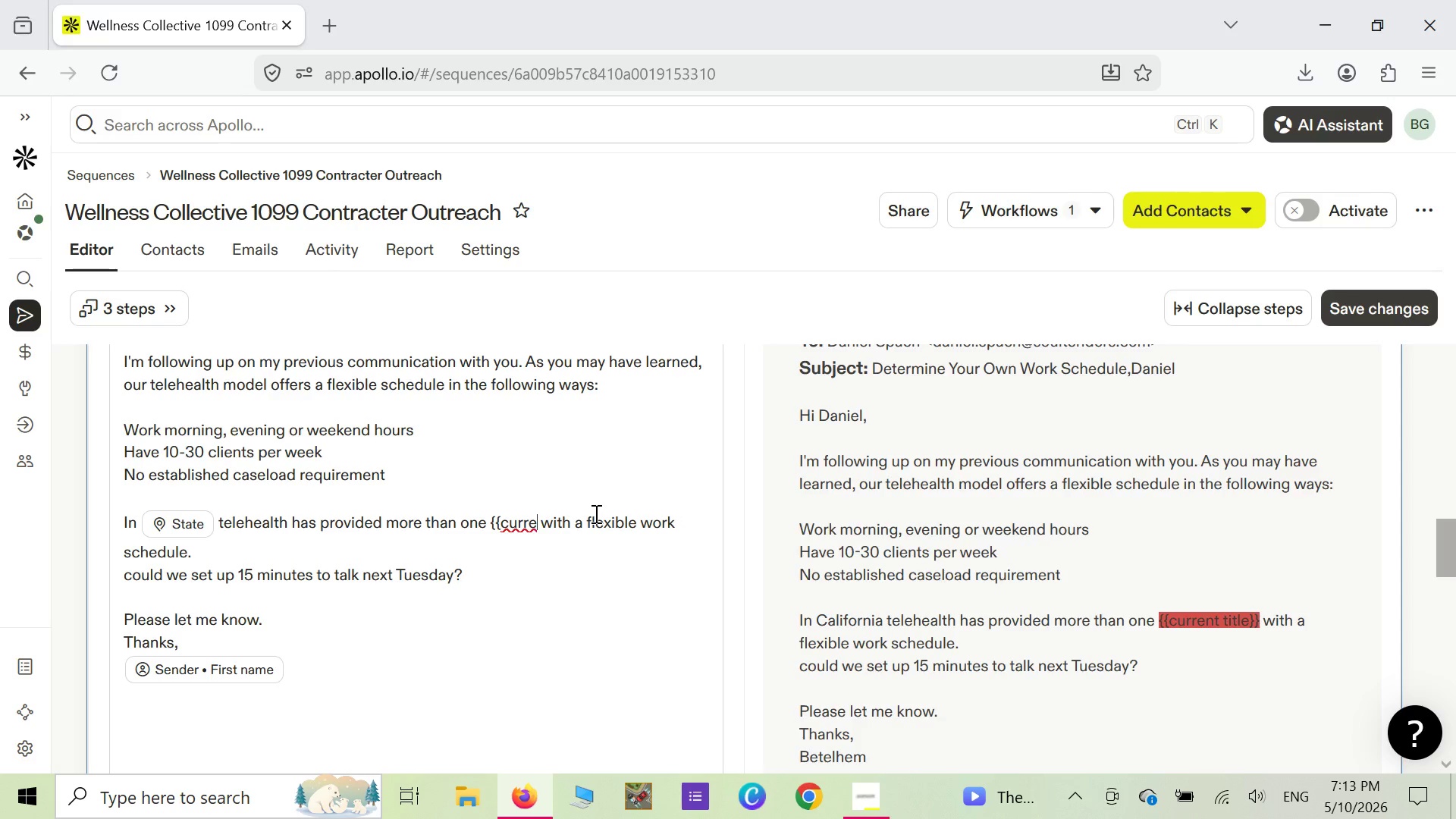 
key(Backspace)
 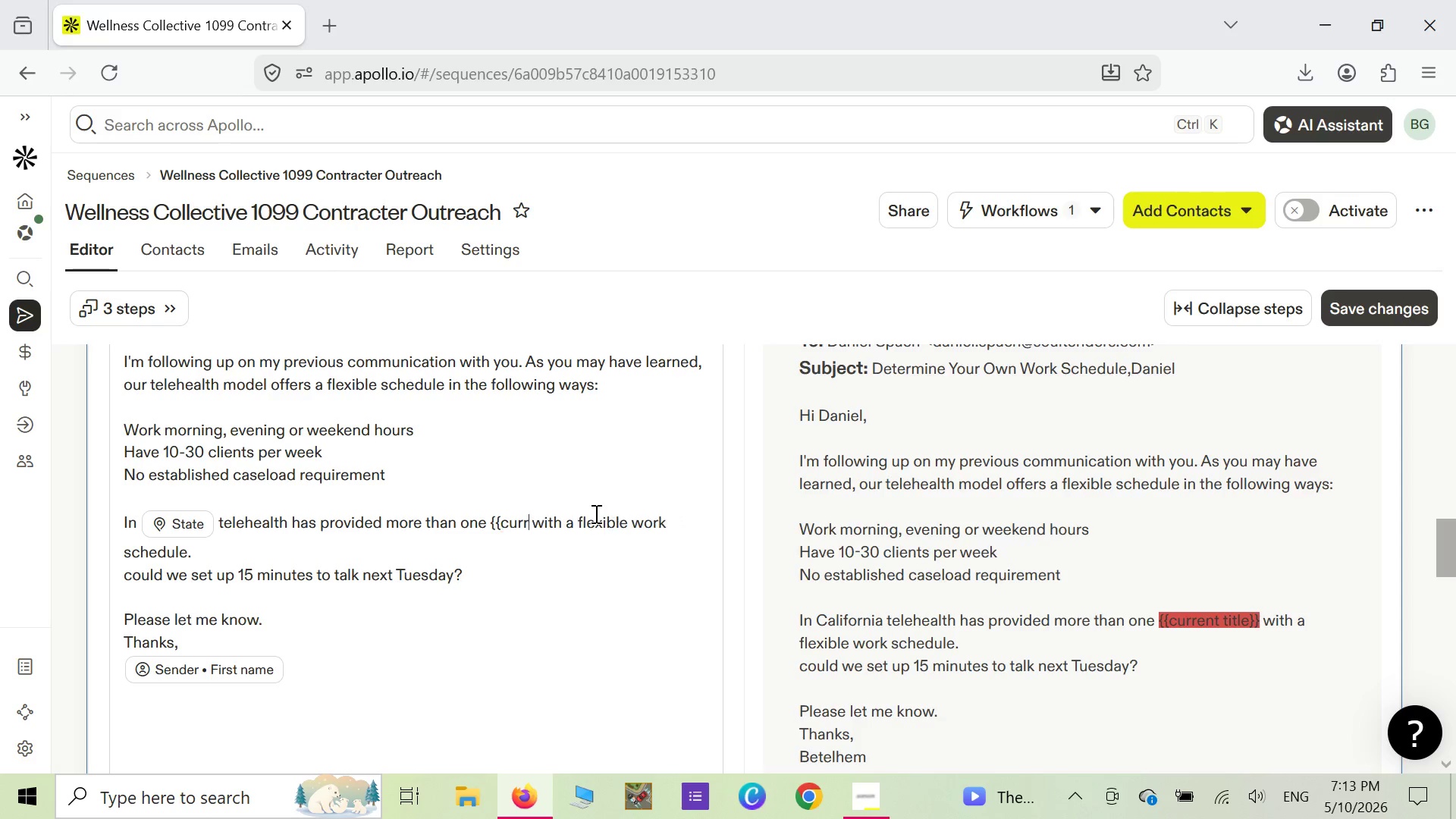 
key(Backspace)
 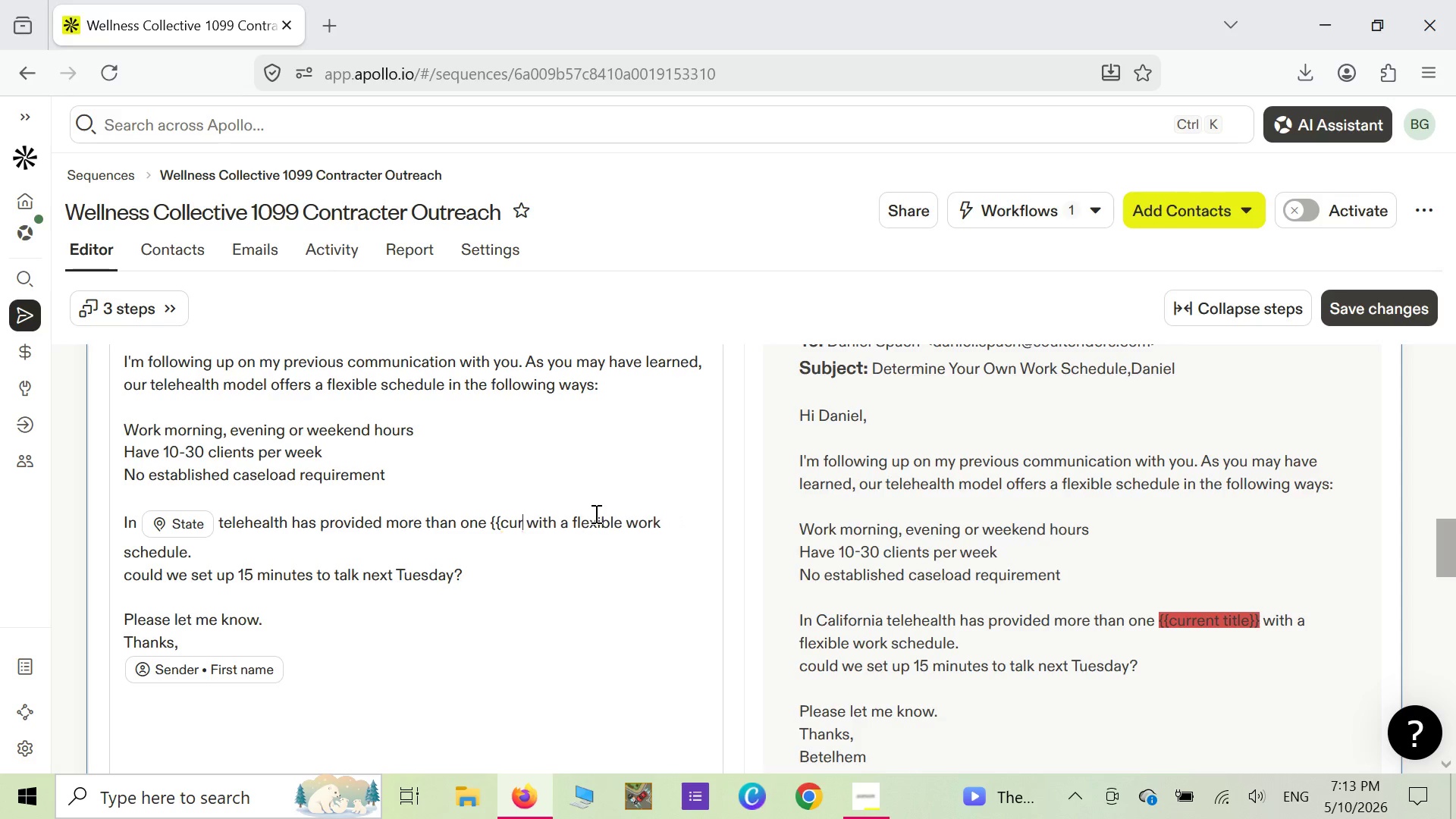 
key(Backspace)
 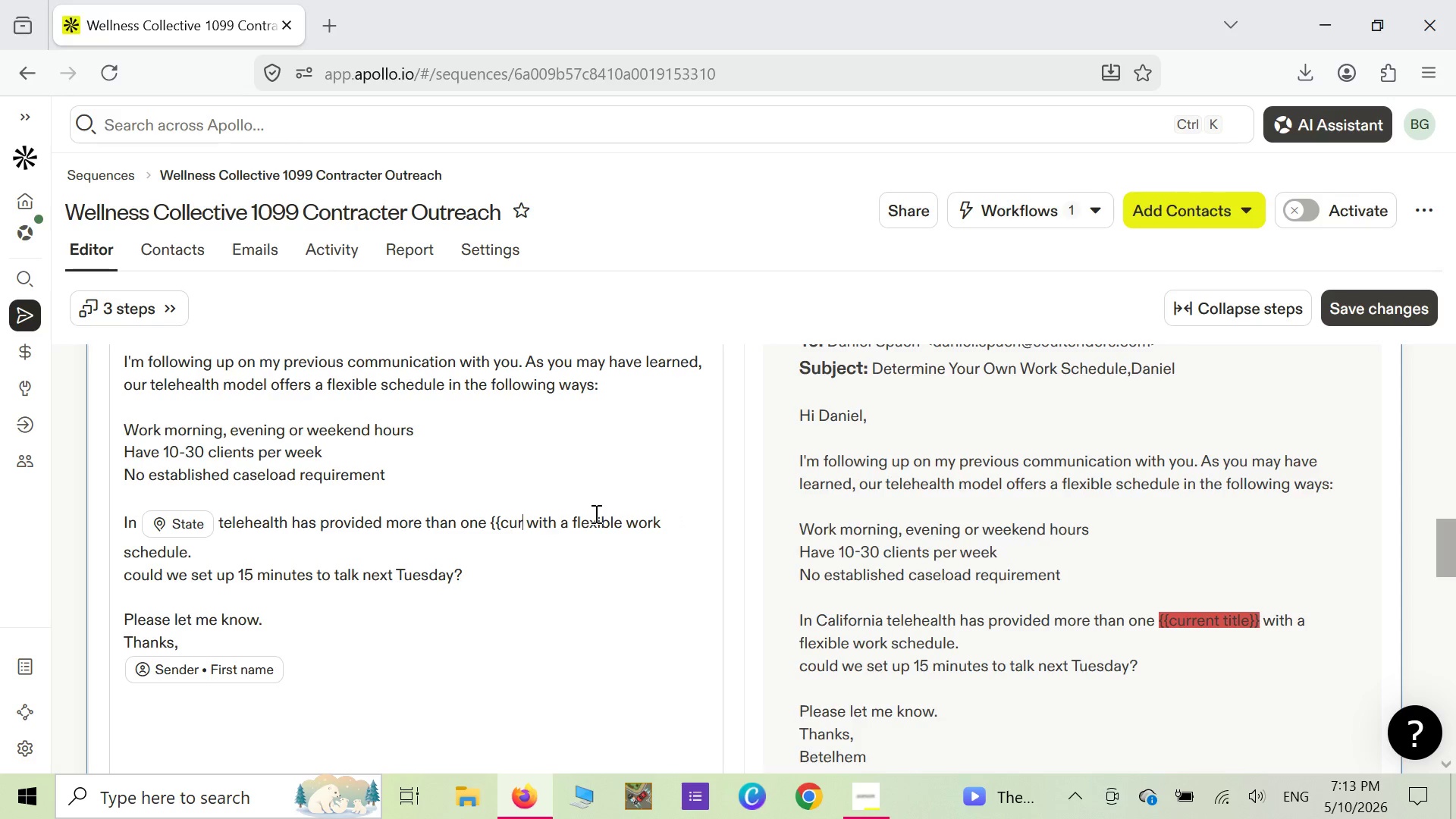 
key(Backspace)
 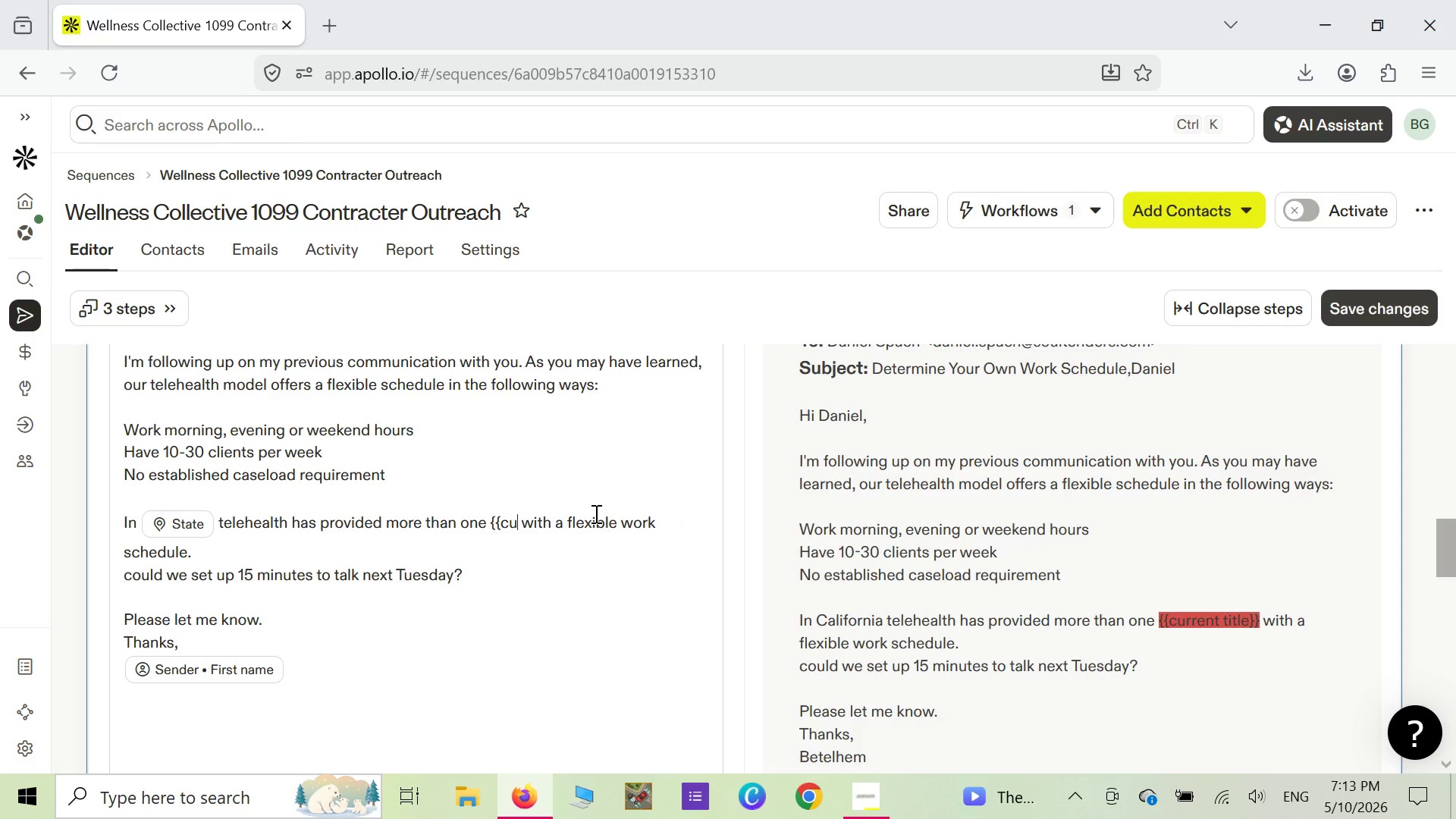 
key(Backspace)
 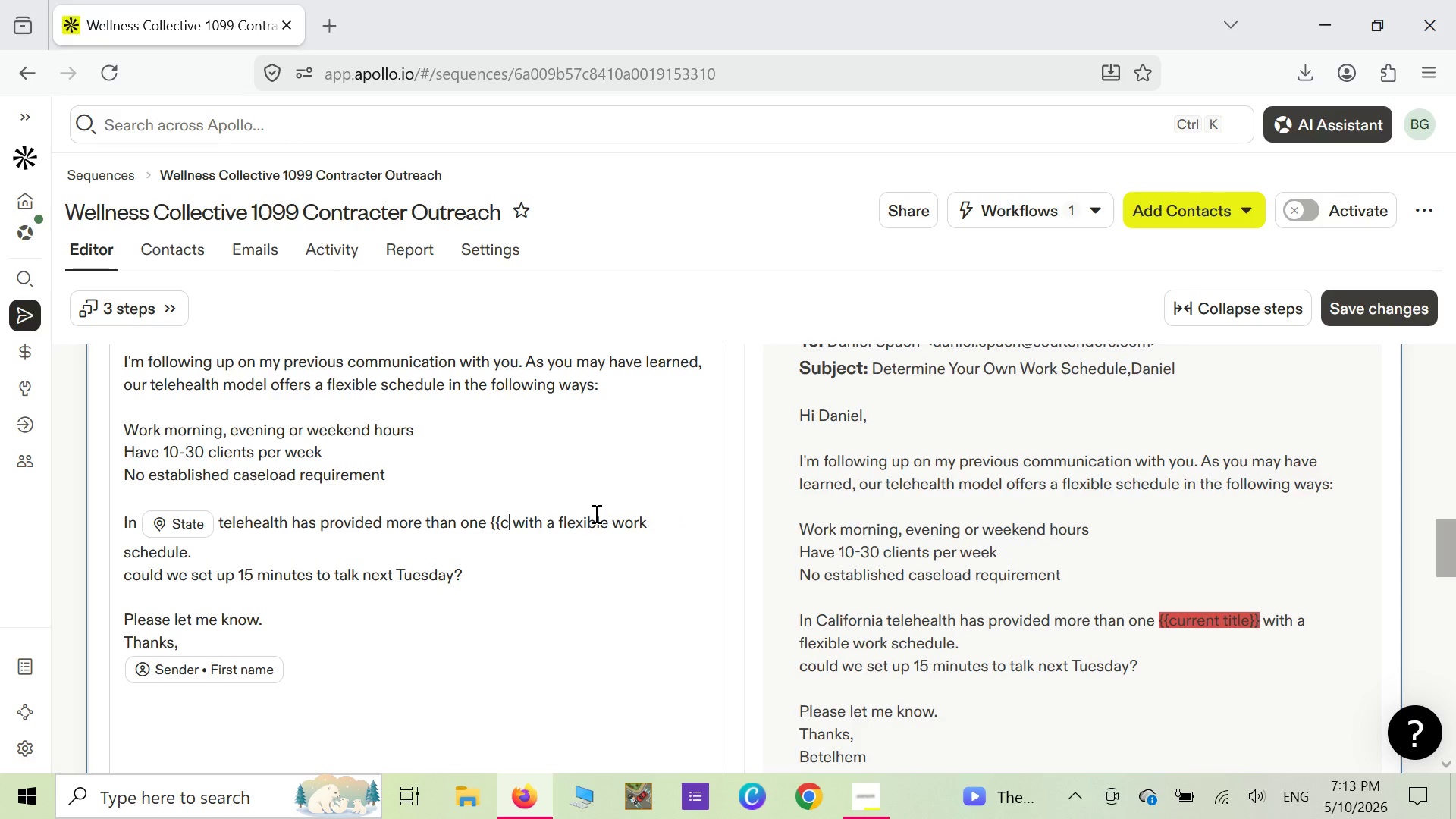 
key(Backspace)
 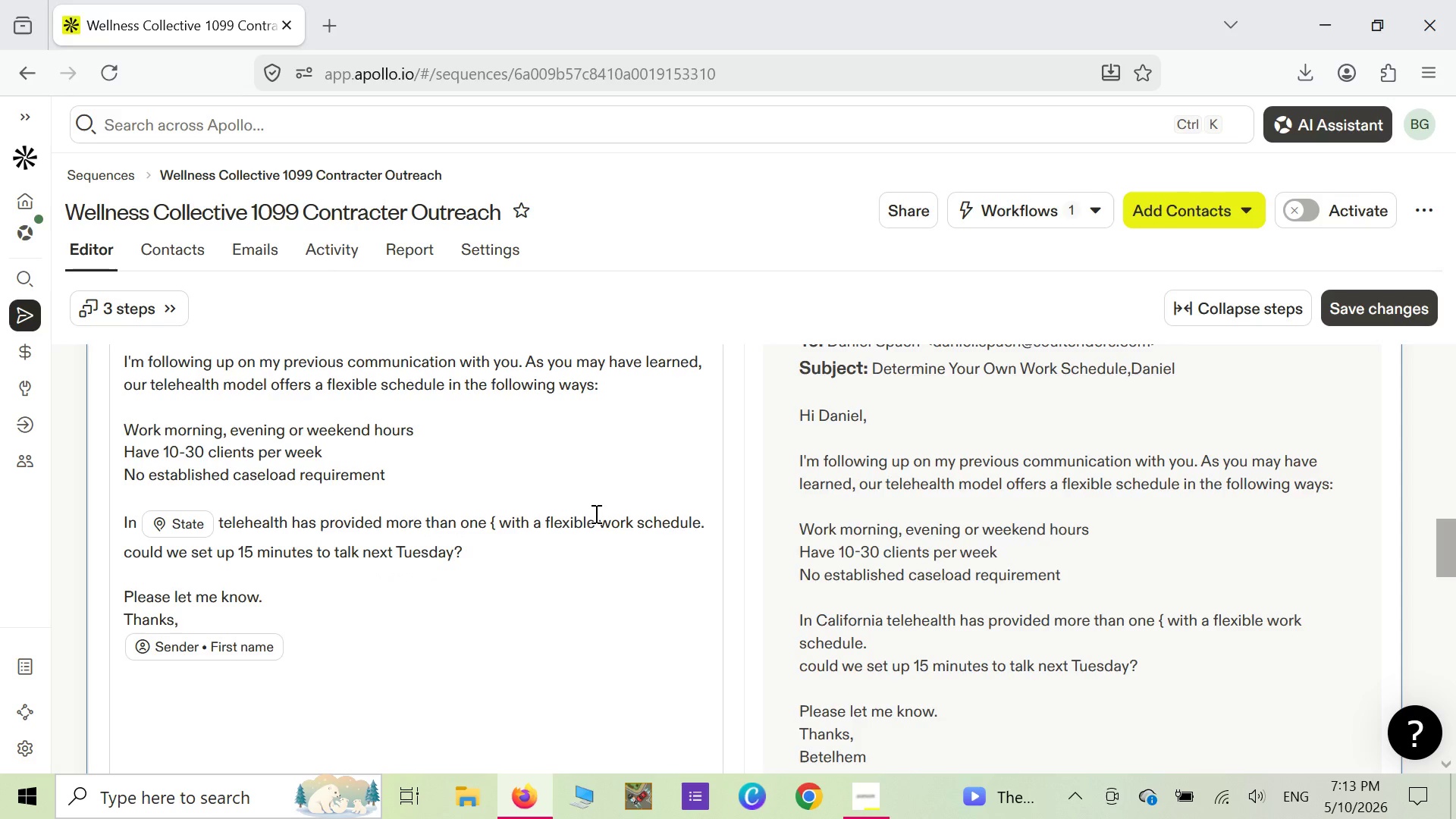 
key(Shift+ShiftLeft)
 